 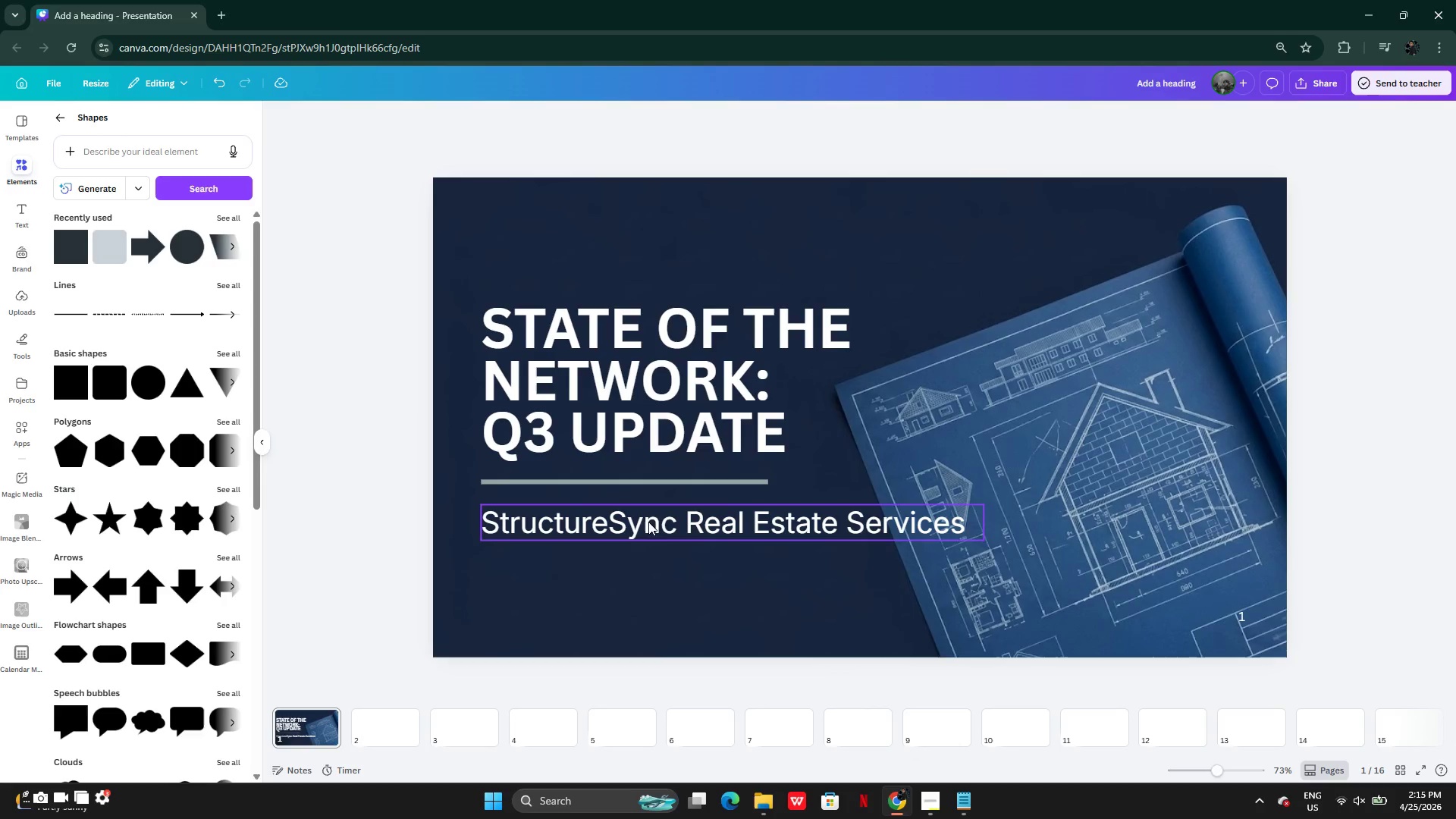 
left_click([660, 479])
 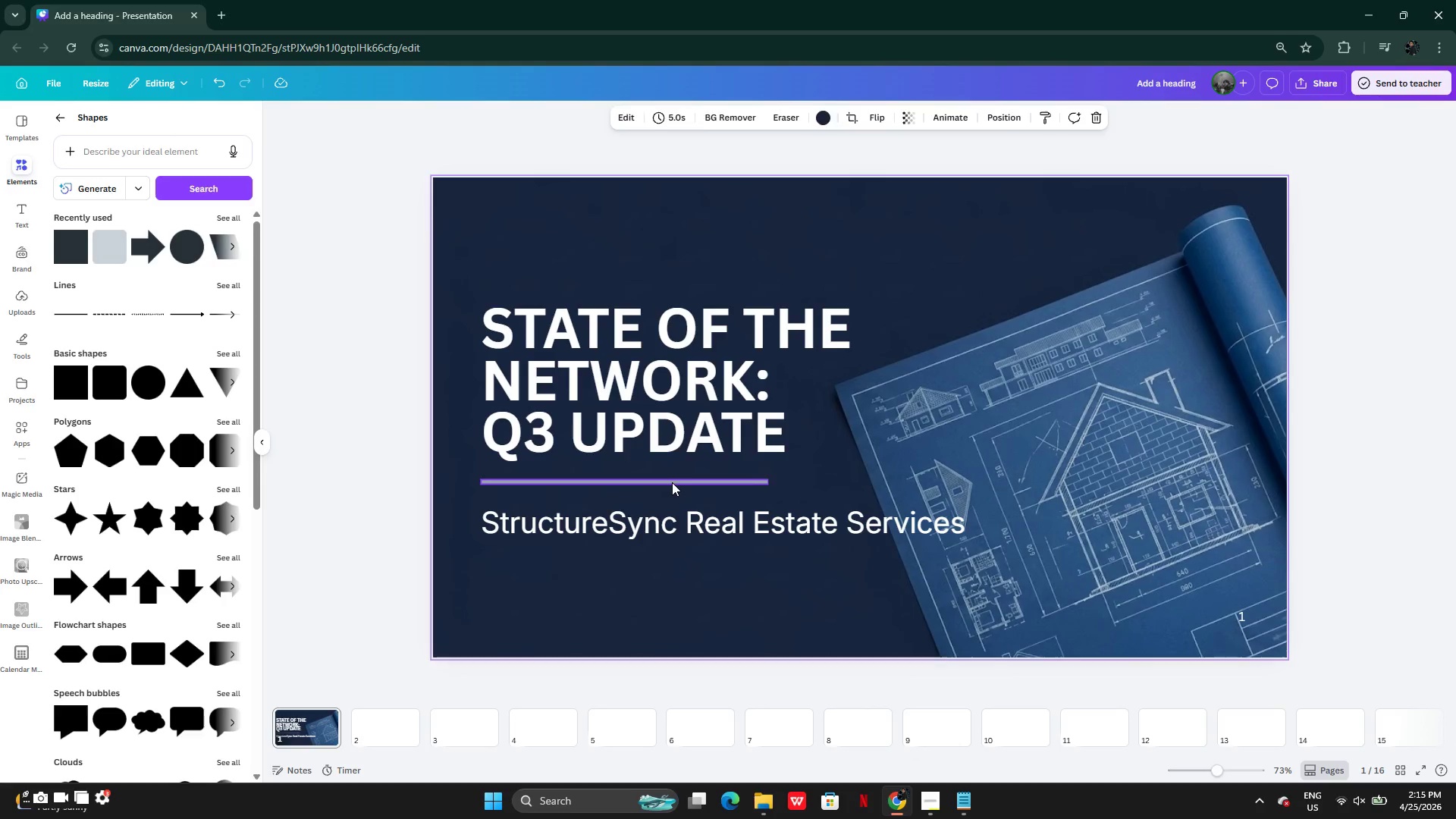 
left_click([672, 482])
 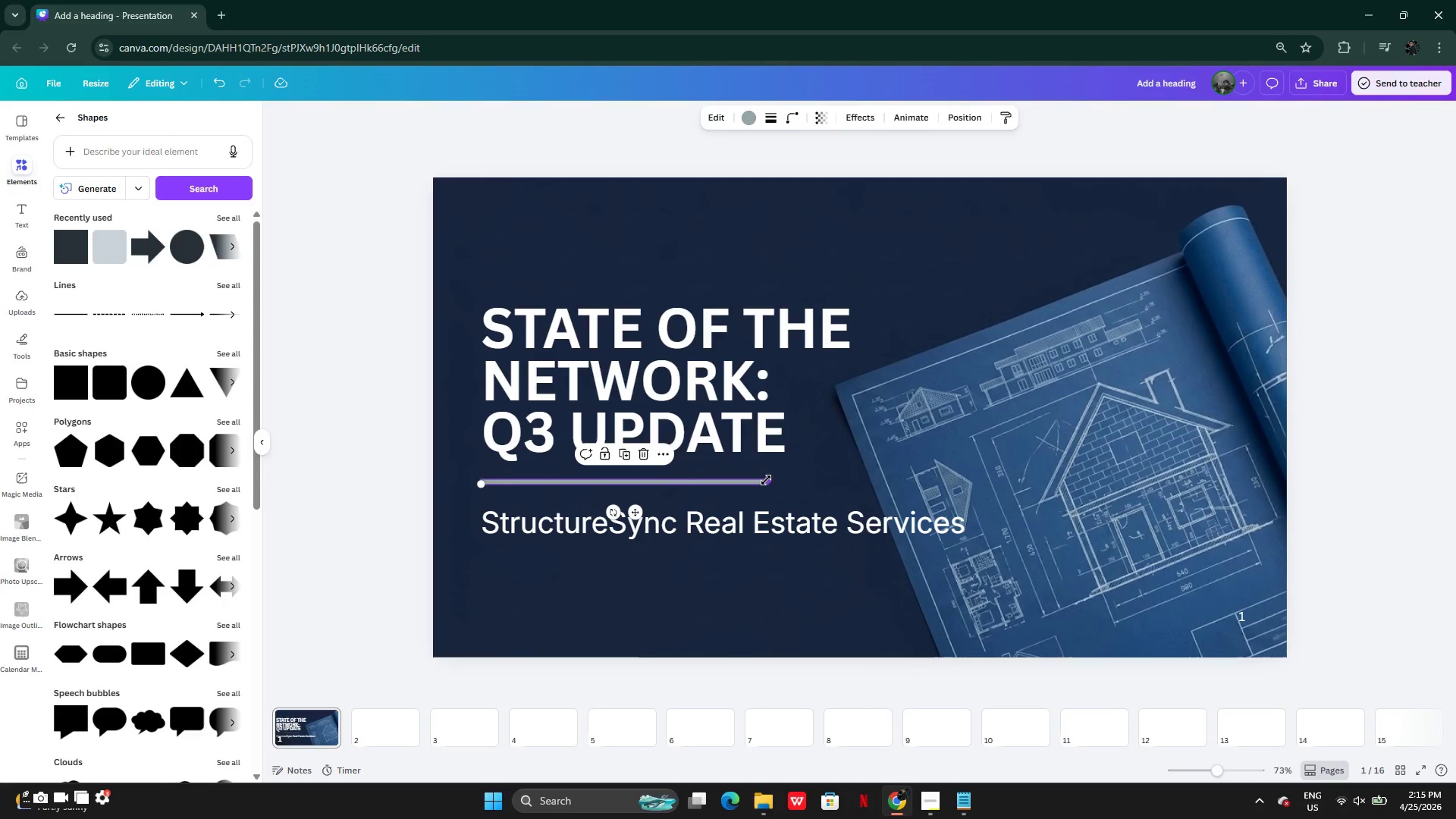 
left_click_drag(start_coordinate=[766, 480], to_coordinate=[770, 466])
 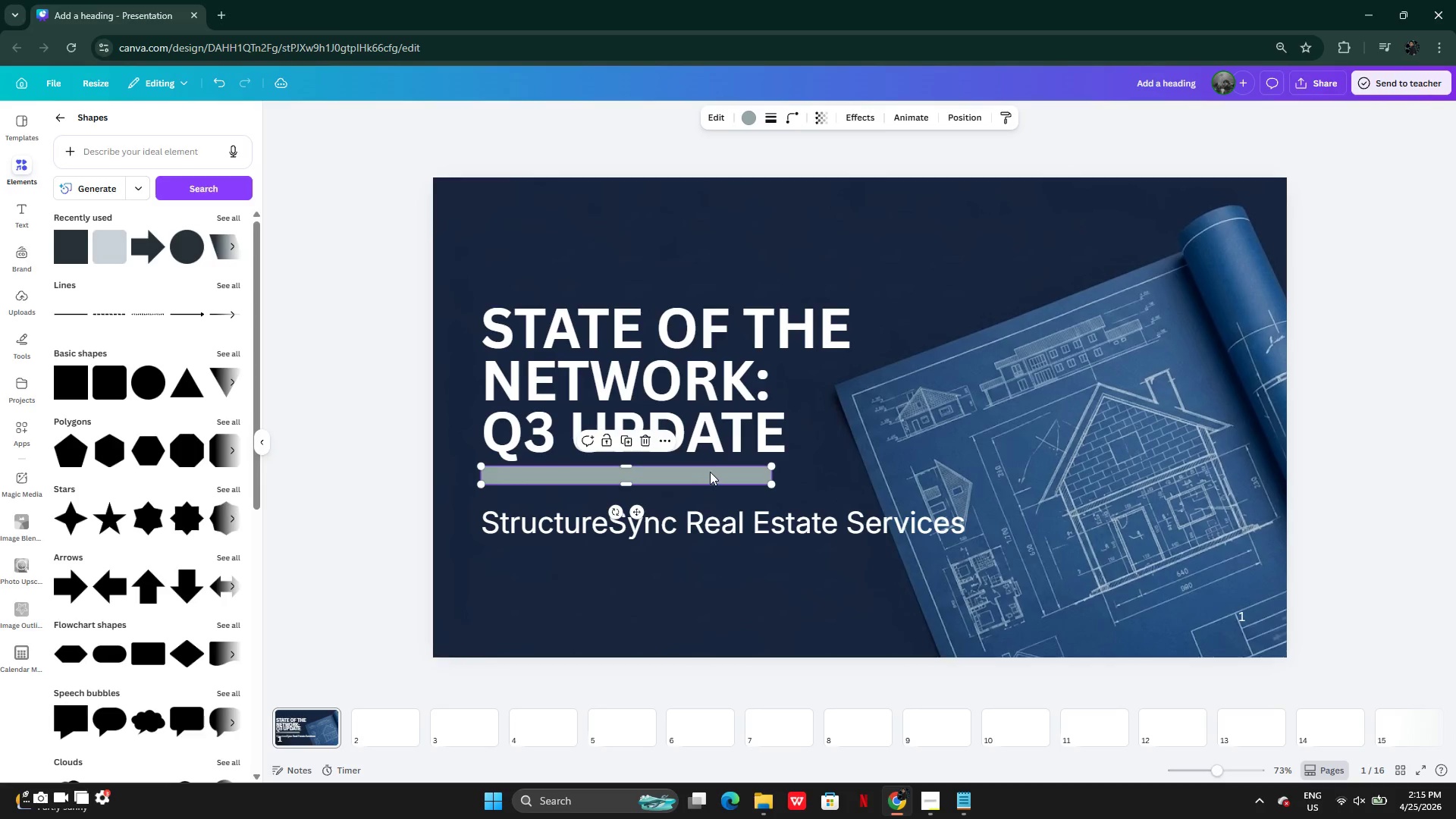 
left_click_drag(start_coordinate=[709, 472], to_coordinate=[597, 174])
 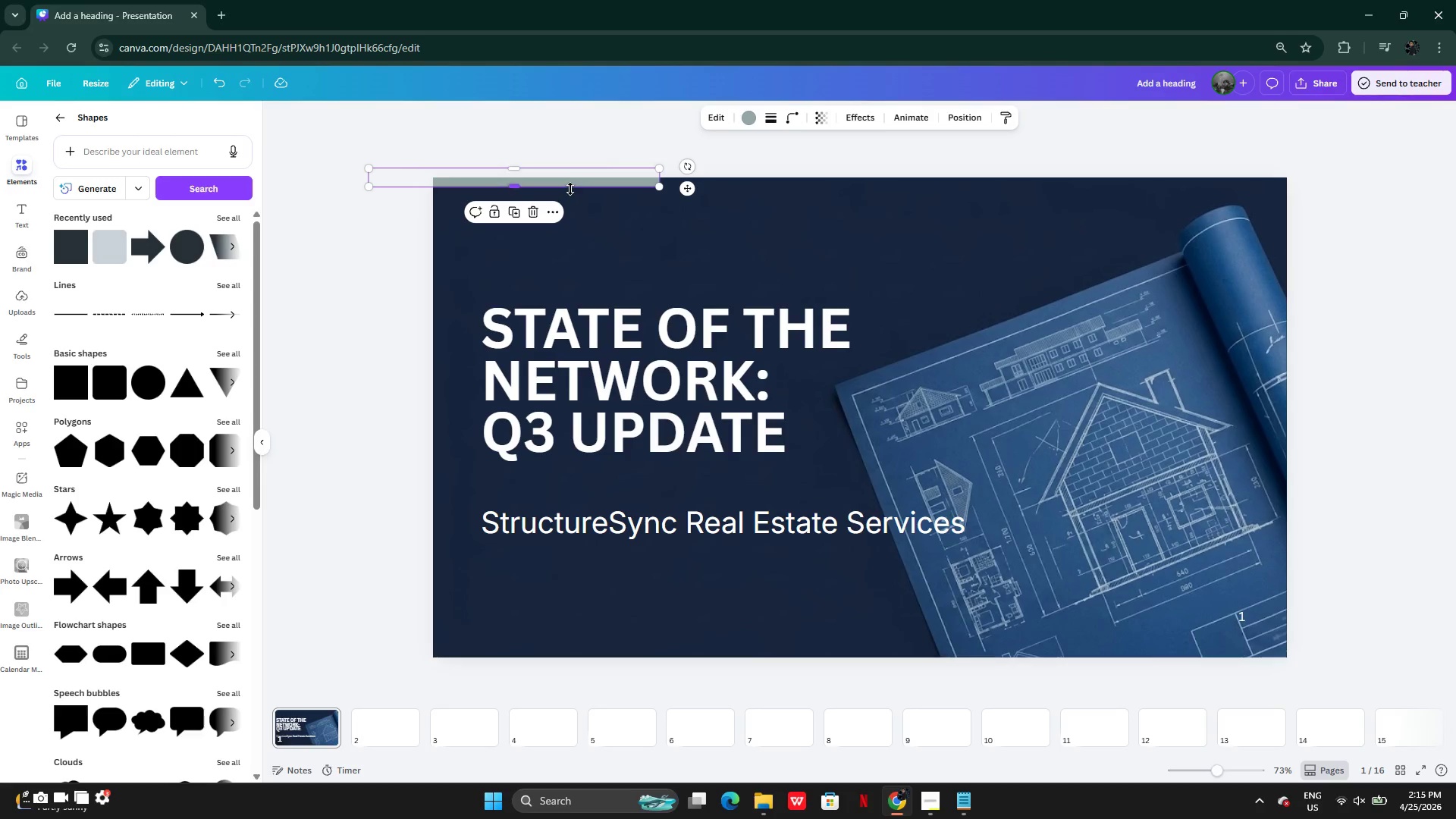 
left_click_drag(start_coordinate=[570, 189], to_coordinate=[581, 733])
 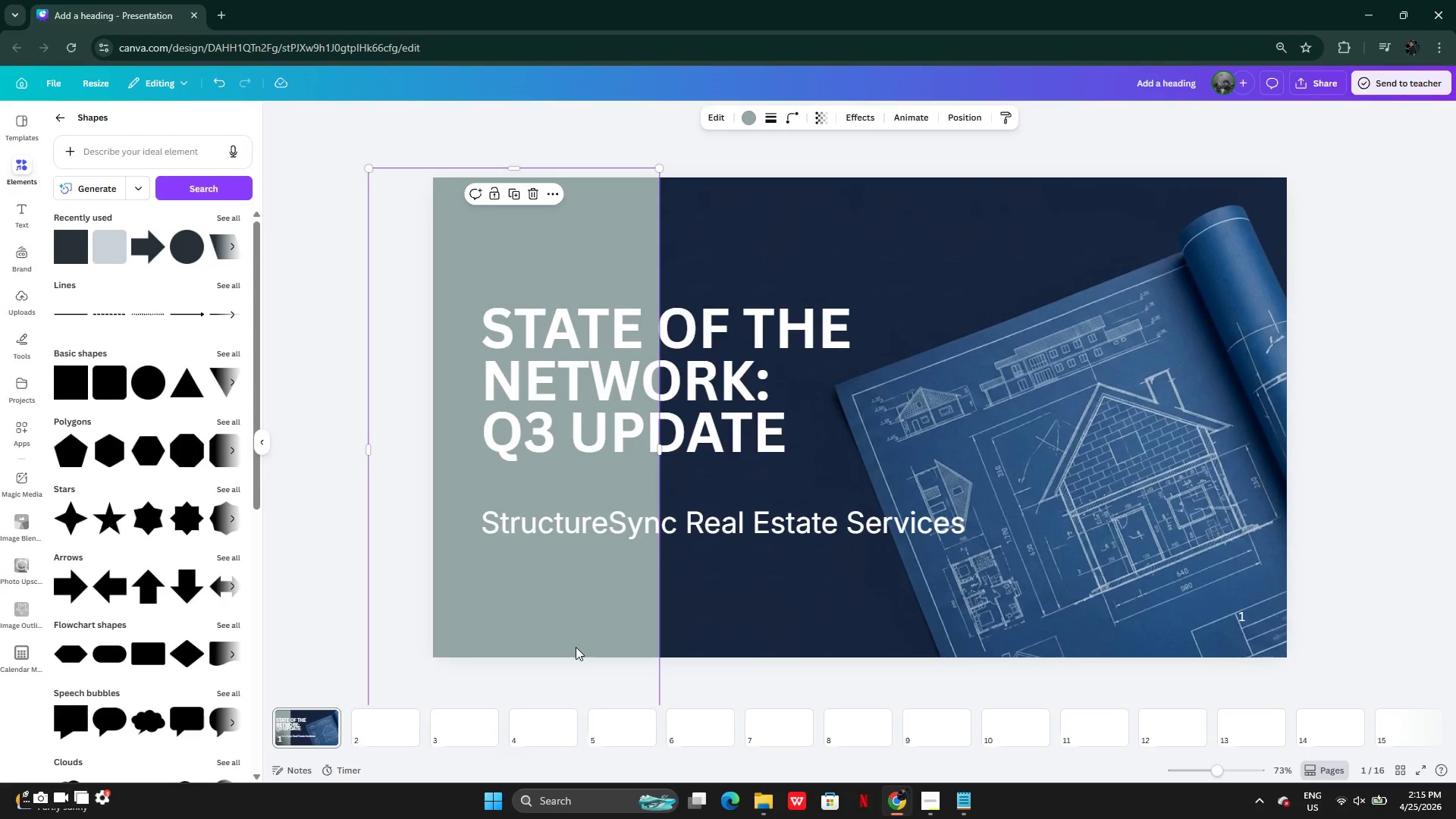 
left_click_drag(start_coordinate=[579, 639], to_coordinate=[392, 628])
 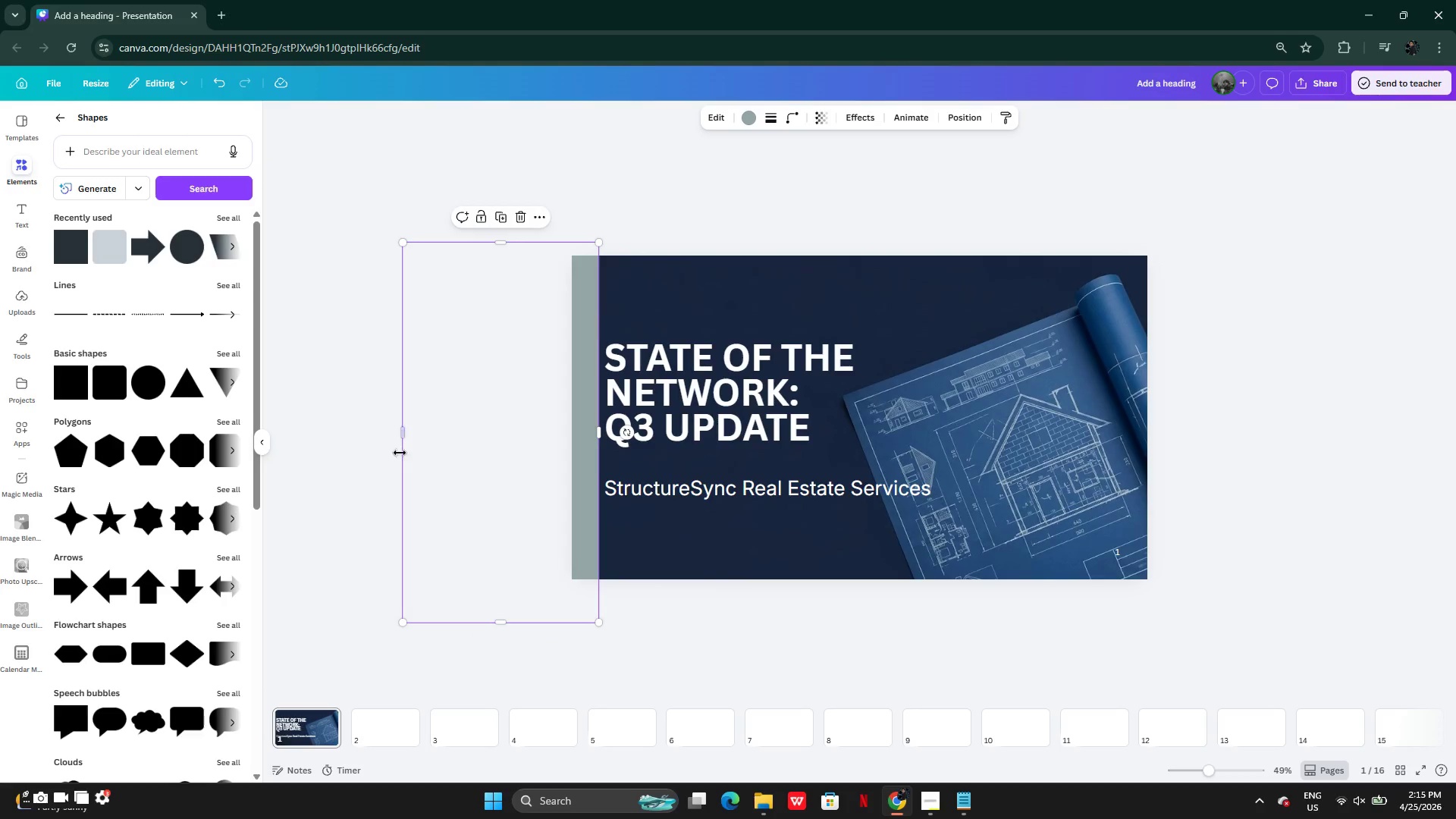 
left_click_drag(start_coordinate=[399, 443], to_coordinate=[566, 463])
 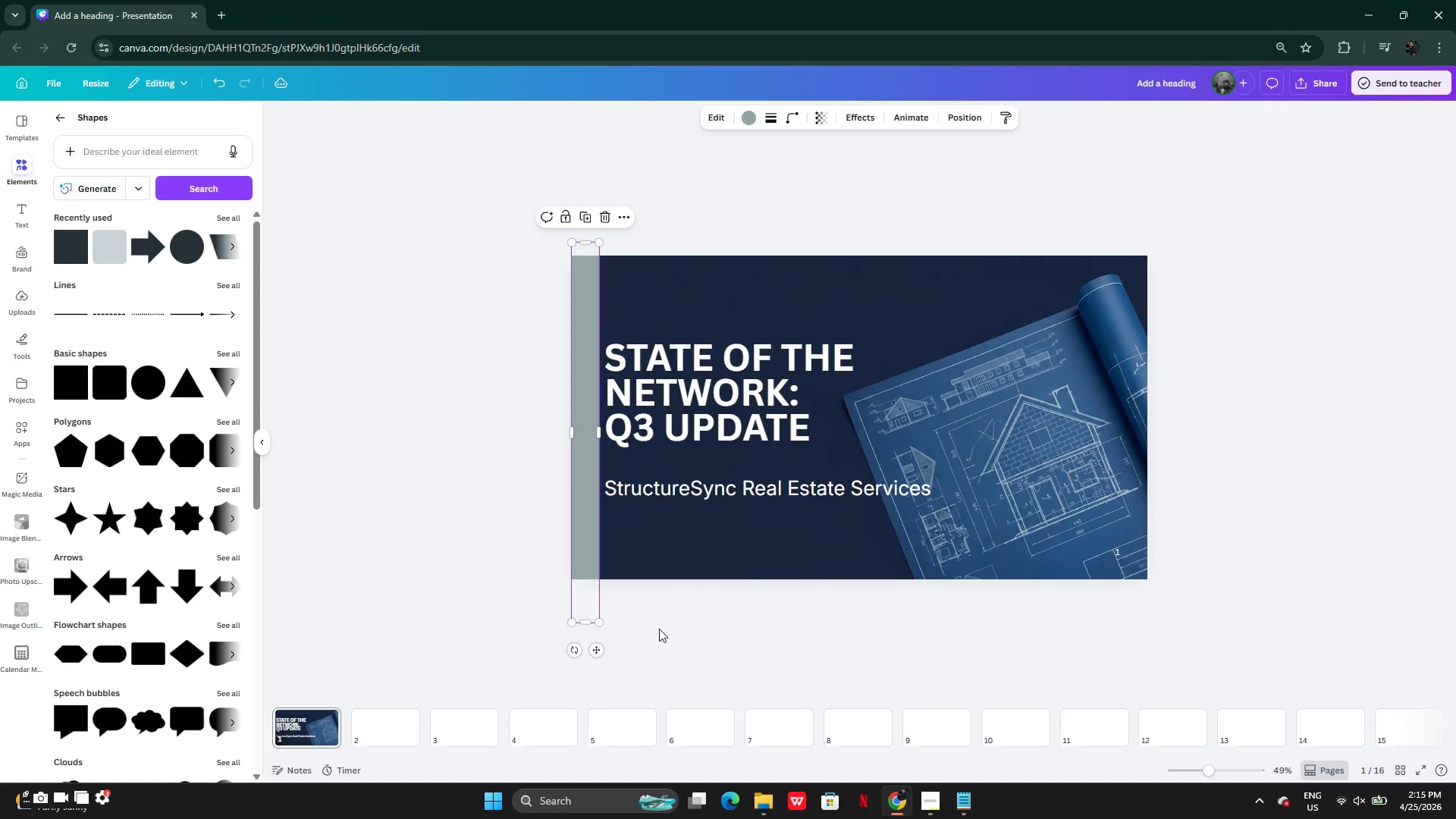 
left_click([659, 629])
 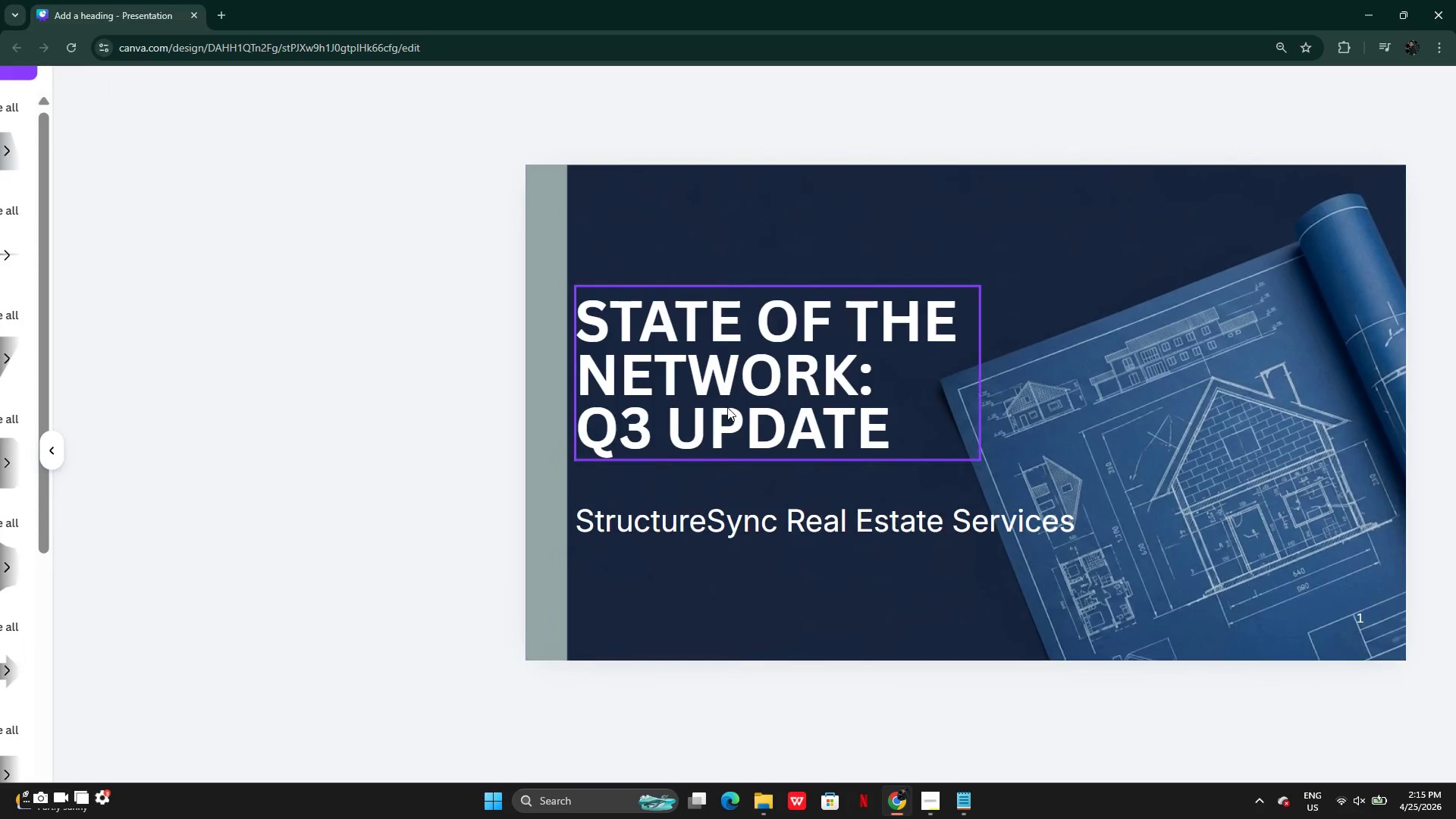 
left_click([777, 516])
 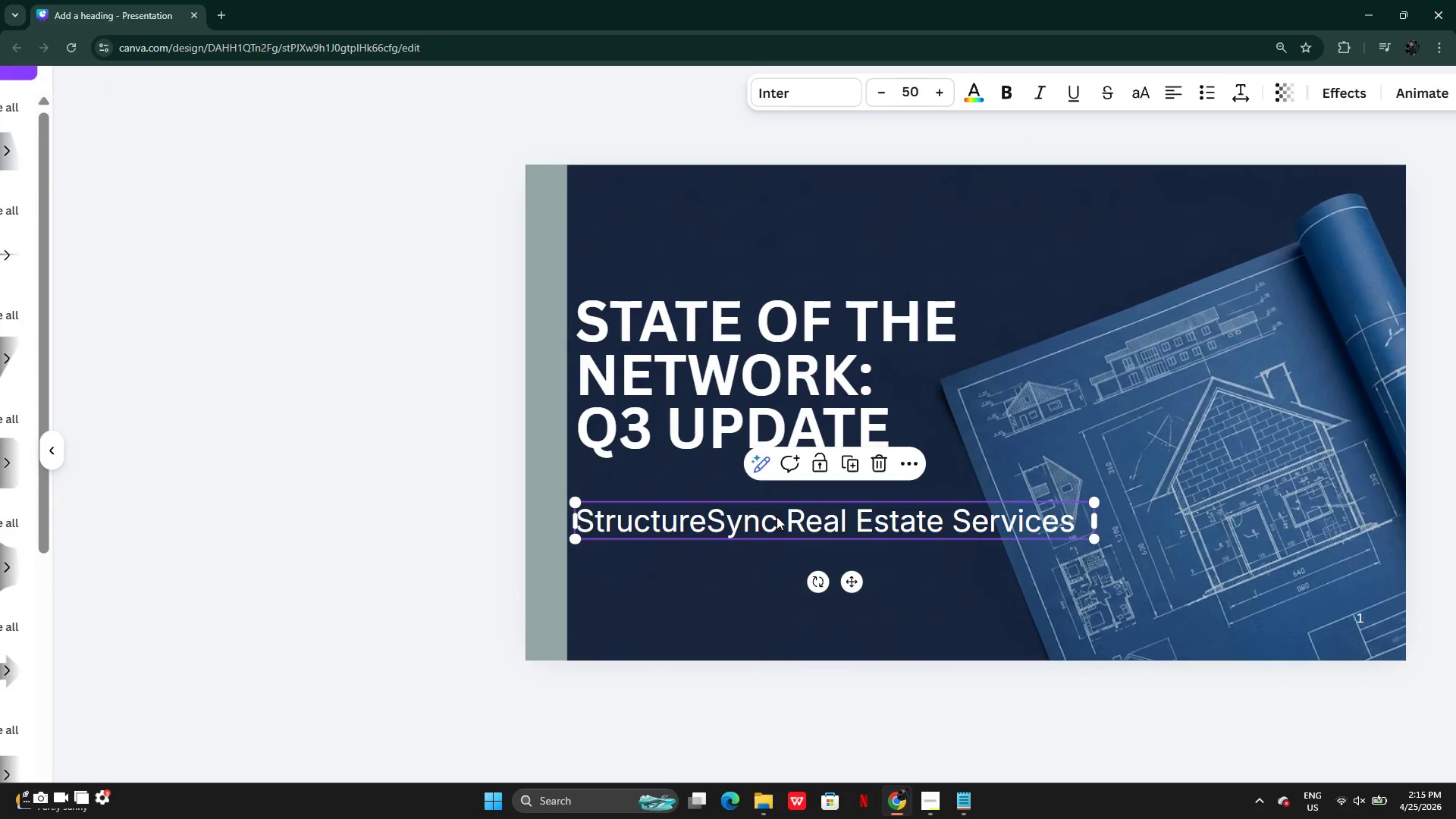 
left_click_drag(start_coordinate=[777, 516], to_coordinate=[780, 501])
 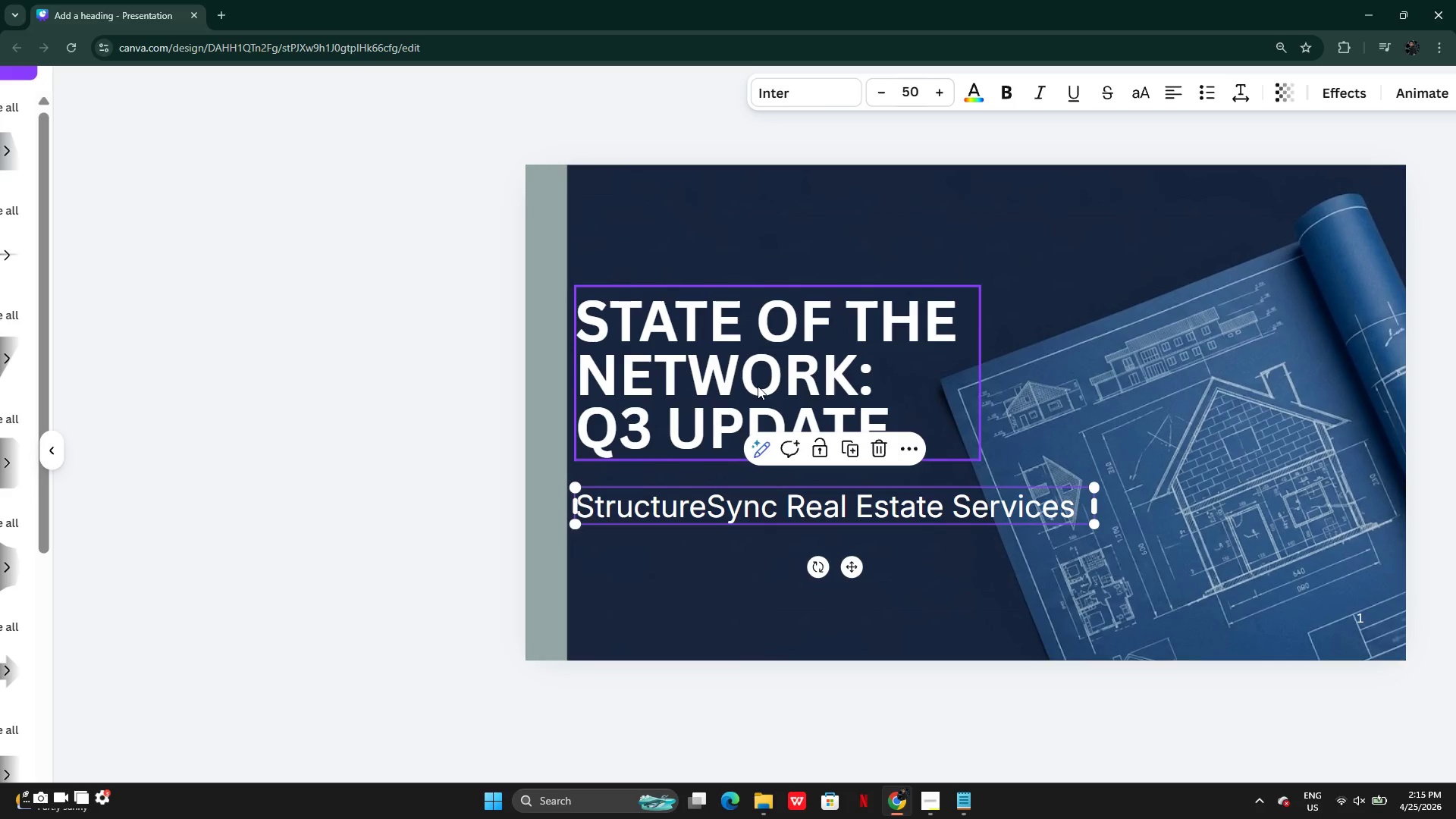 
hold_key(key=ShiftLeft, duration=0.47)
left_click([758, 386])
 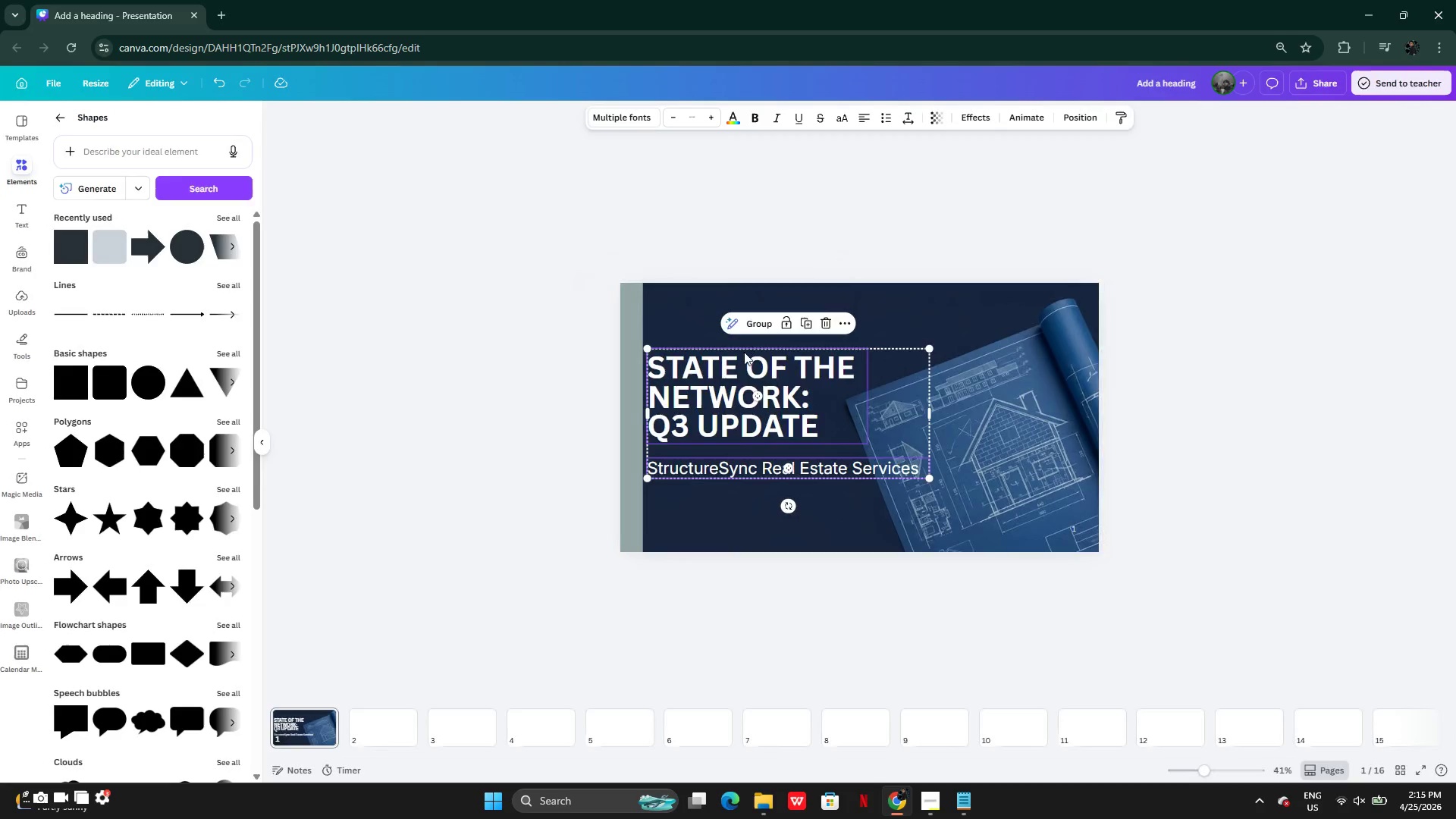 
left_click([759, 326])
 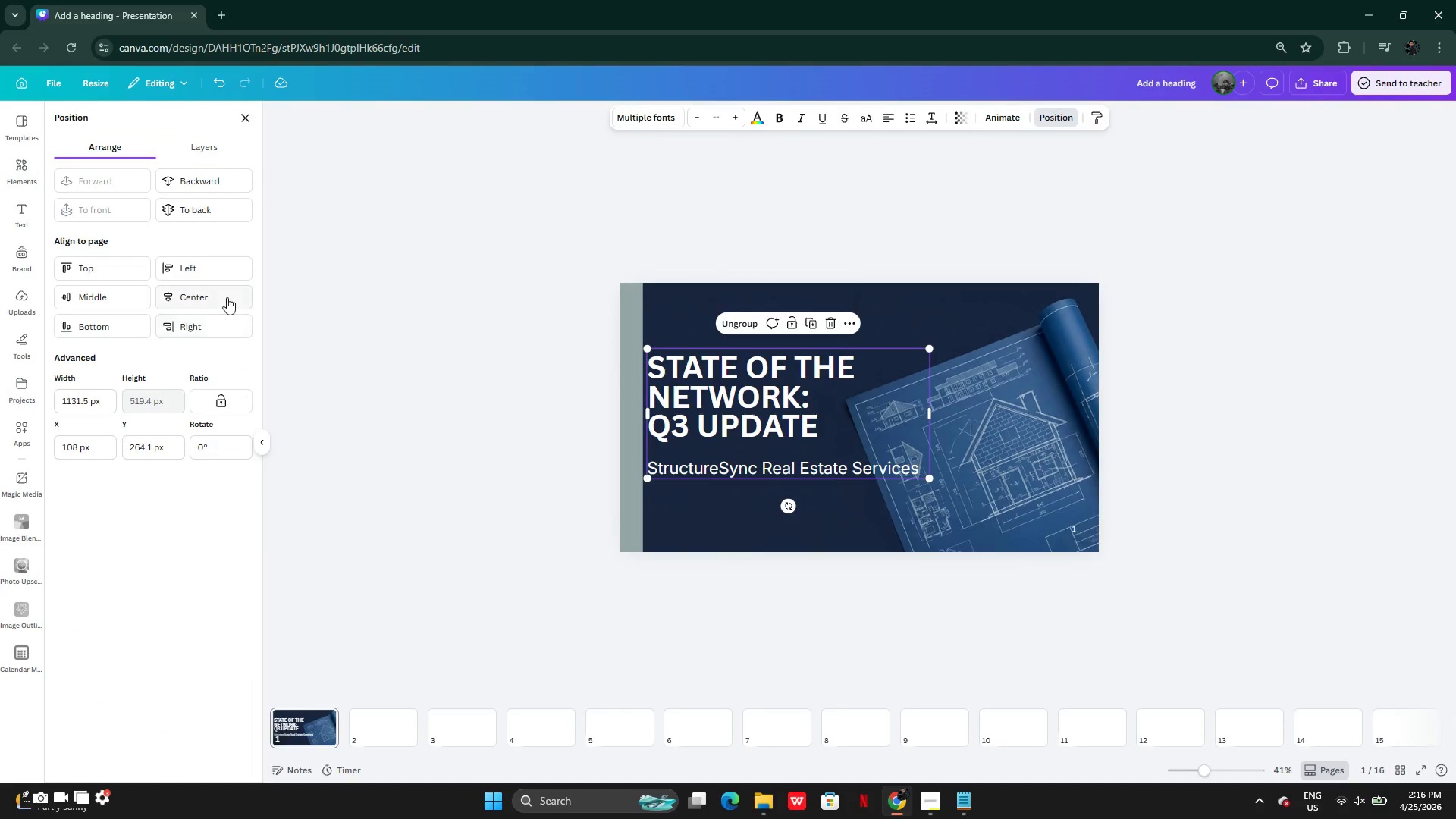 
left_click([112, 300])
 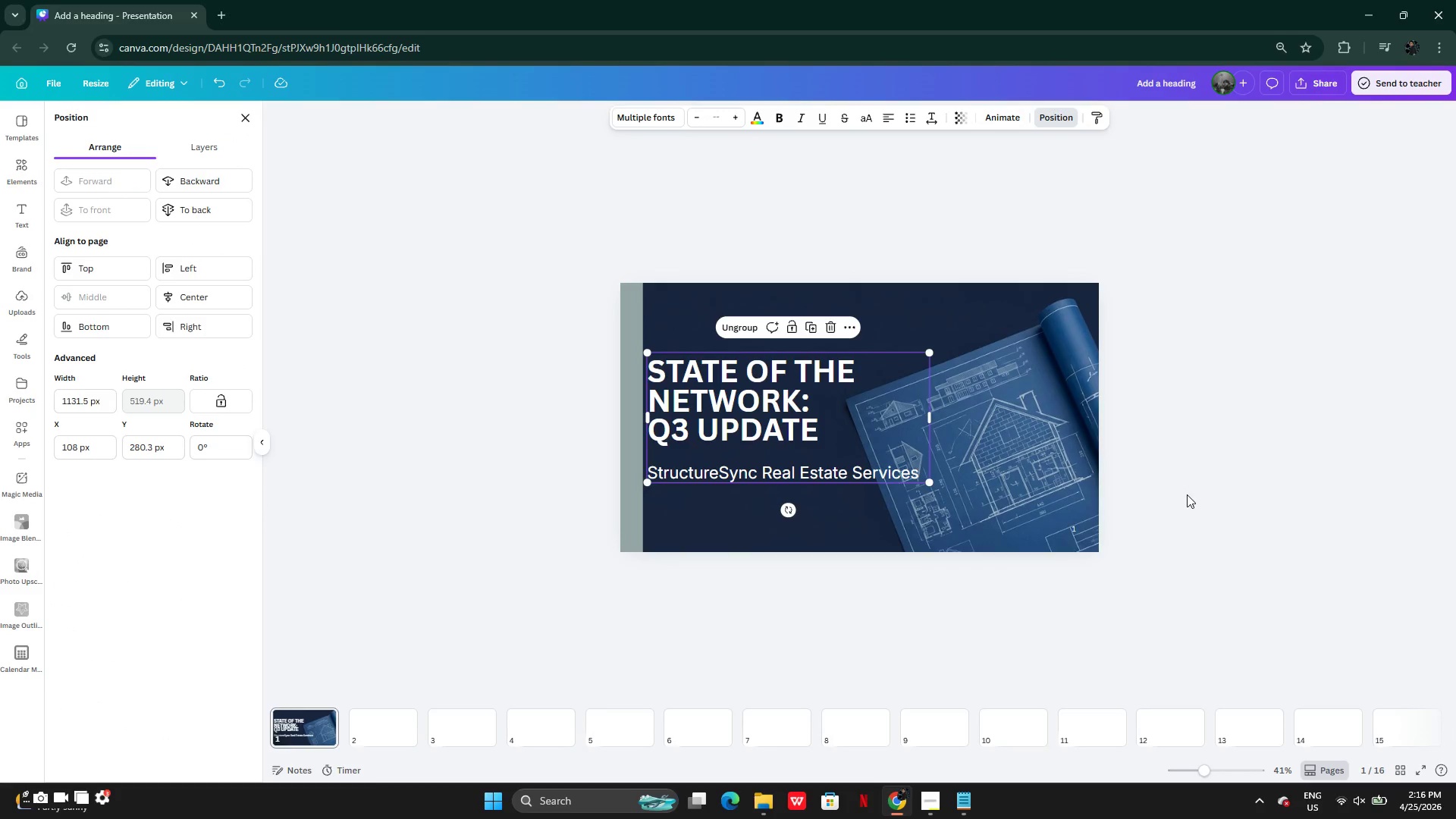 
left_click([1198, 494])
 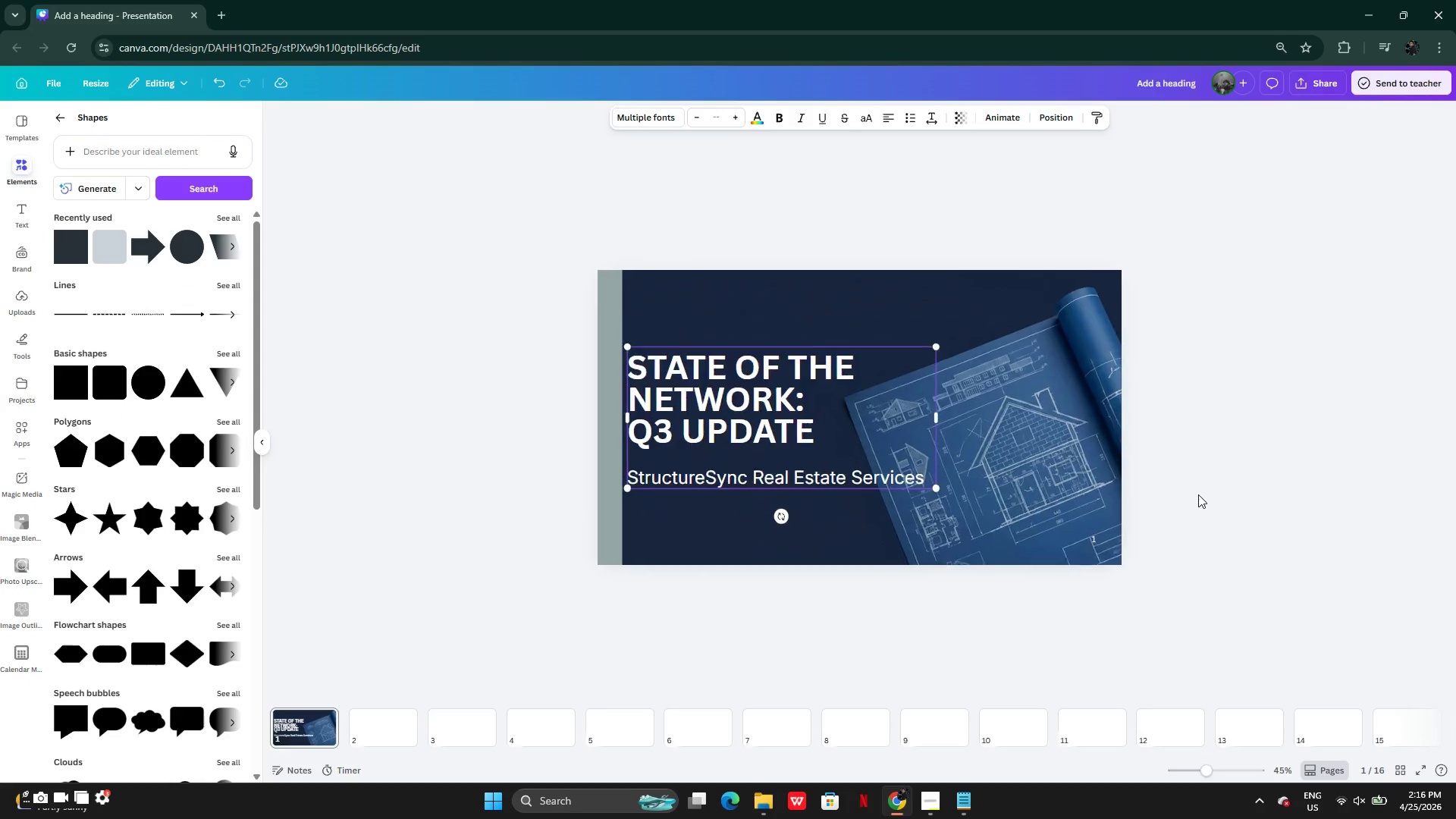 
left_click([1198, 494])
 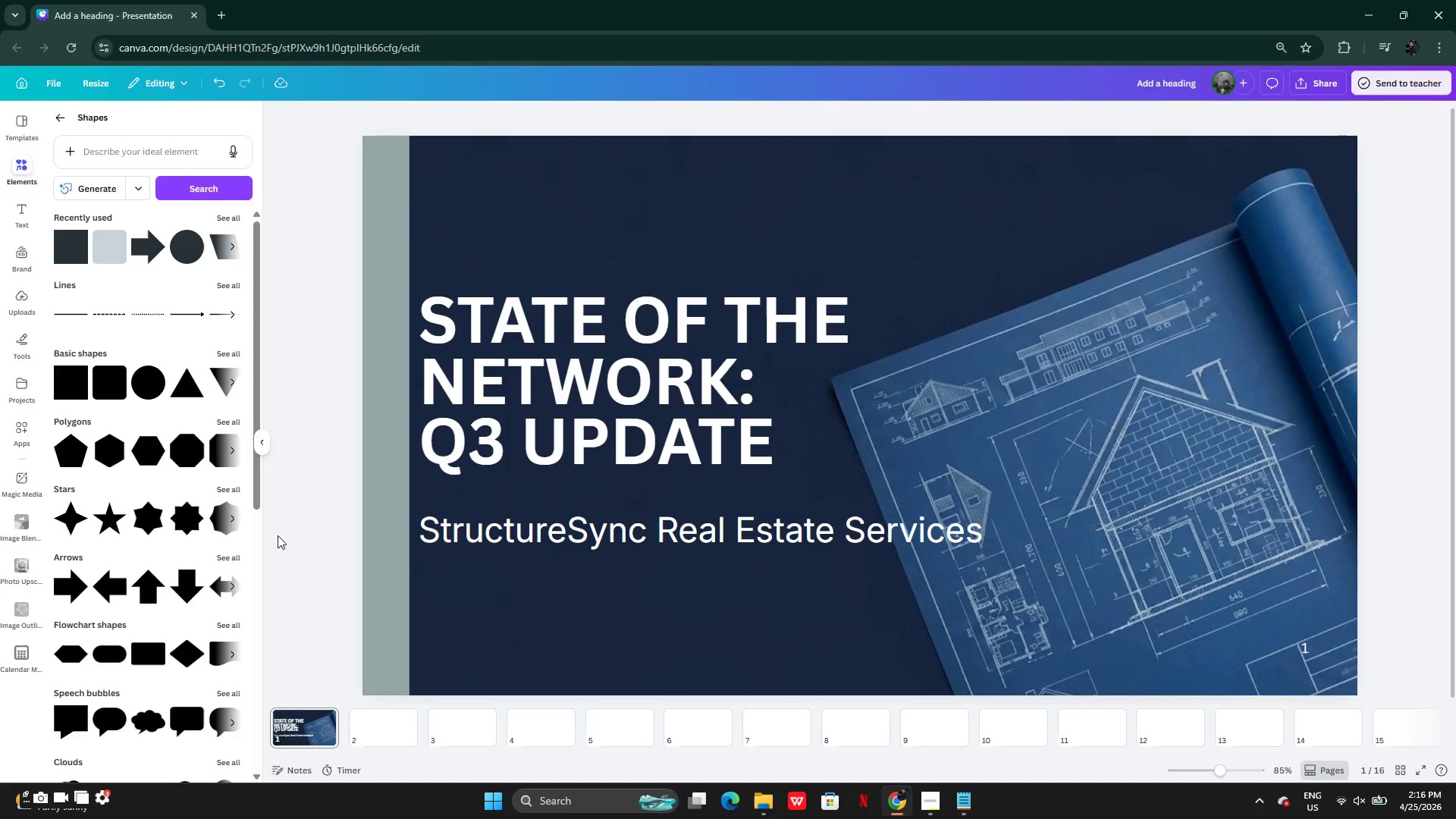 
wait(11.86)
 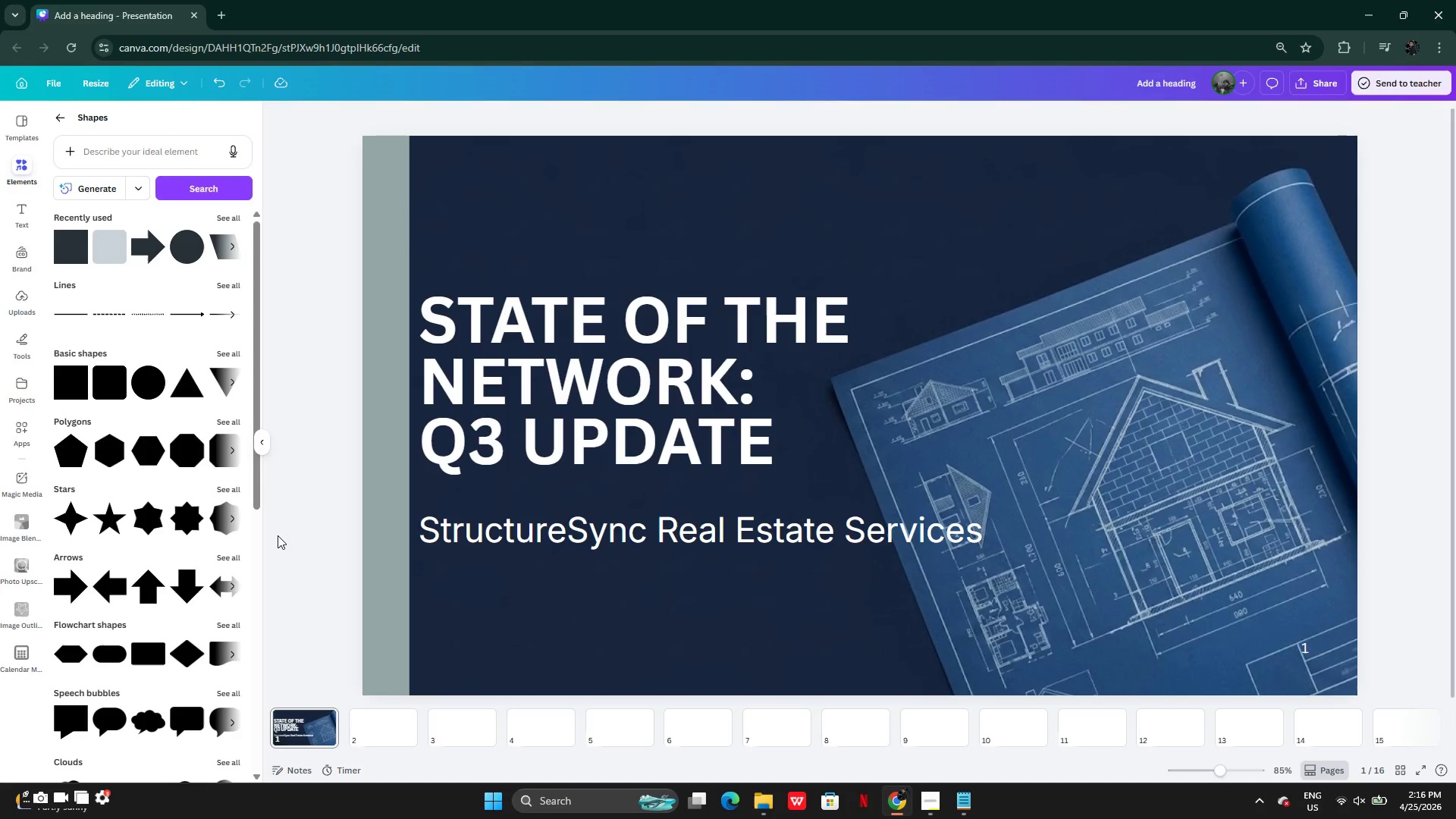 
left_click_drag(start_coordinate=[410, 442], to_coordinate=[395, 432])
 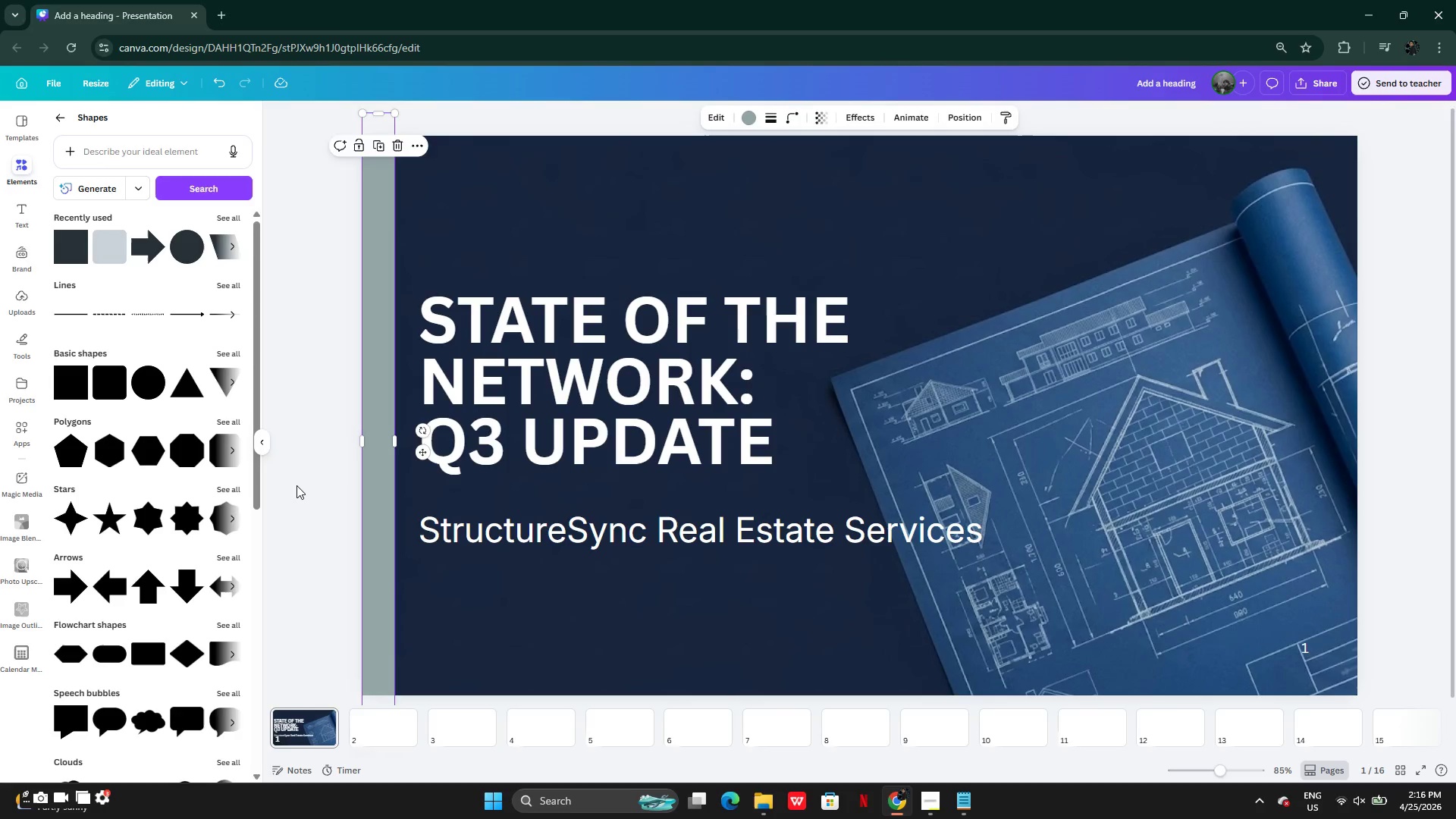 
left_click([297, 485])
 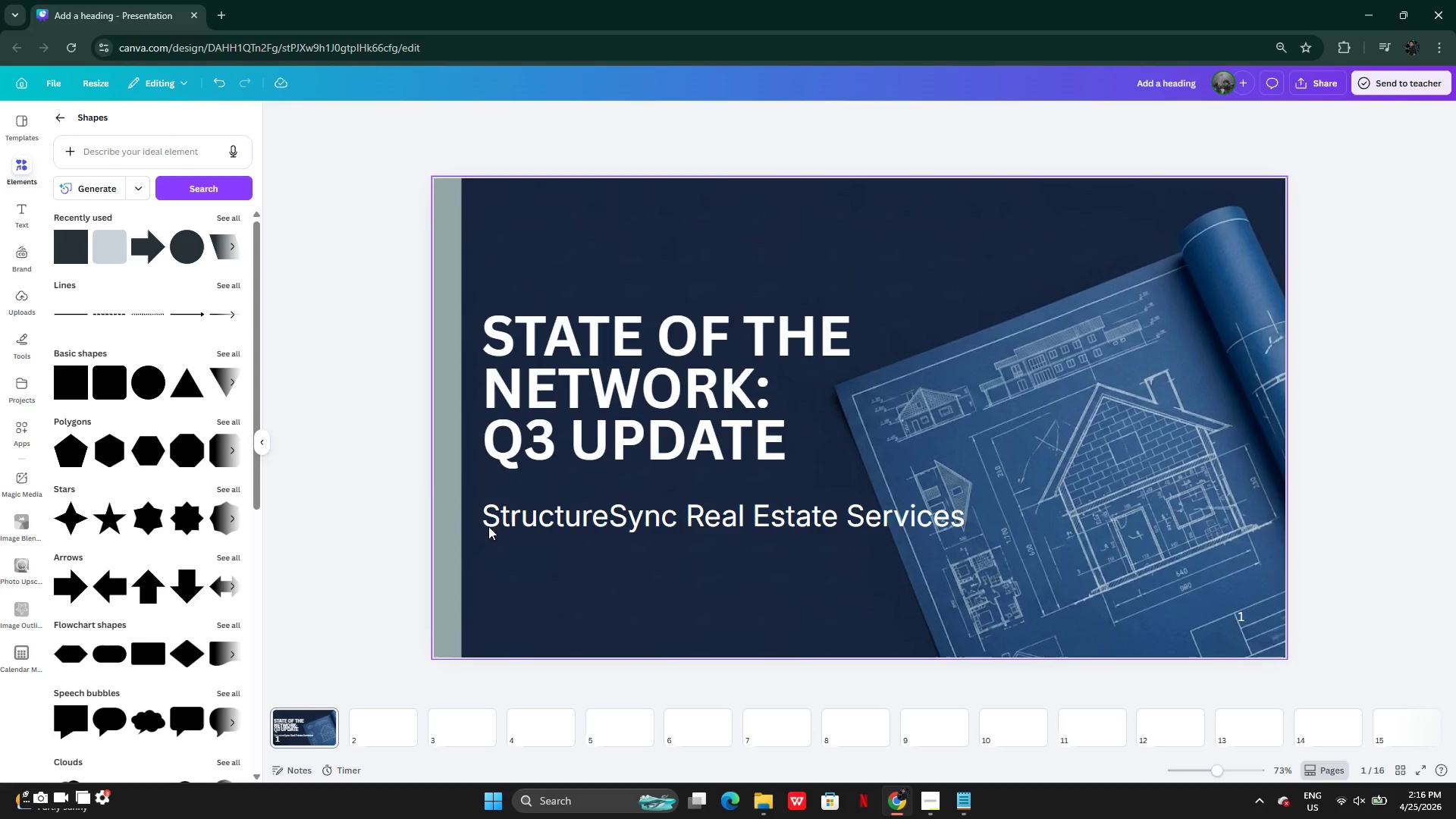 
left_click([566, 510])
 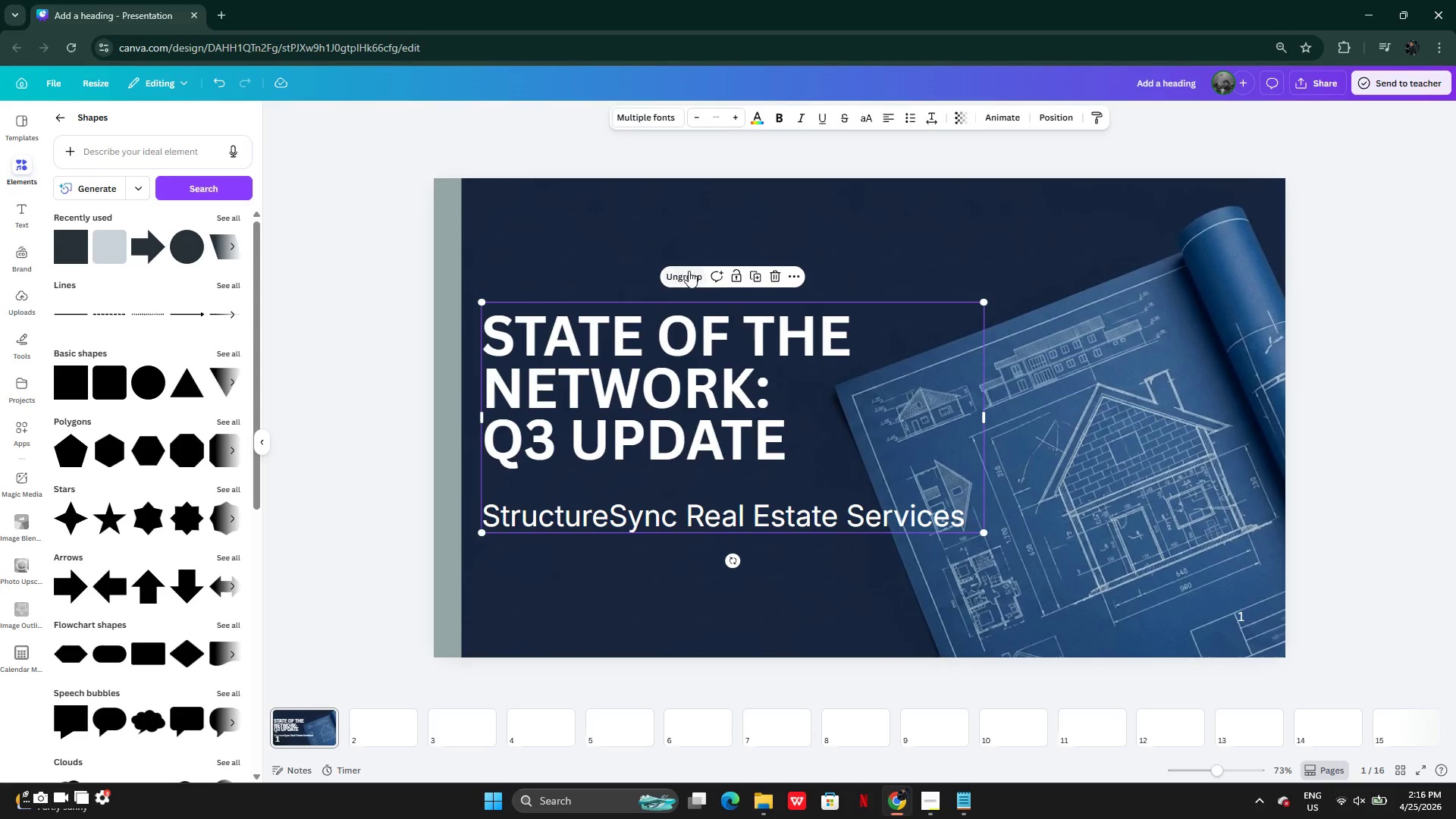 
left_click([689, 271])
 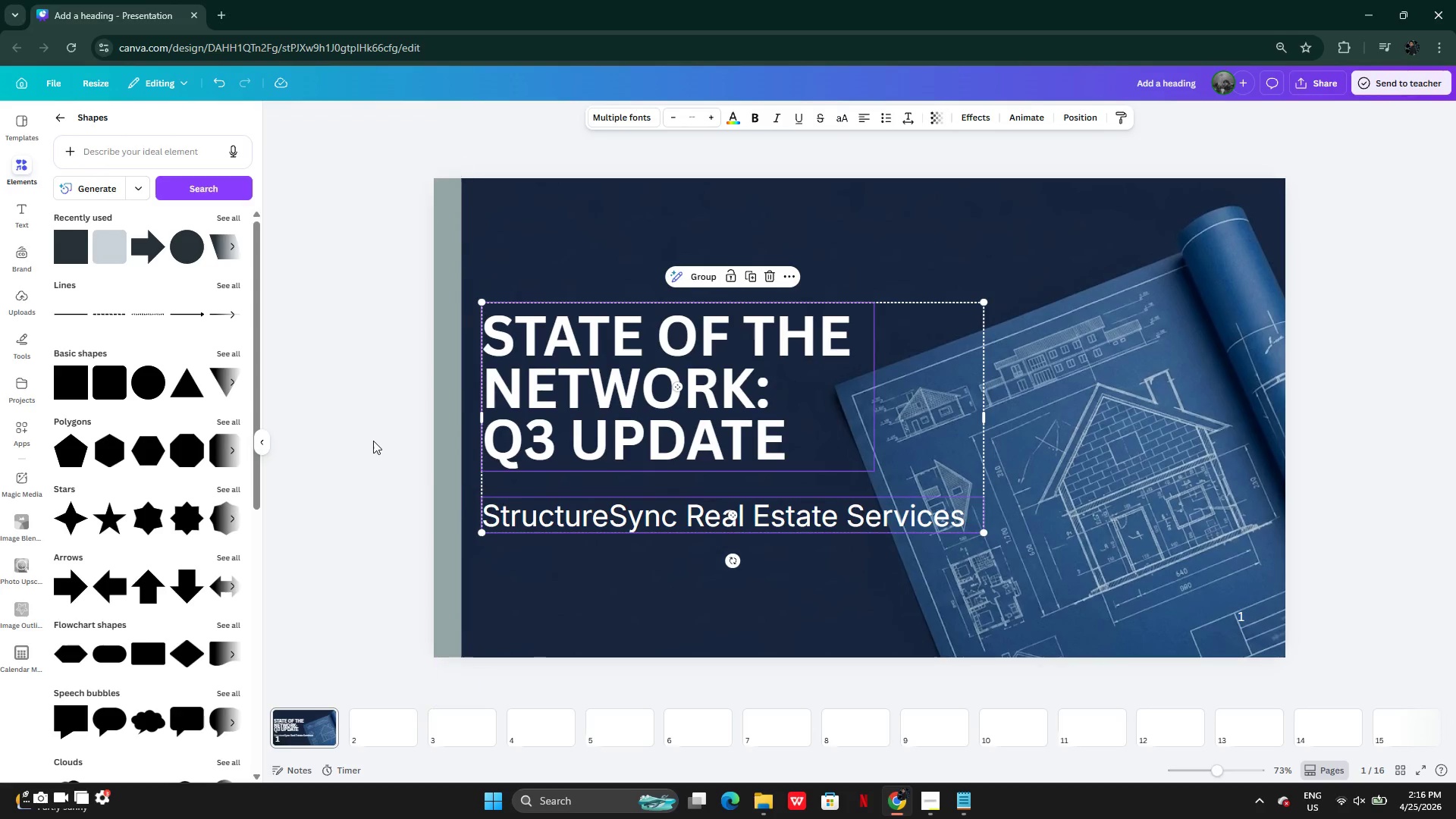 
left_click([371, 441])
 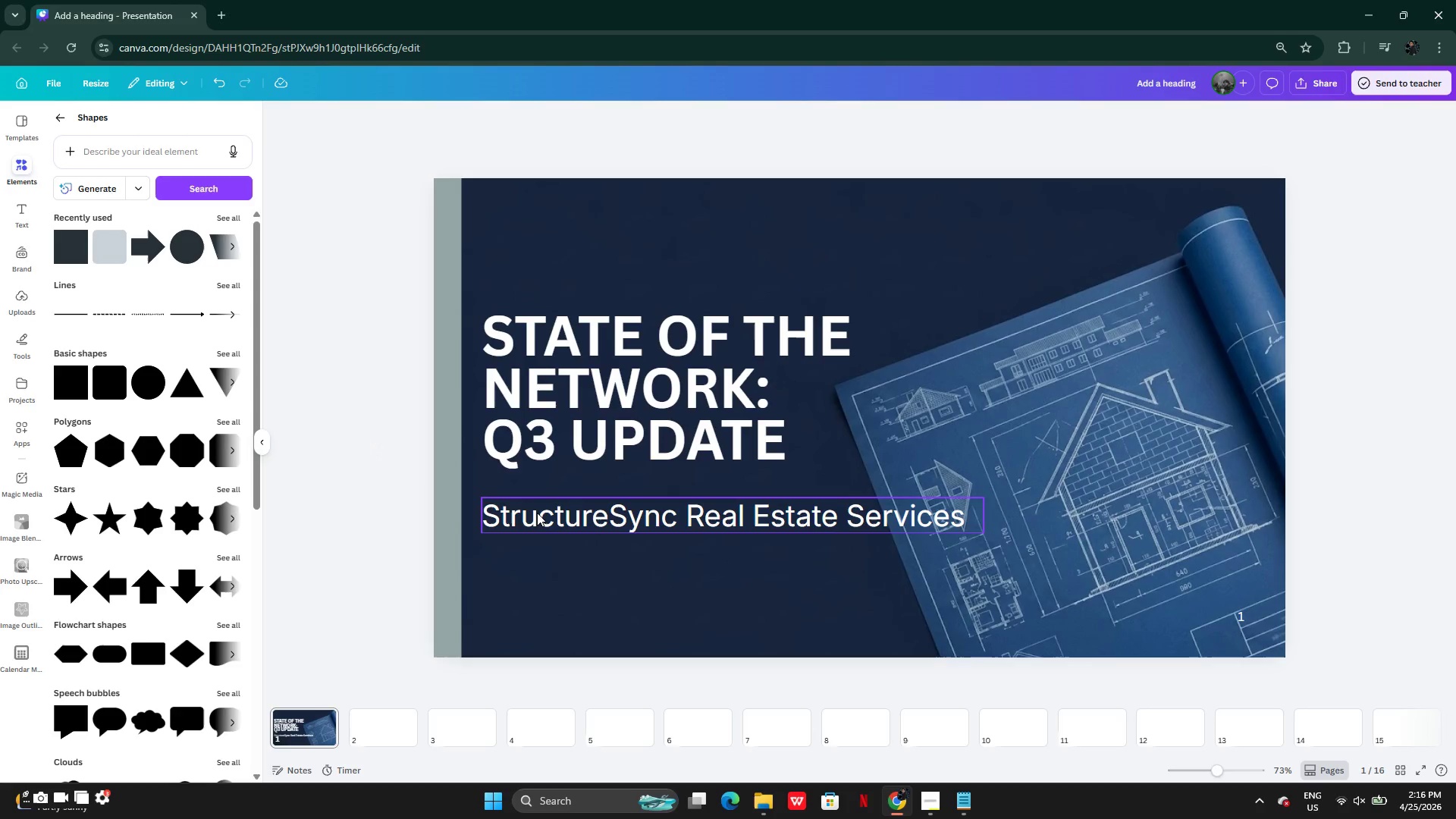 
left_click([537, 513])
 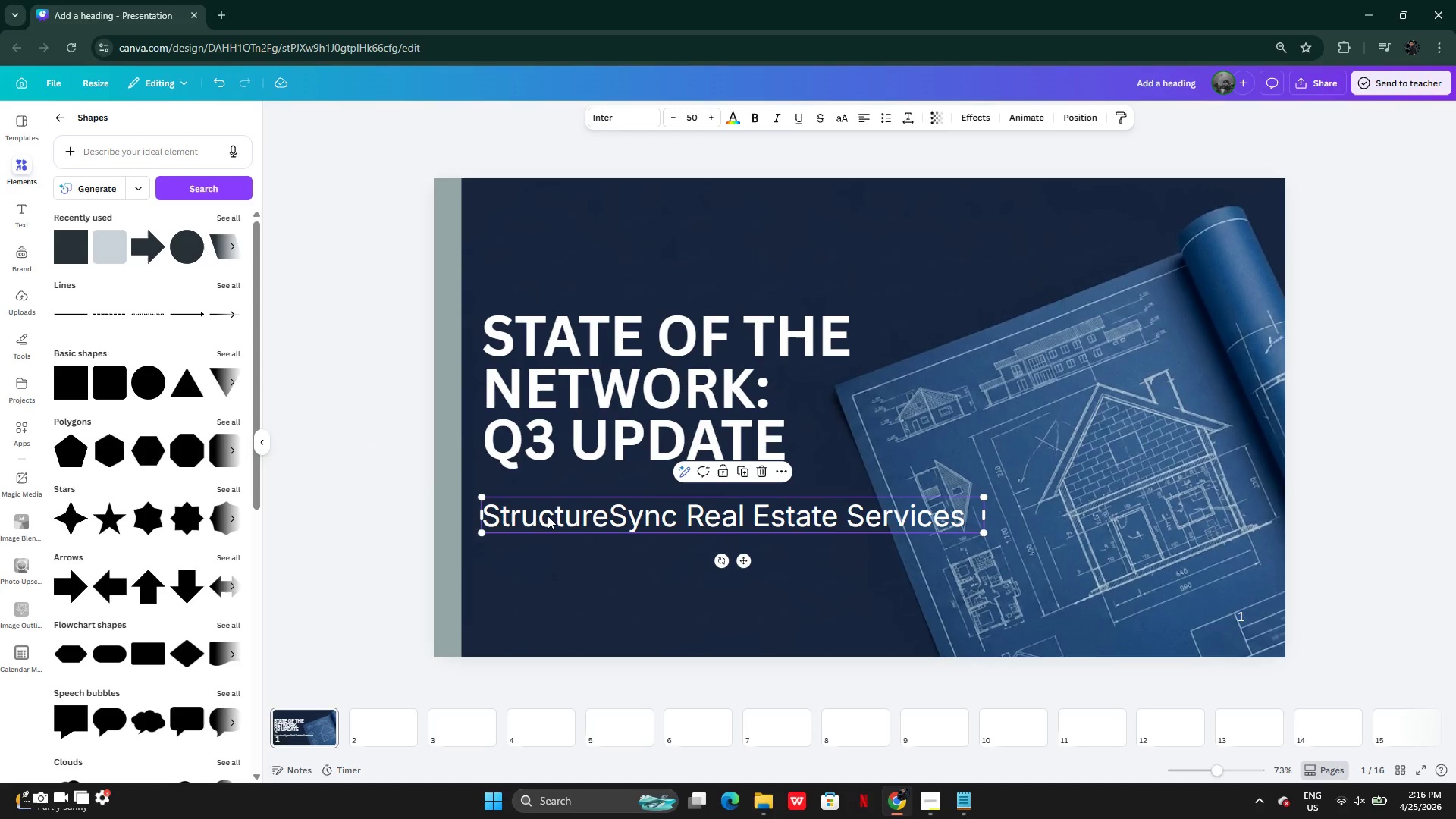 
left_click_drag(start_coordinate=[548, 516], to_coordinate=[547, 504])
 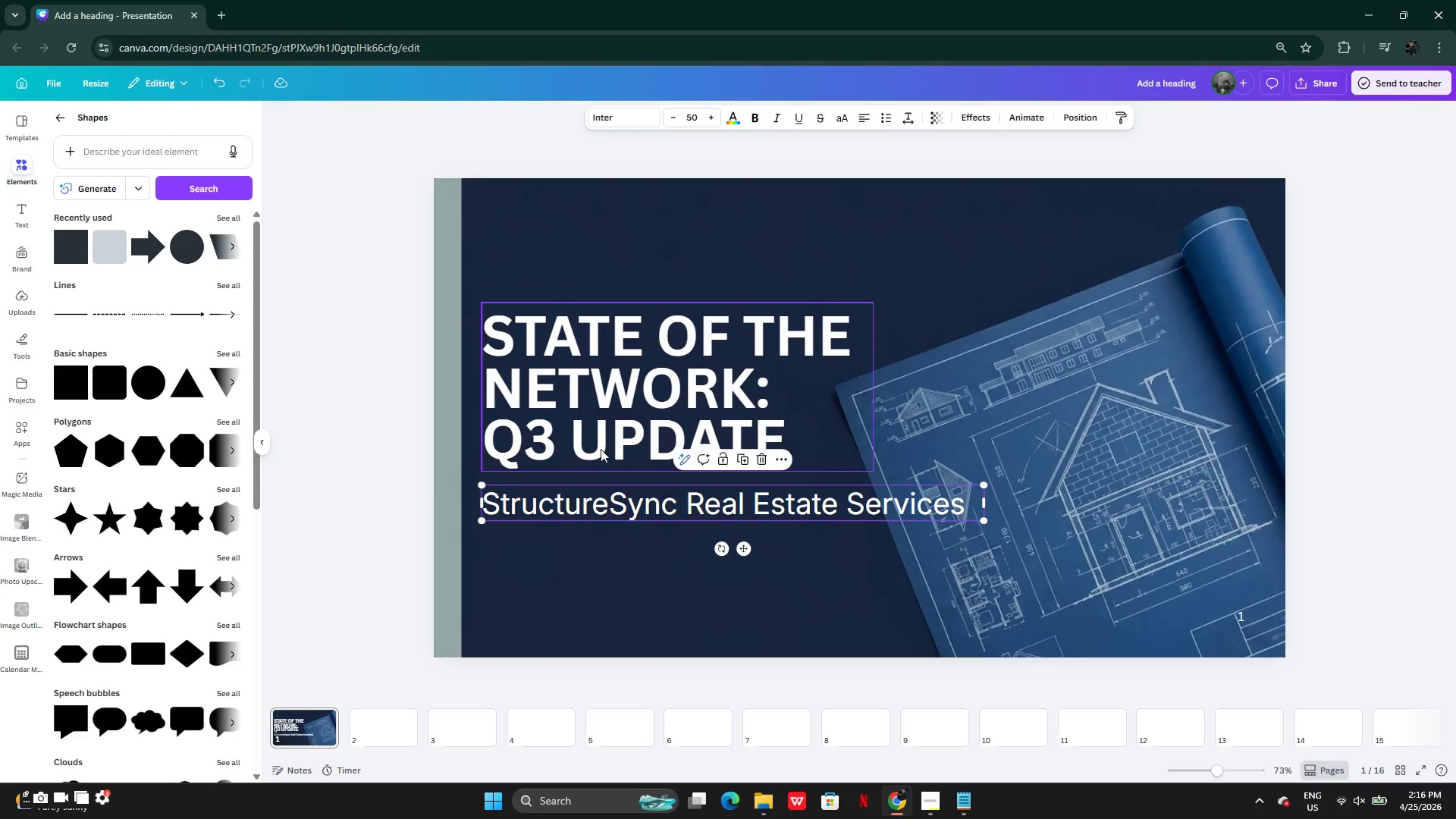 
key(Control+ControlLeft)
 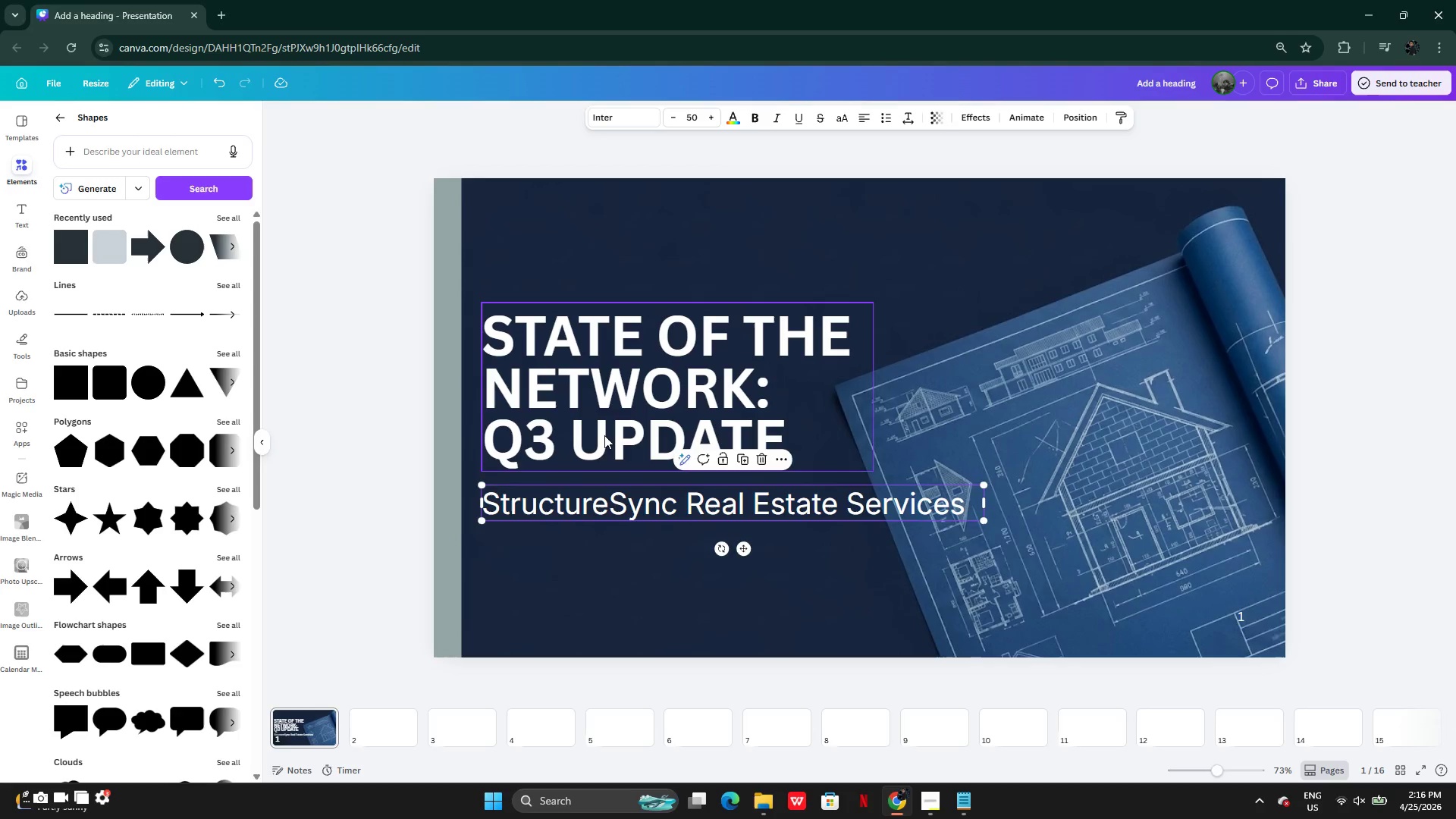 
hold_key(key=ShiftLeft, duration=0.5)
left_click([604, 435])
 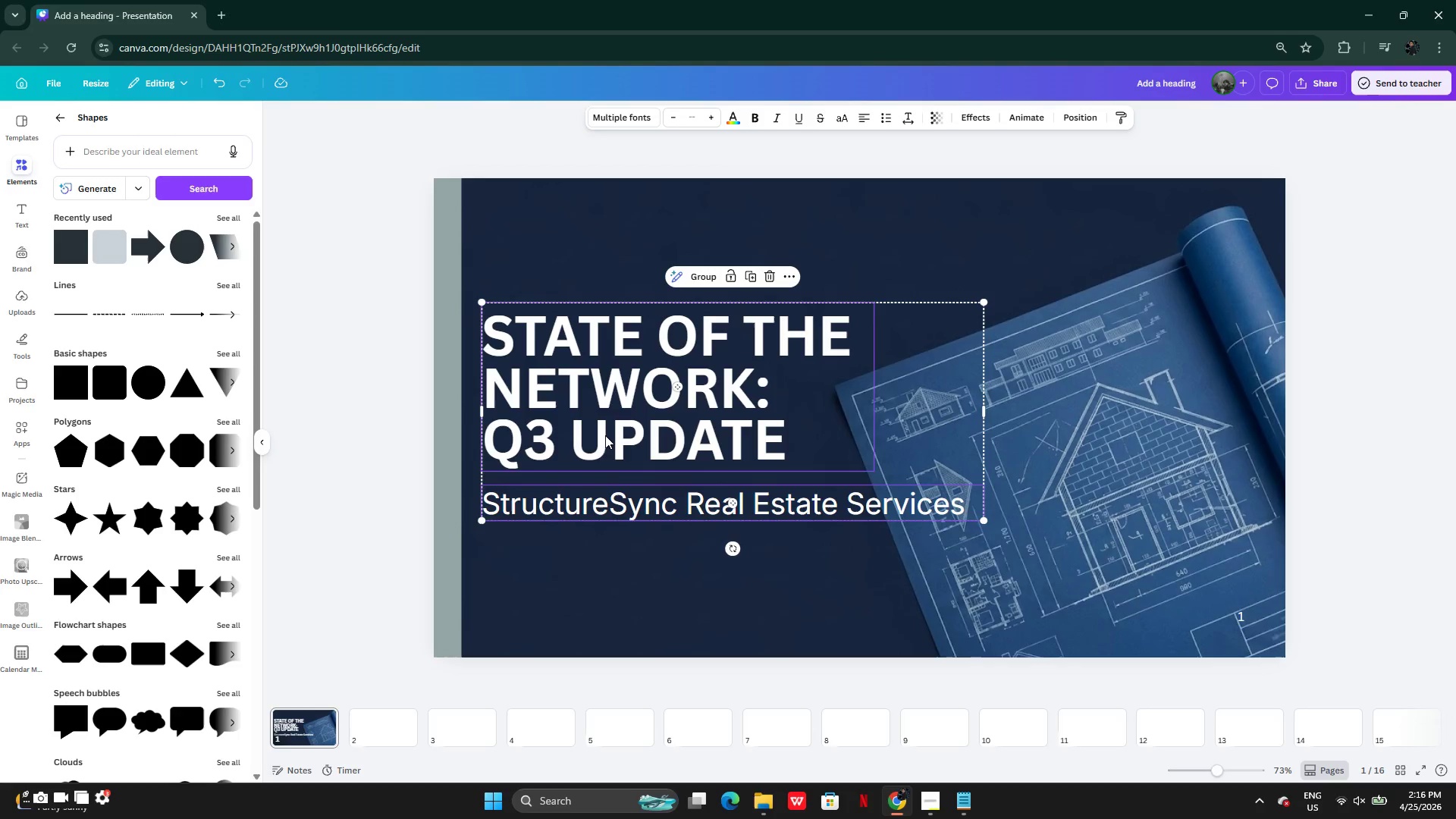 
left_click_drag(start_coordinate=[605, 435], to_coordinate=[607, 441])
 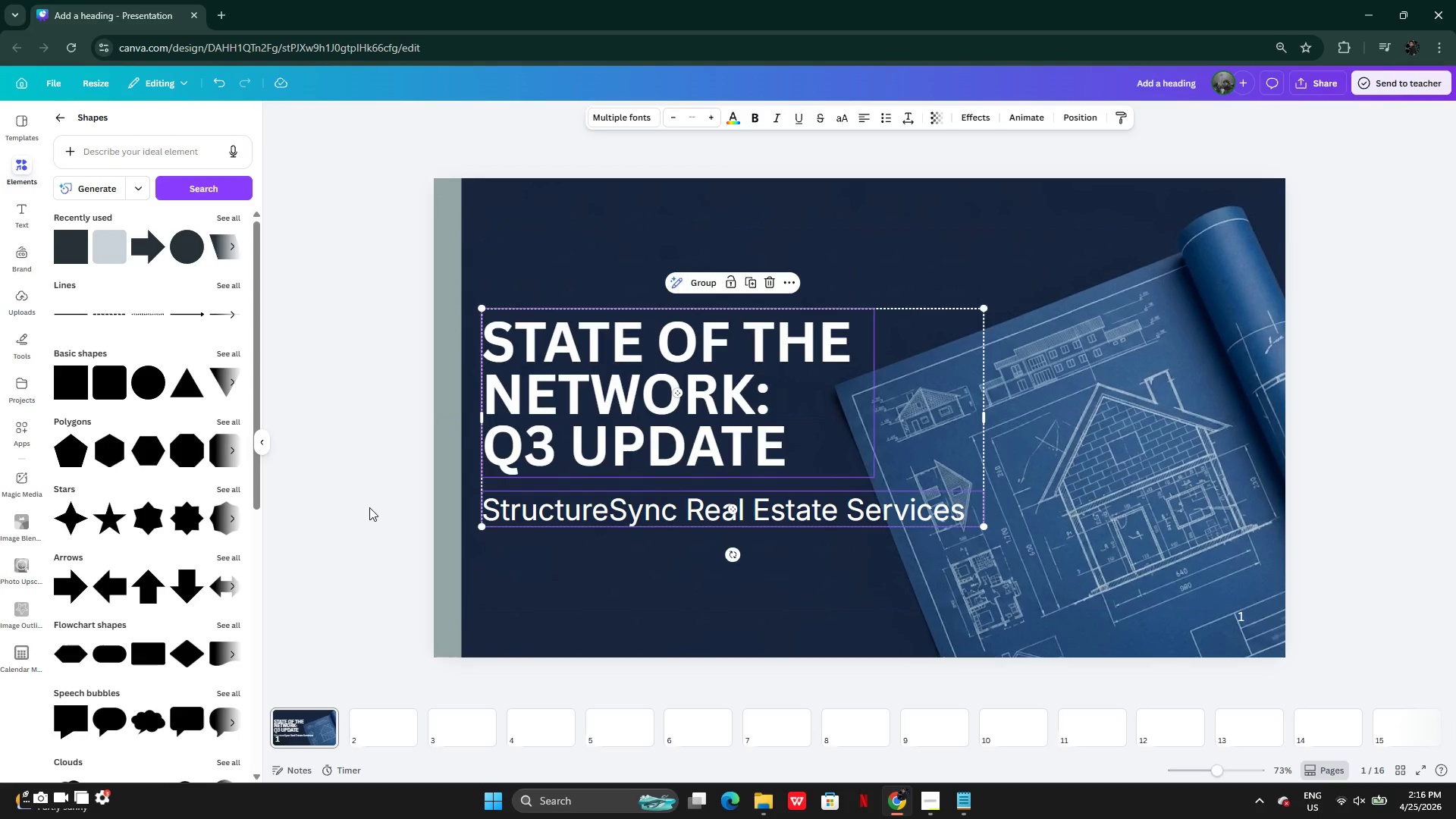 
left_click([369, 507])
 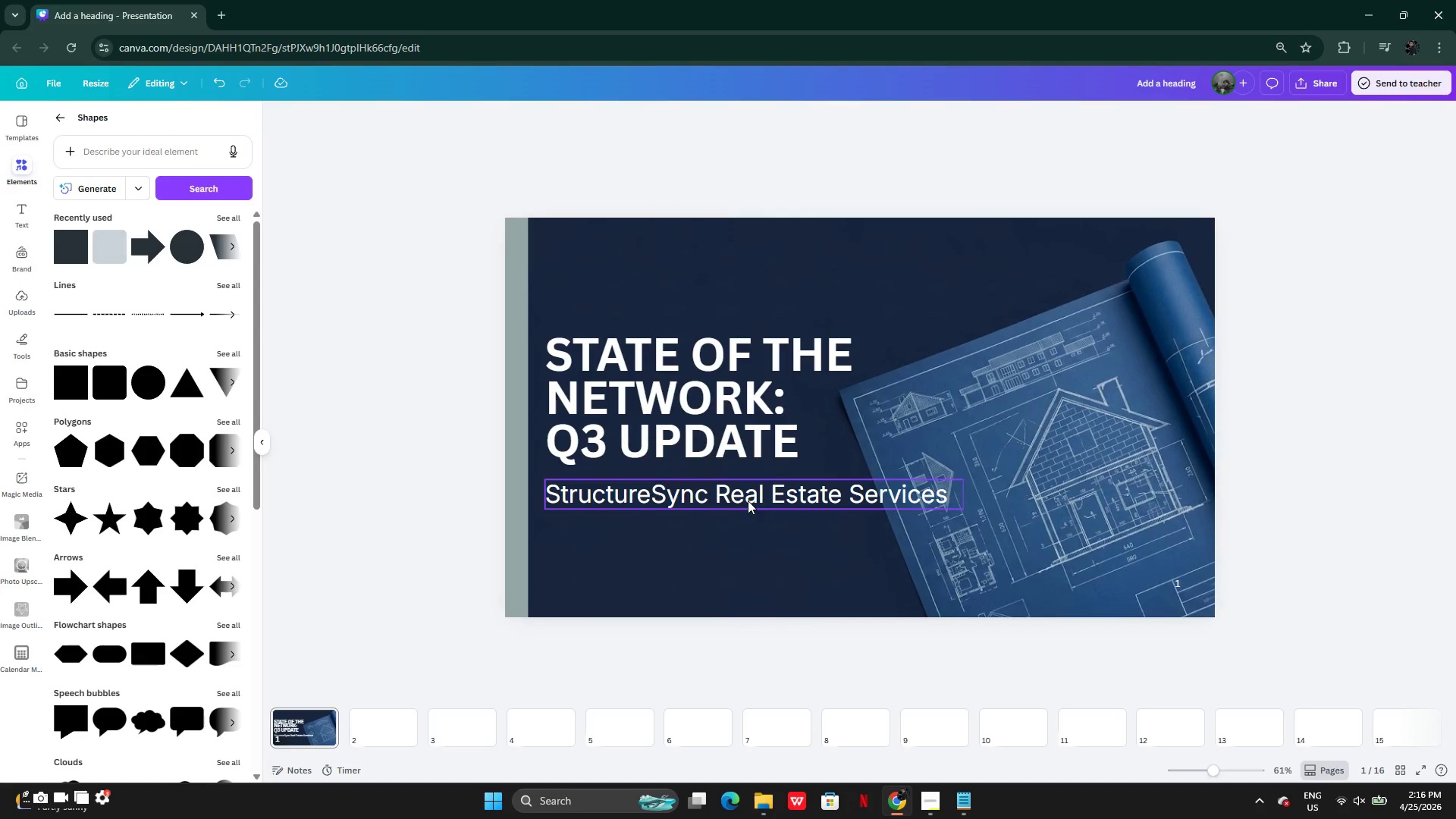 
left_click([733, 489])
 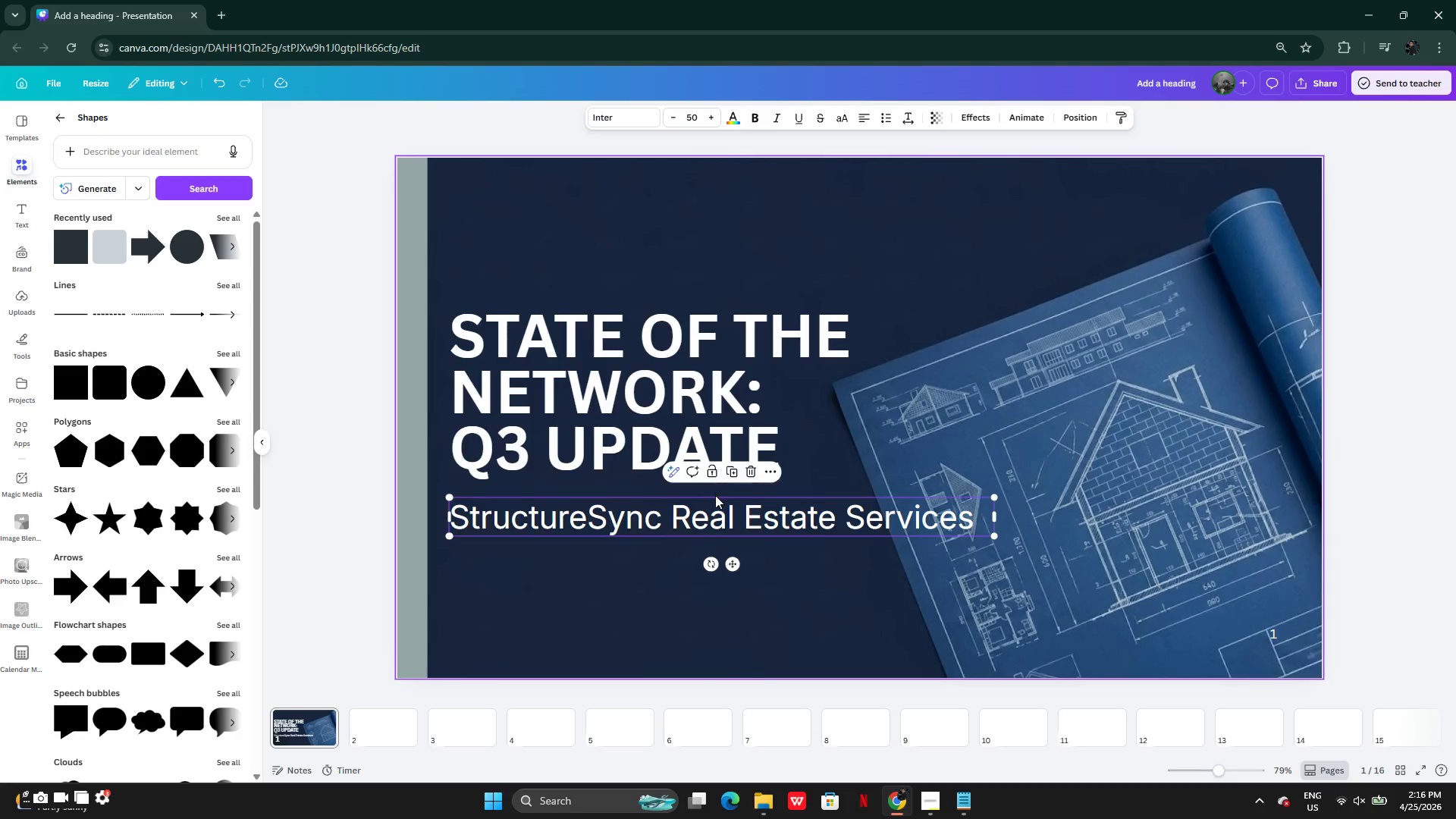 
left_click_drag(start_coordinate=[715, 497], to_coordinate=[714, 490])
 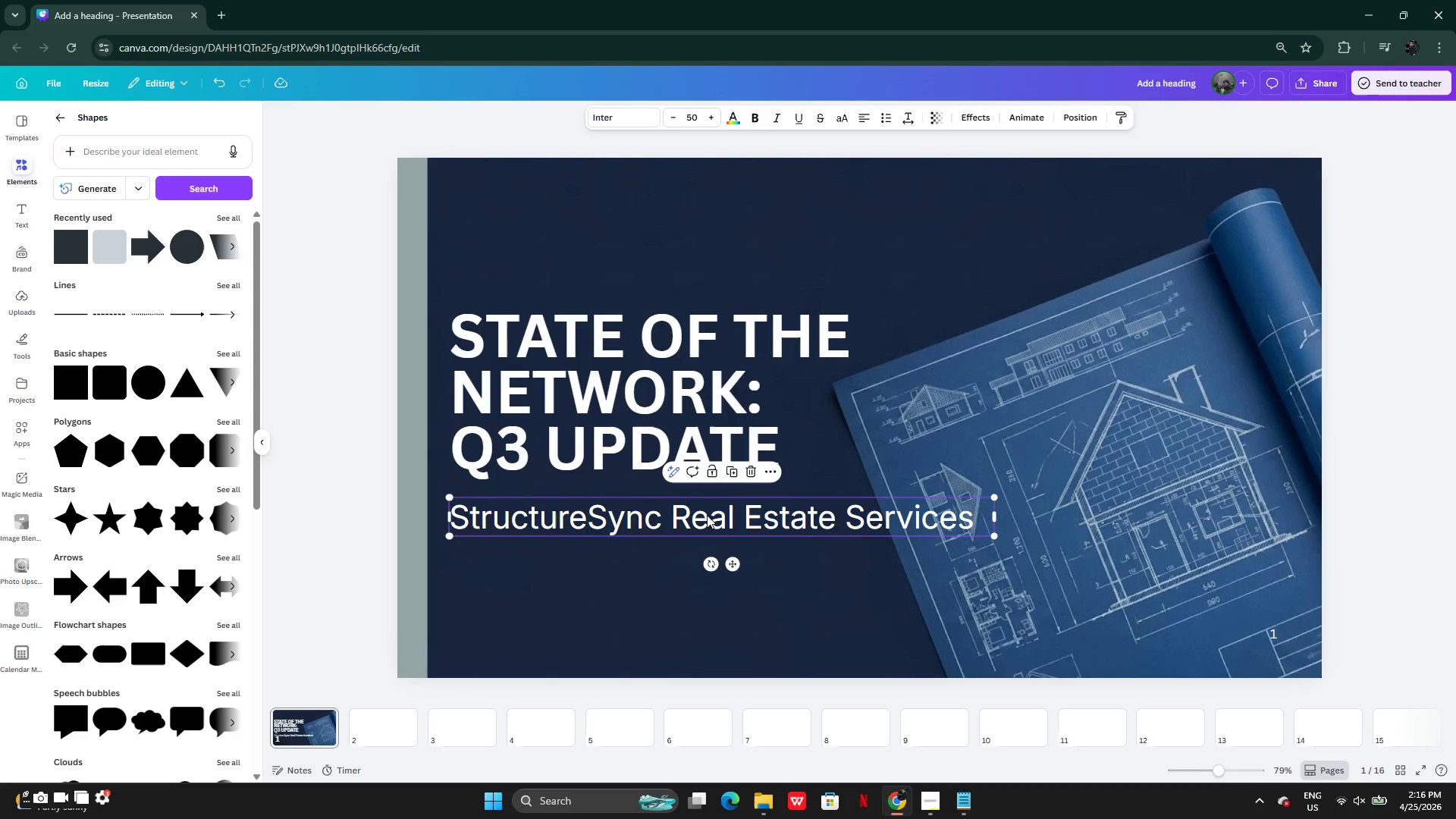 
left_click_drag(start_coordinate=[707, 515], to_coordinate=[708, 504])
 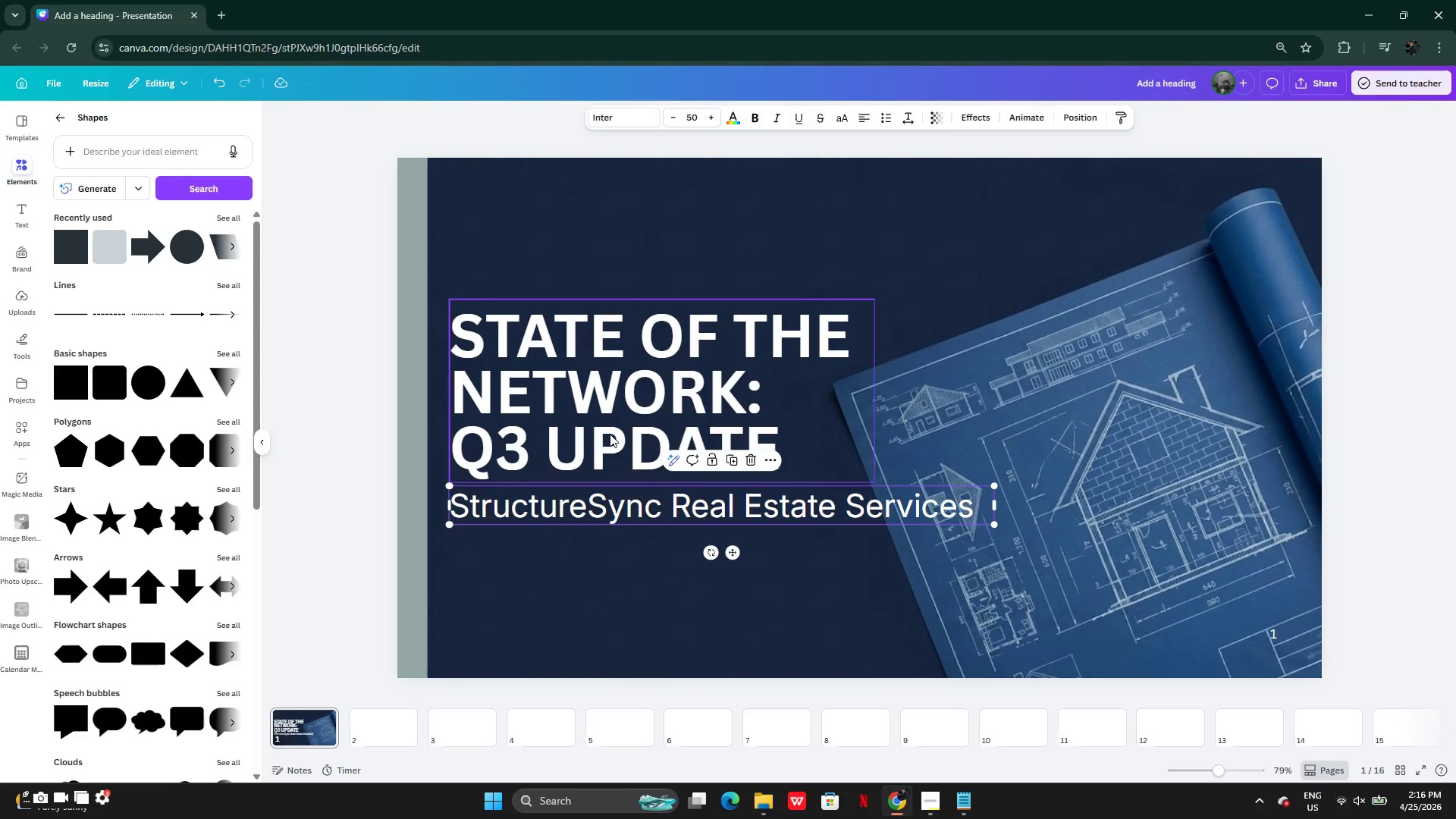 
hold_key(key=ShiftLeft, duration=0.42)
left_click([610, 431])
 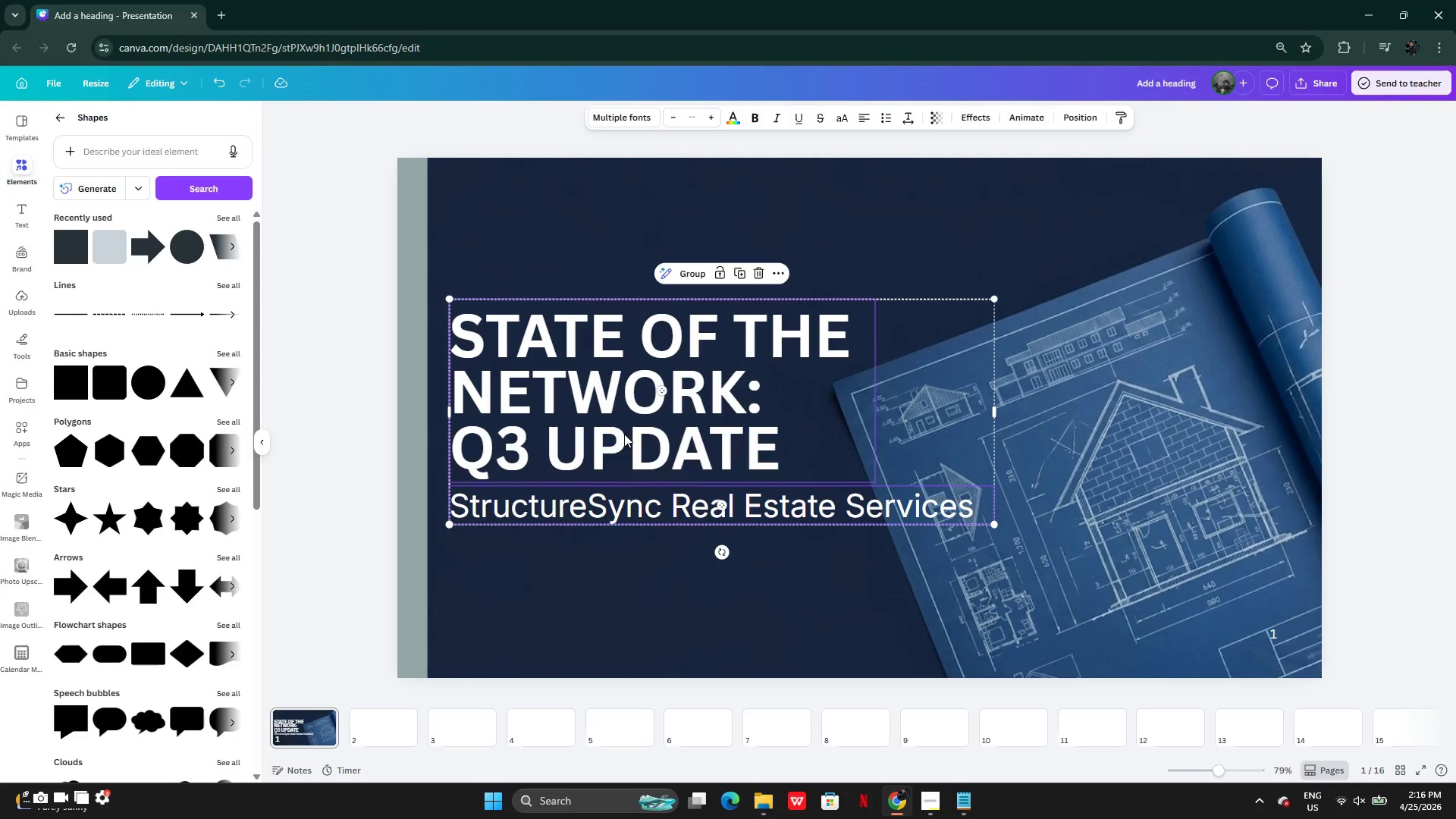 
left_click_drag(start_coordinate=[624, 434], to_coordinate=[626, 441])
 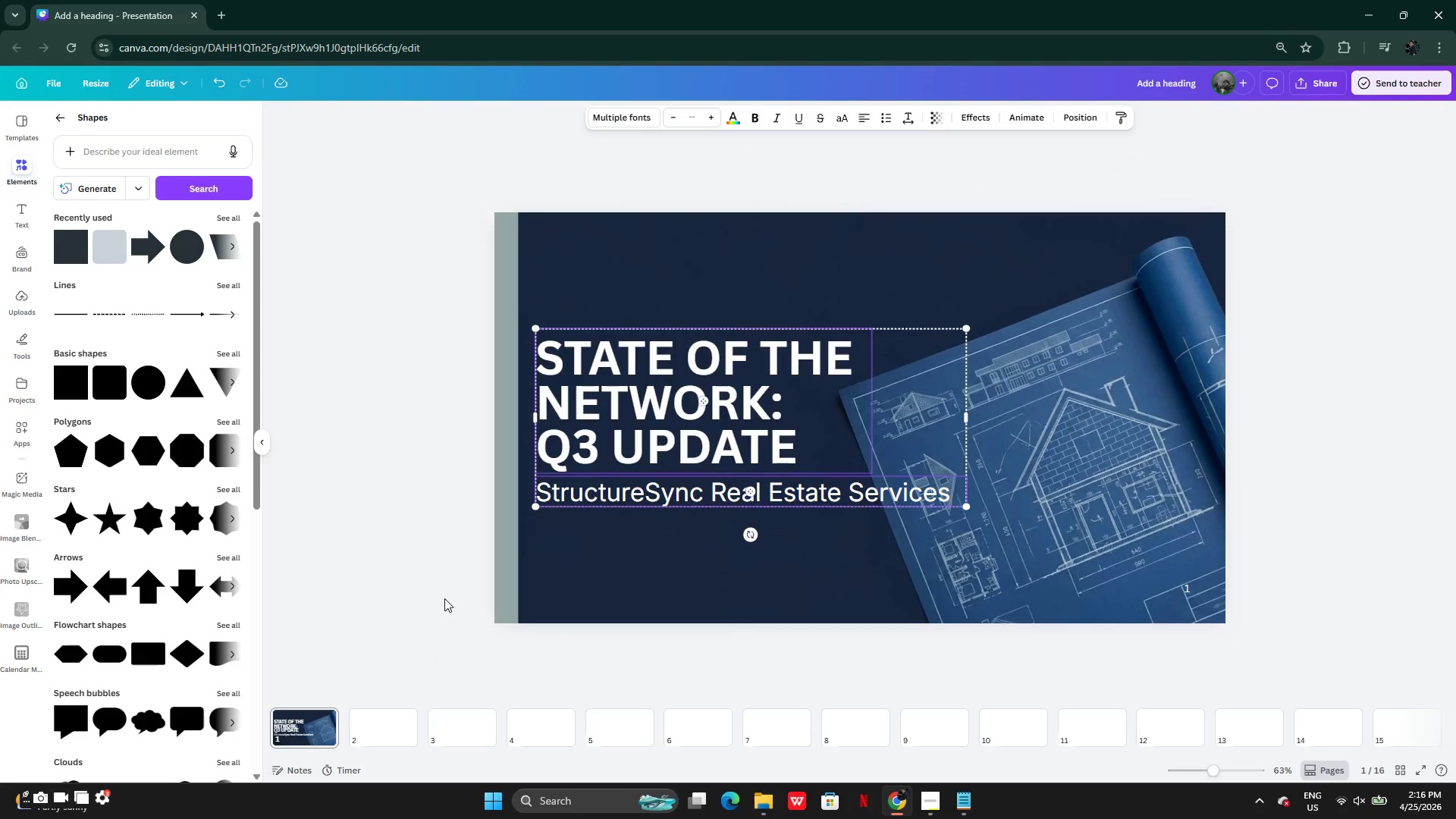 
left_click([402, 598])
 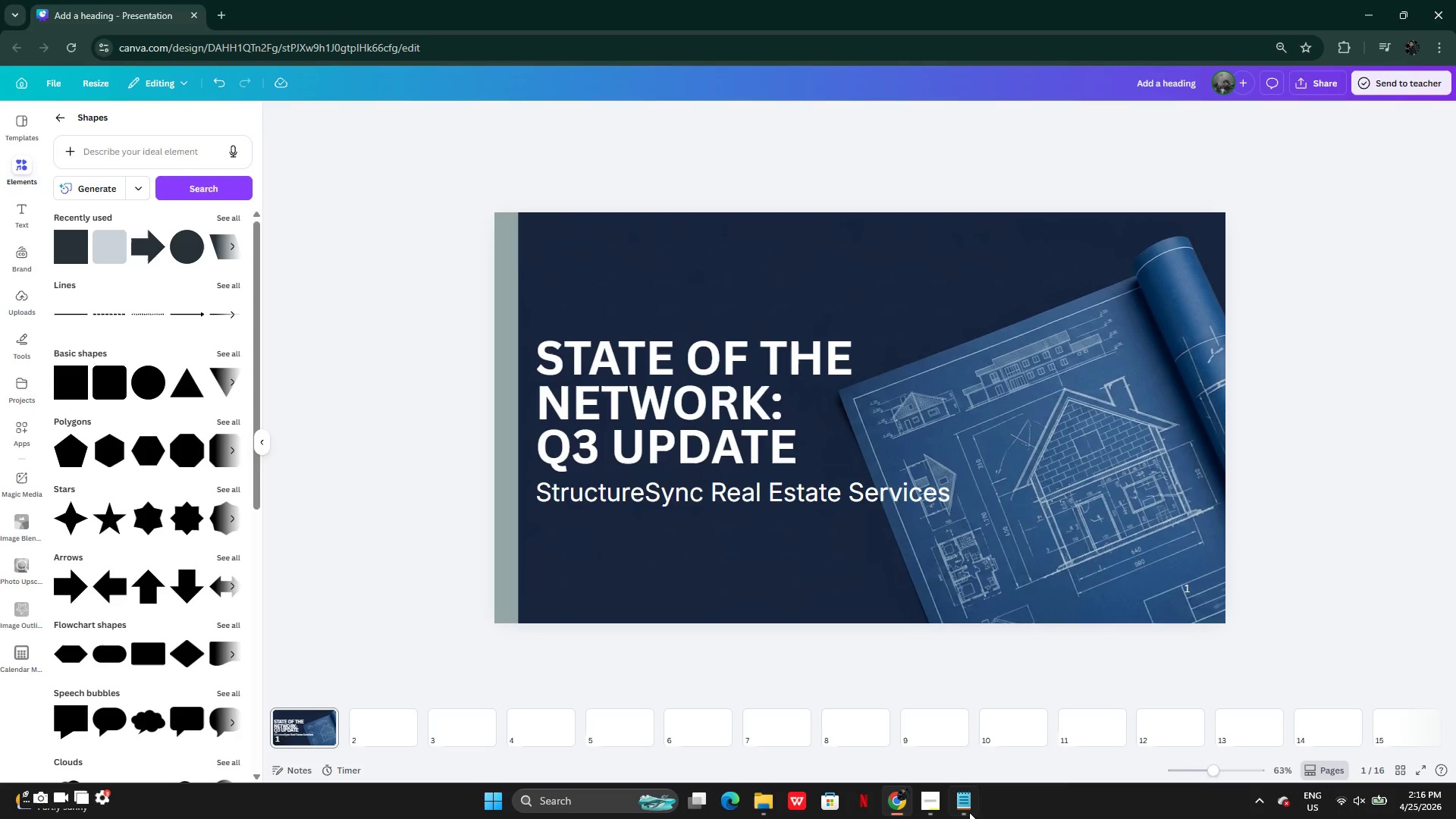 
left_click([968, 808])
 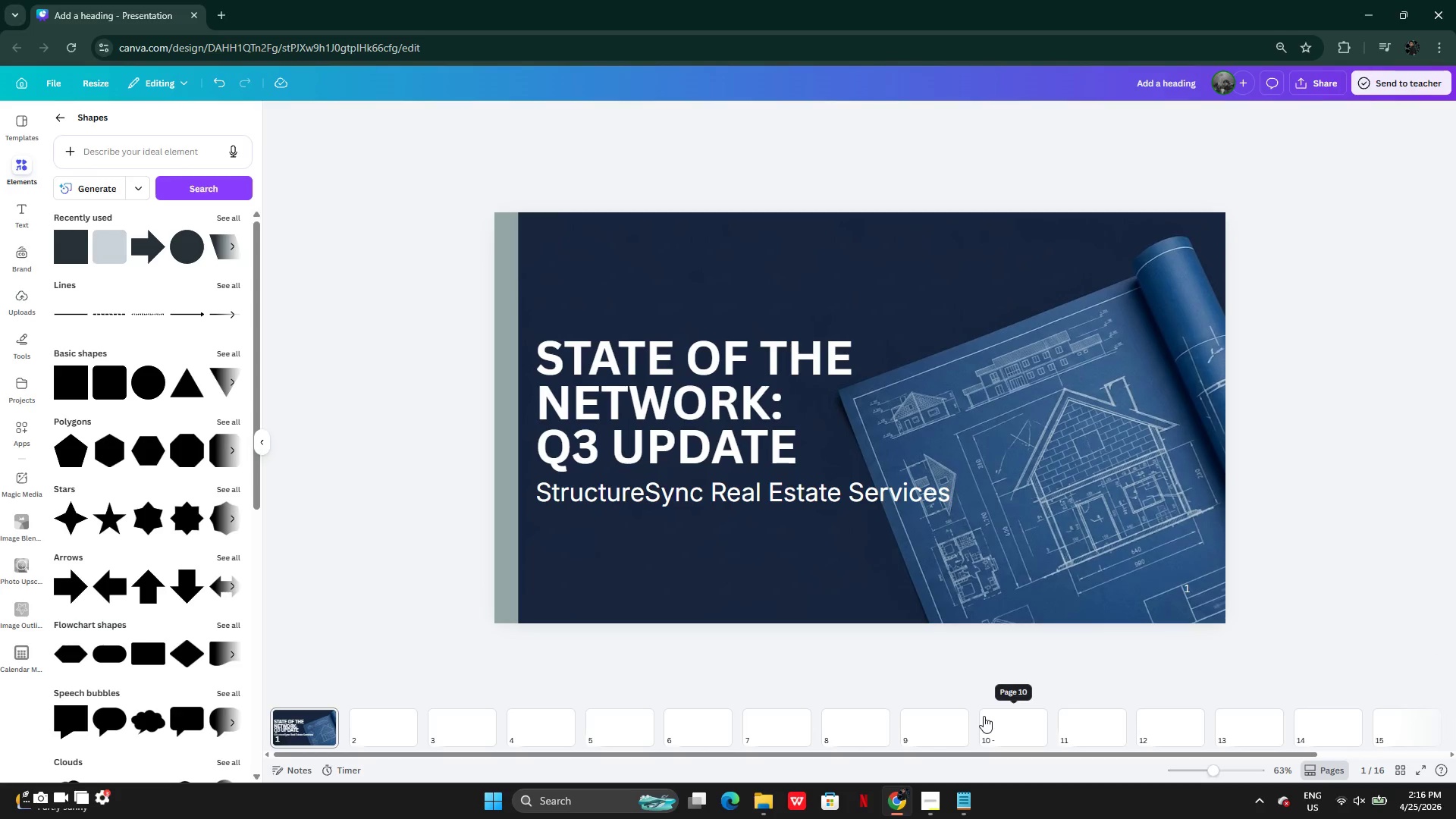 
wait(7.36)
 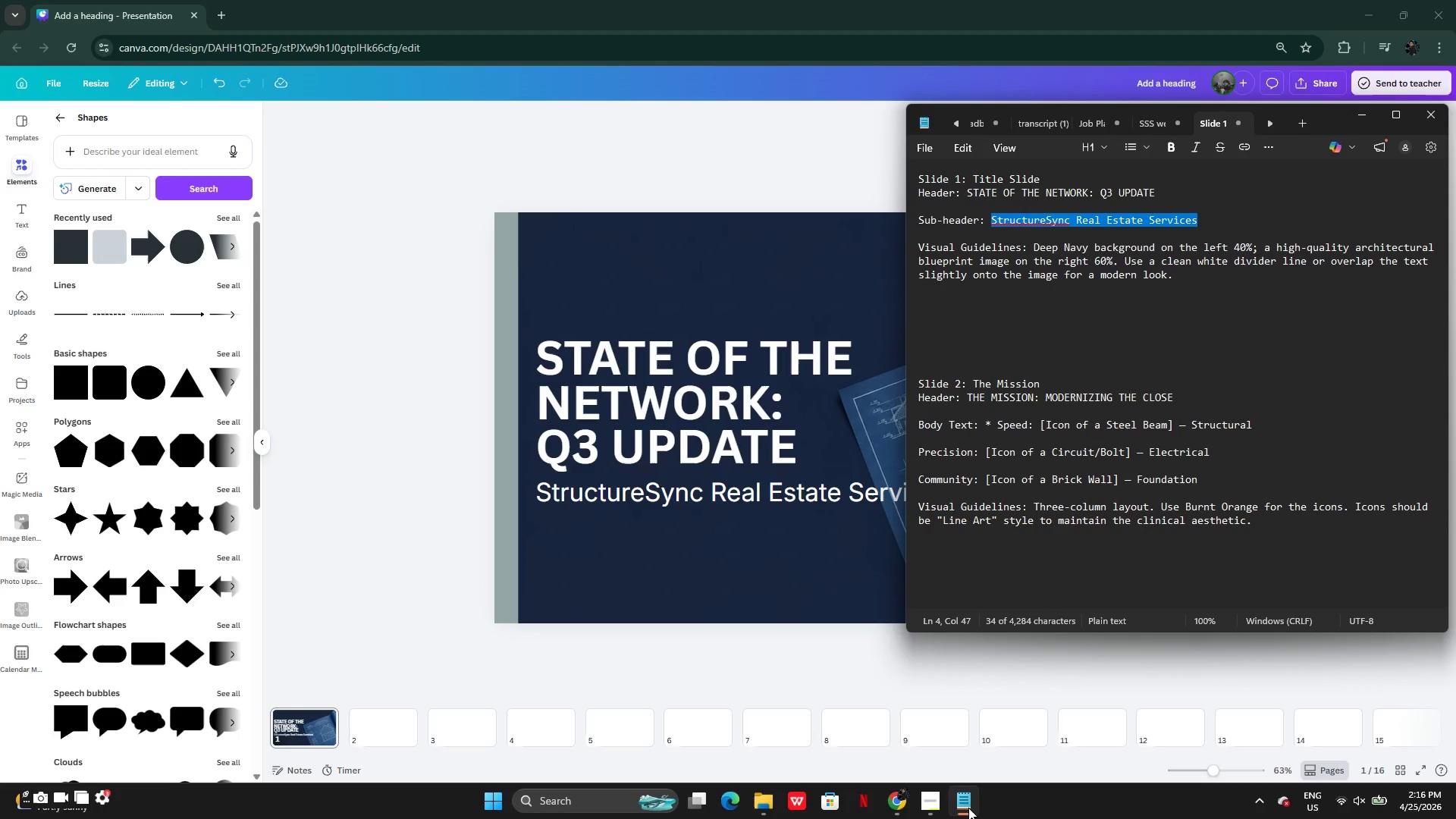 
left_click([507, 510])
 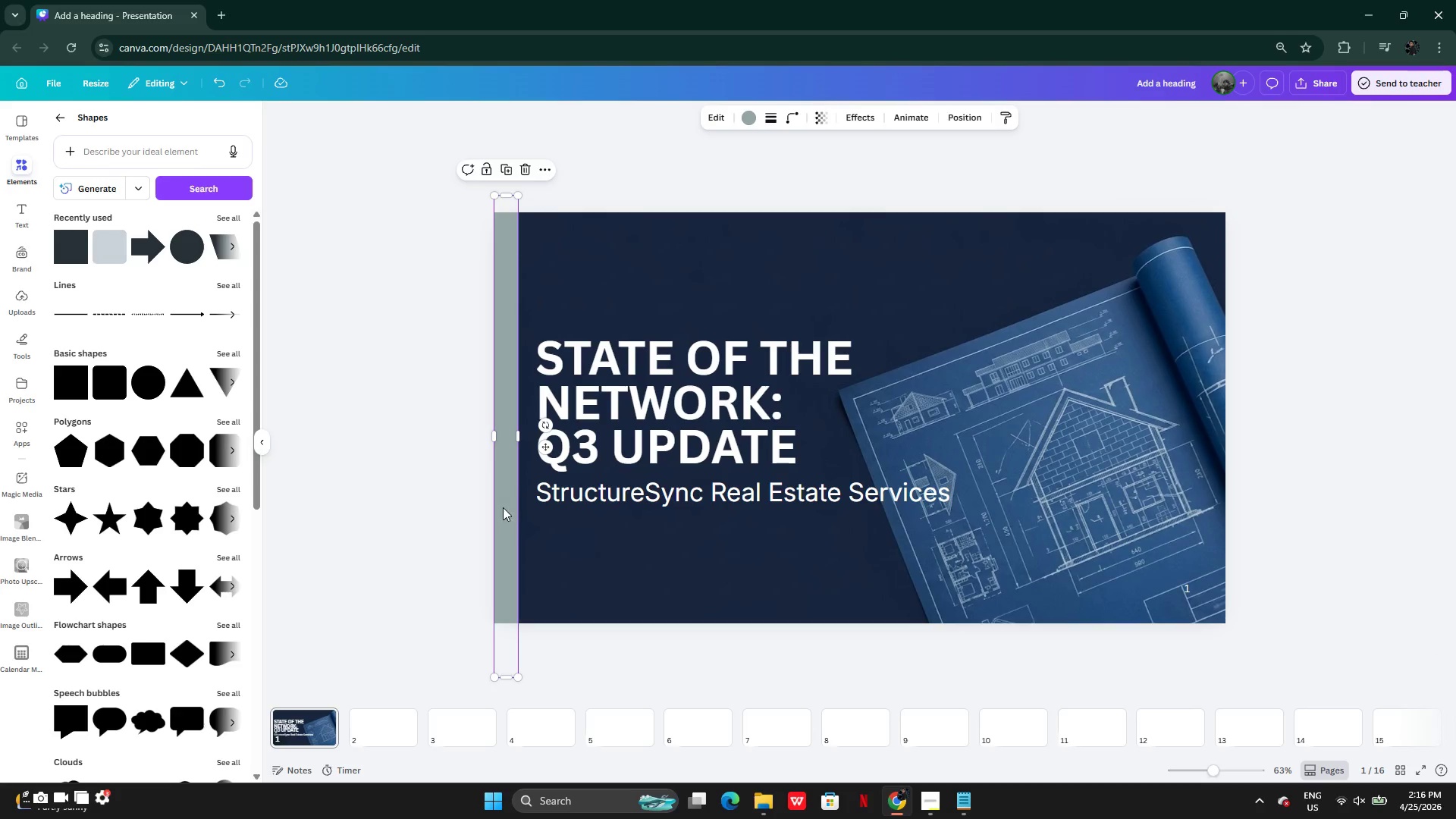 
left_click_drag(start_coordinate=[507, 510], to_coordinate=[516, 502])
 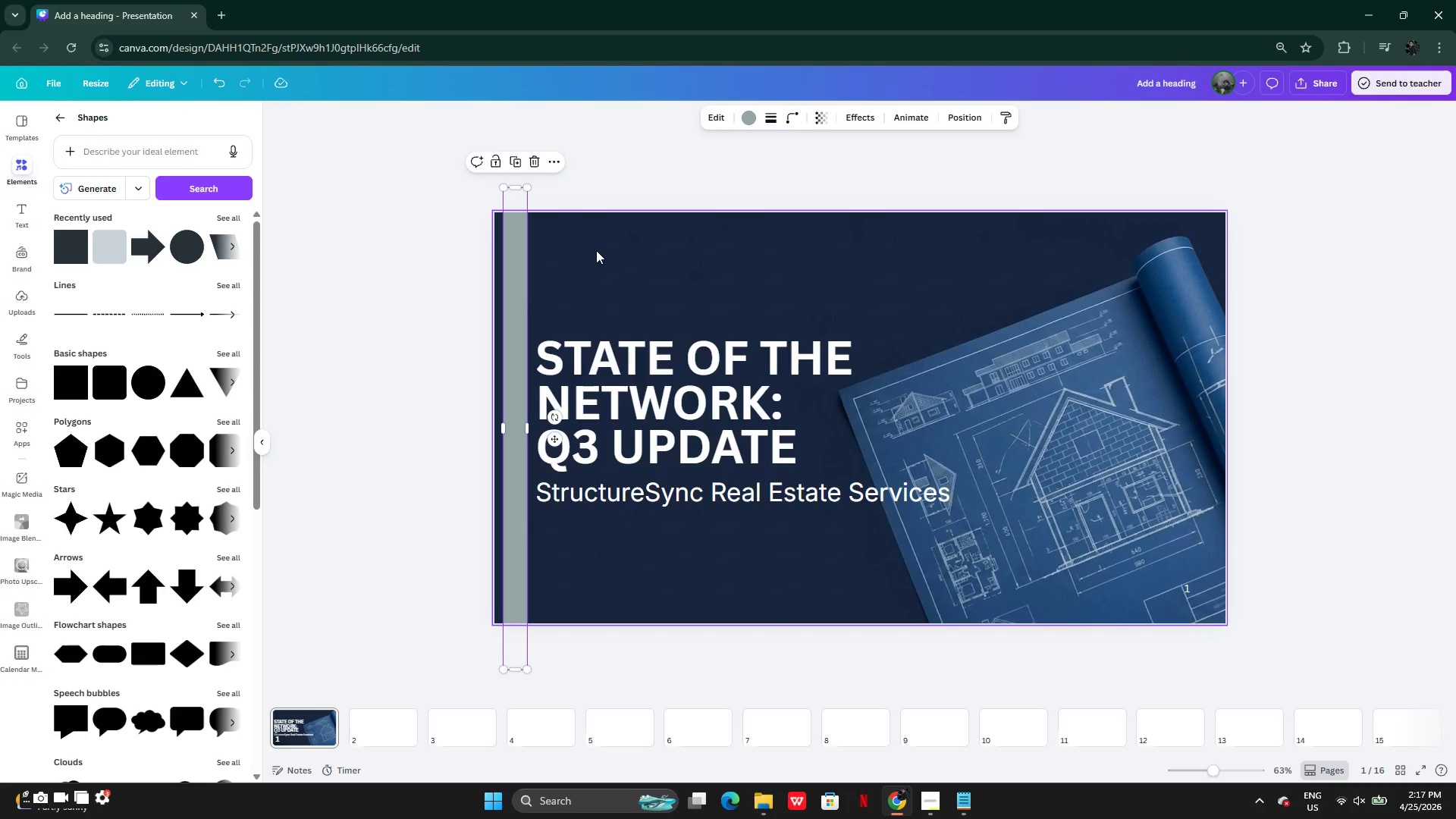 
left_click([600, 252])
 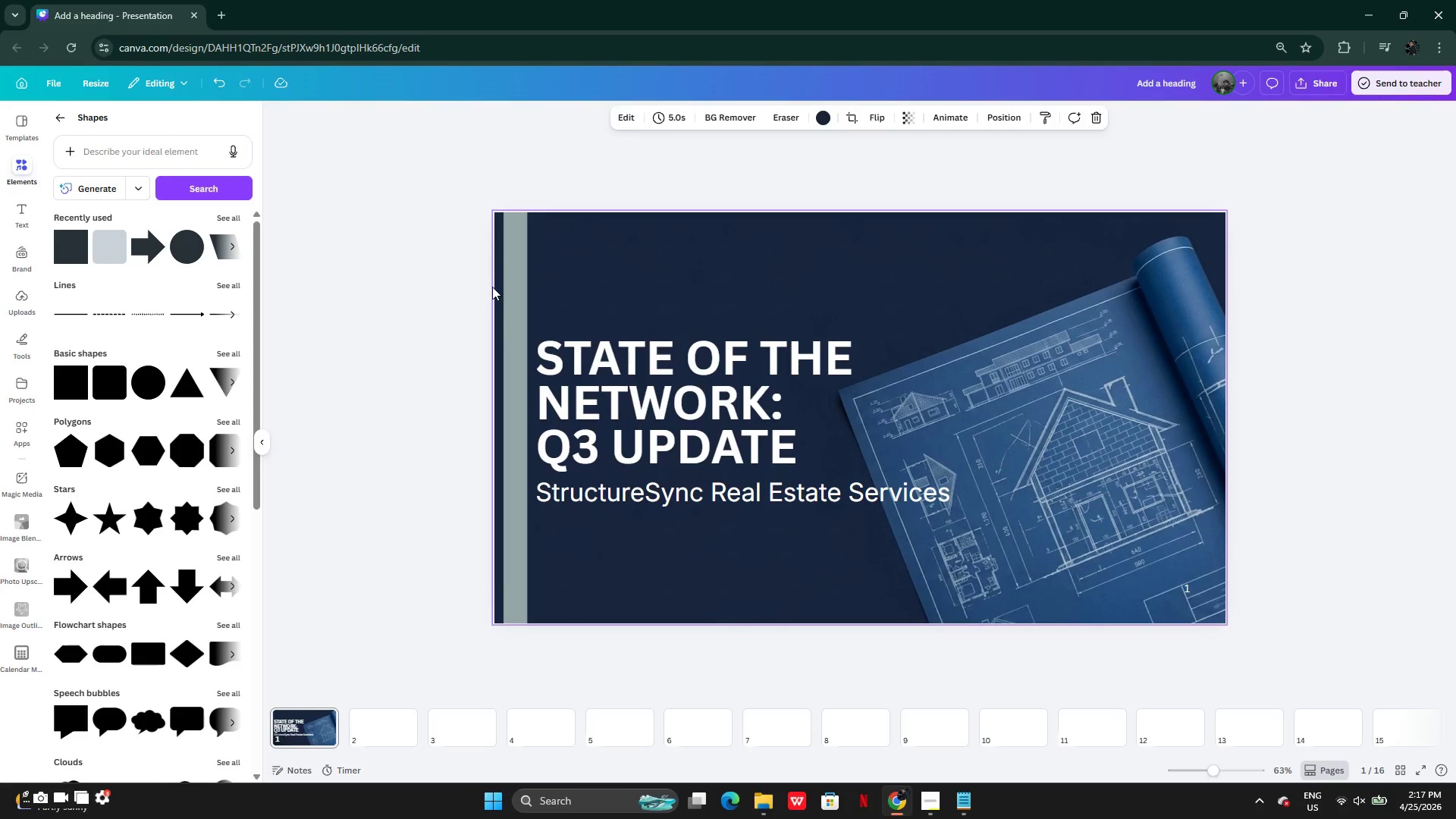 
left_click([504, 285])
 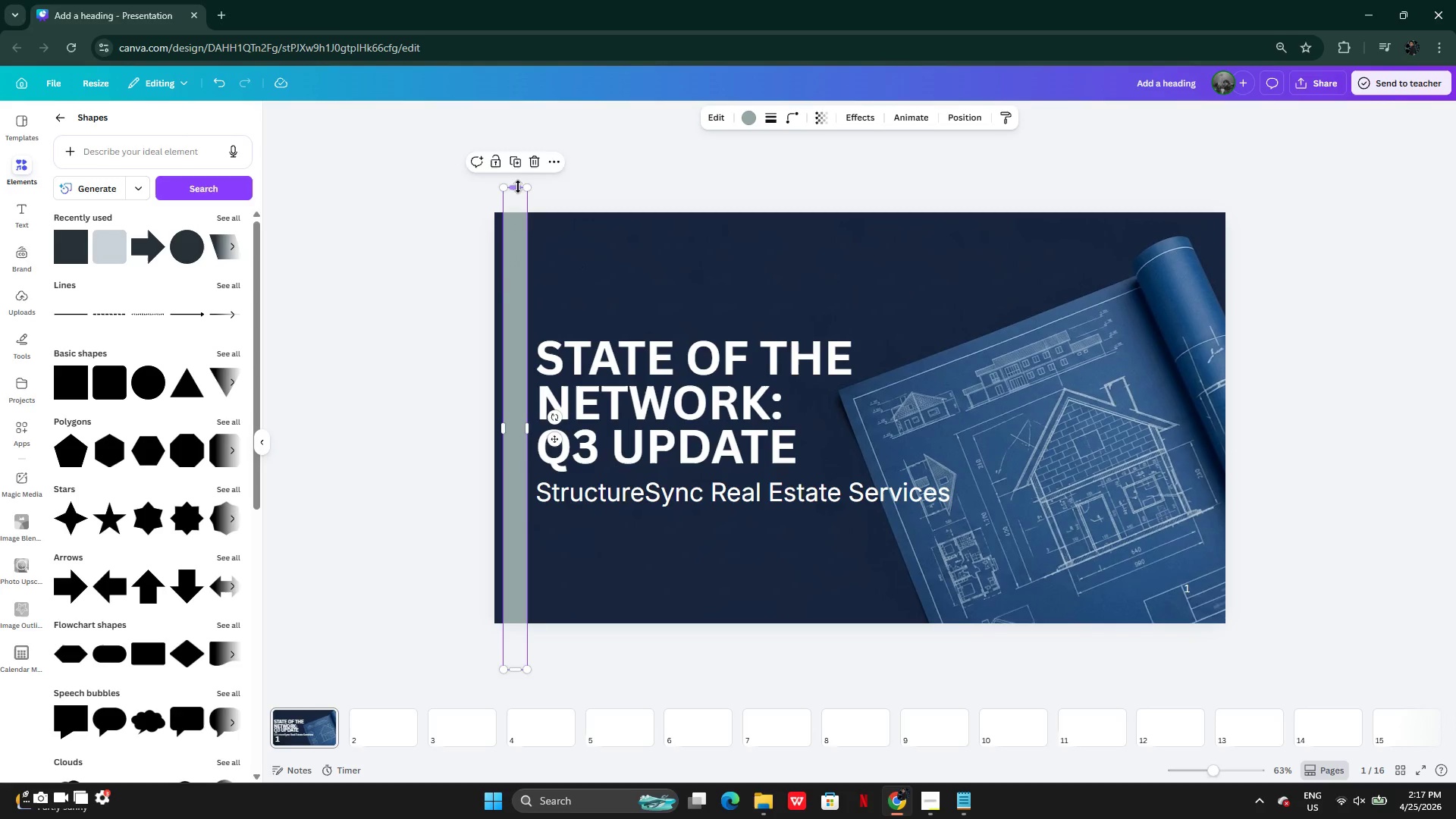 
left_click_drag(start_coordinate=[518, 187], to_coordinate=[533, 337])
 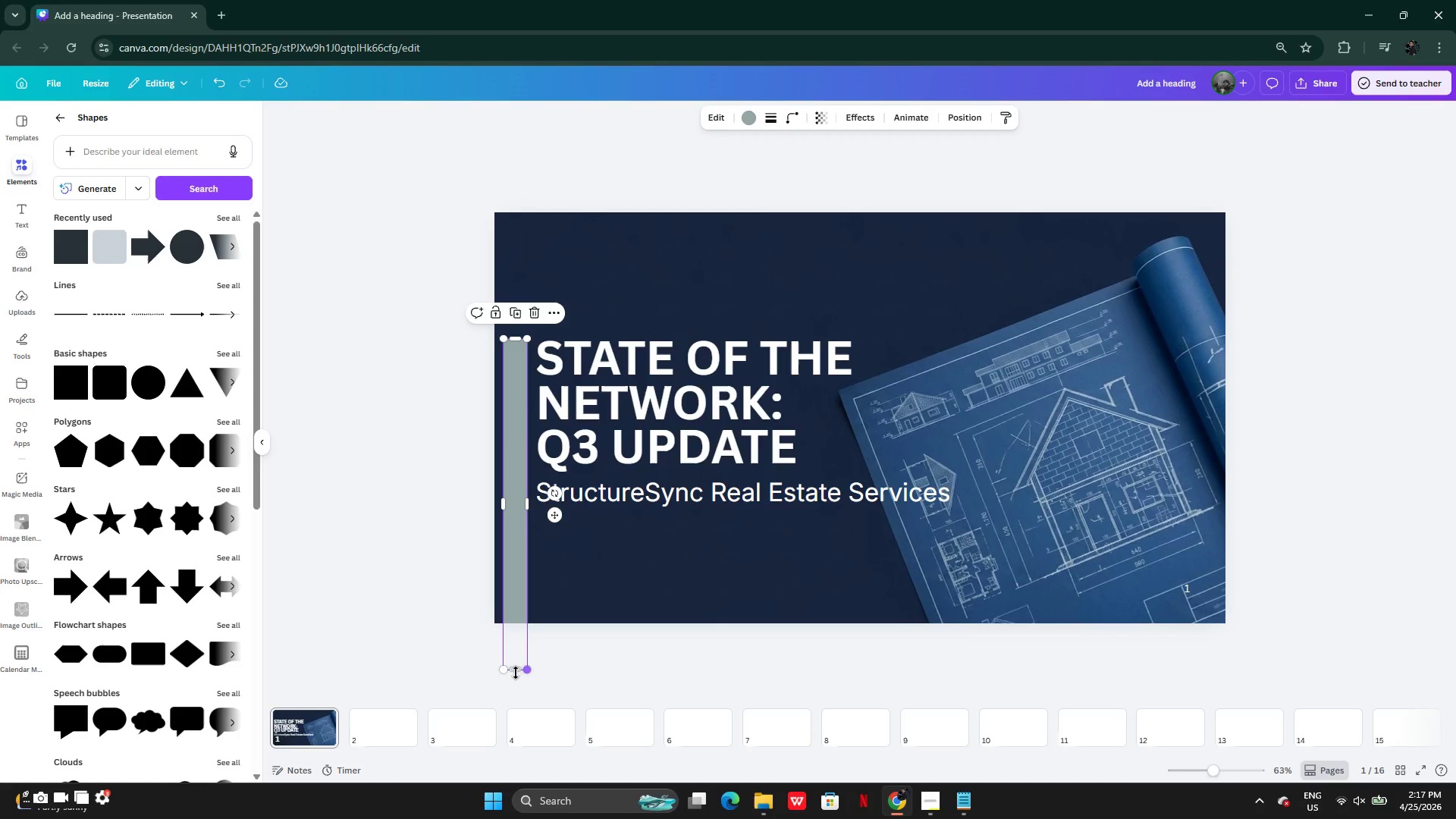 
left_click_drag(start_coordinate=[513, 673], to_coordinate=[517, 508])
 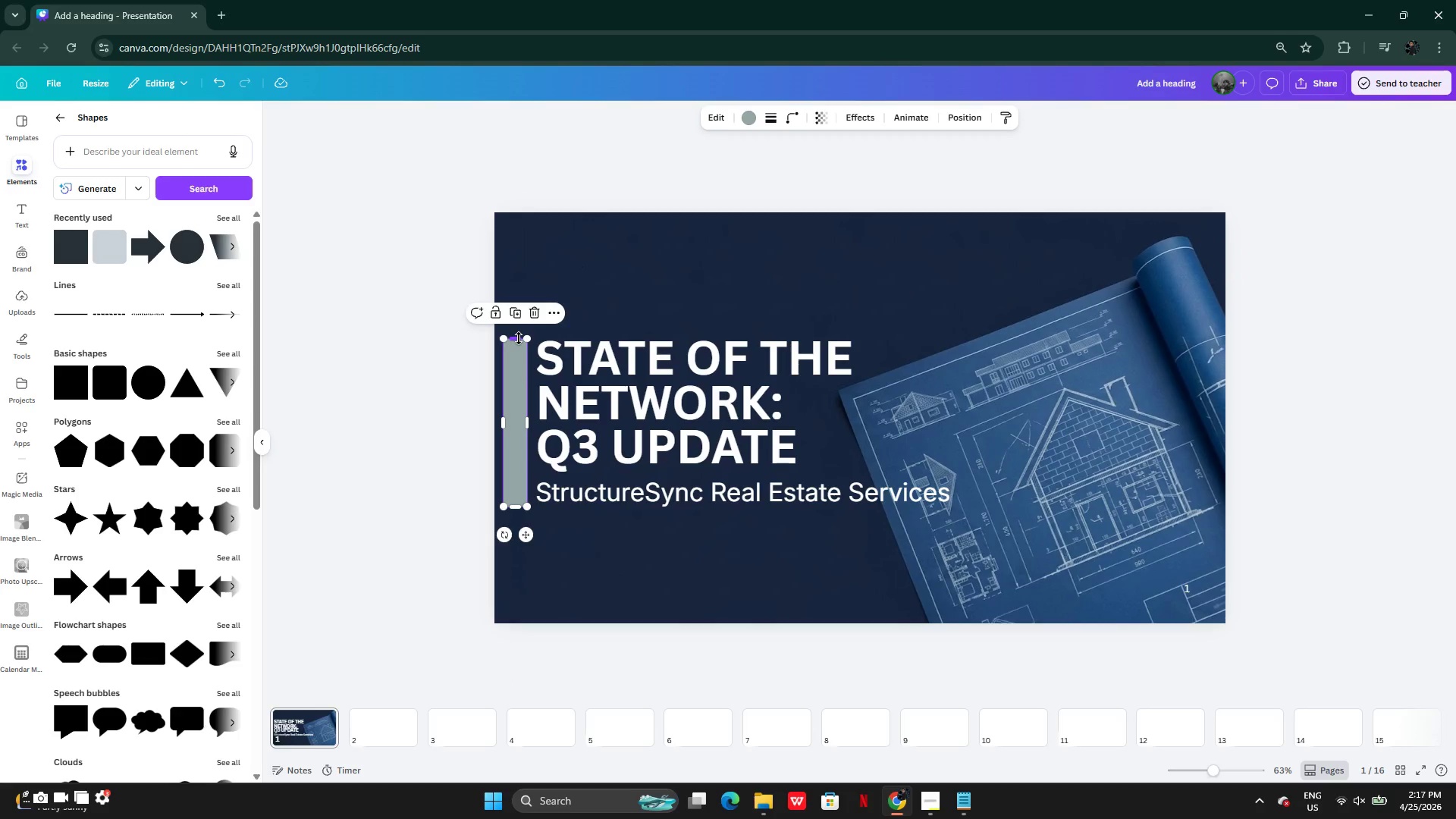 
left_click_drag(start_coordinate=[519, 338], to_coordinate=[525, 337])
 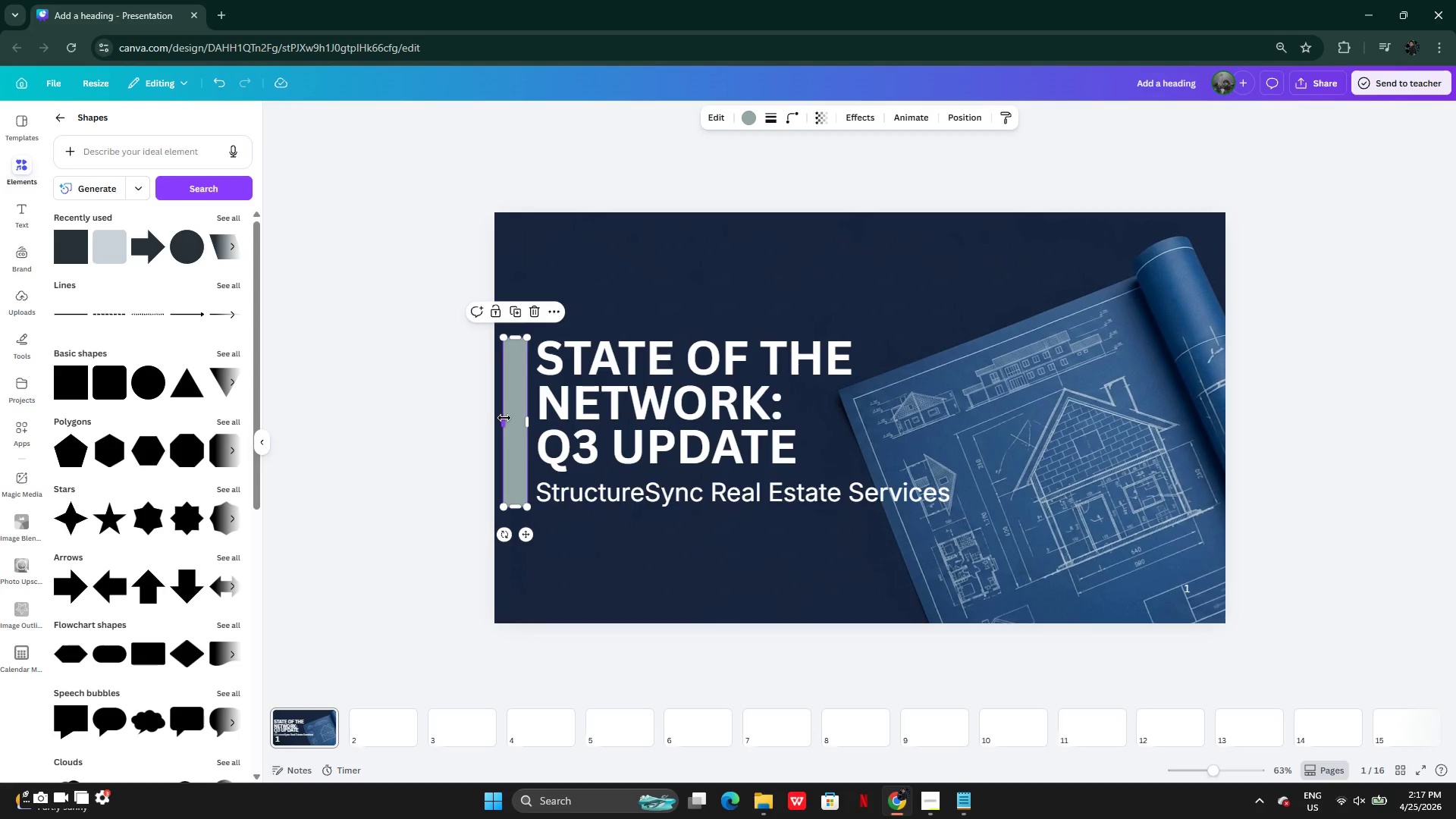 
left_click_drag(start_coordinate=[504, 419], to_coordinate=[441, 415])
 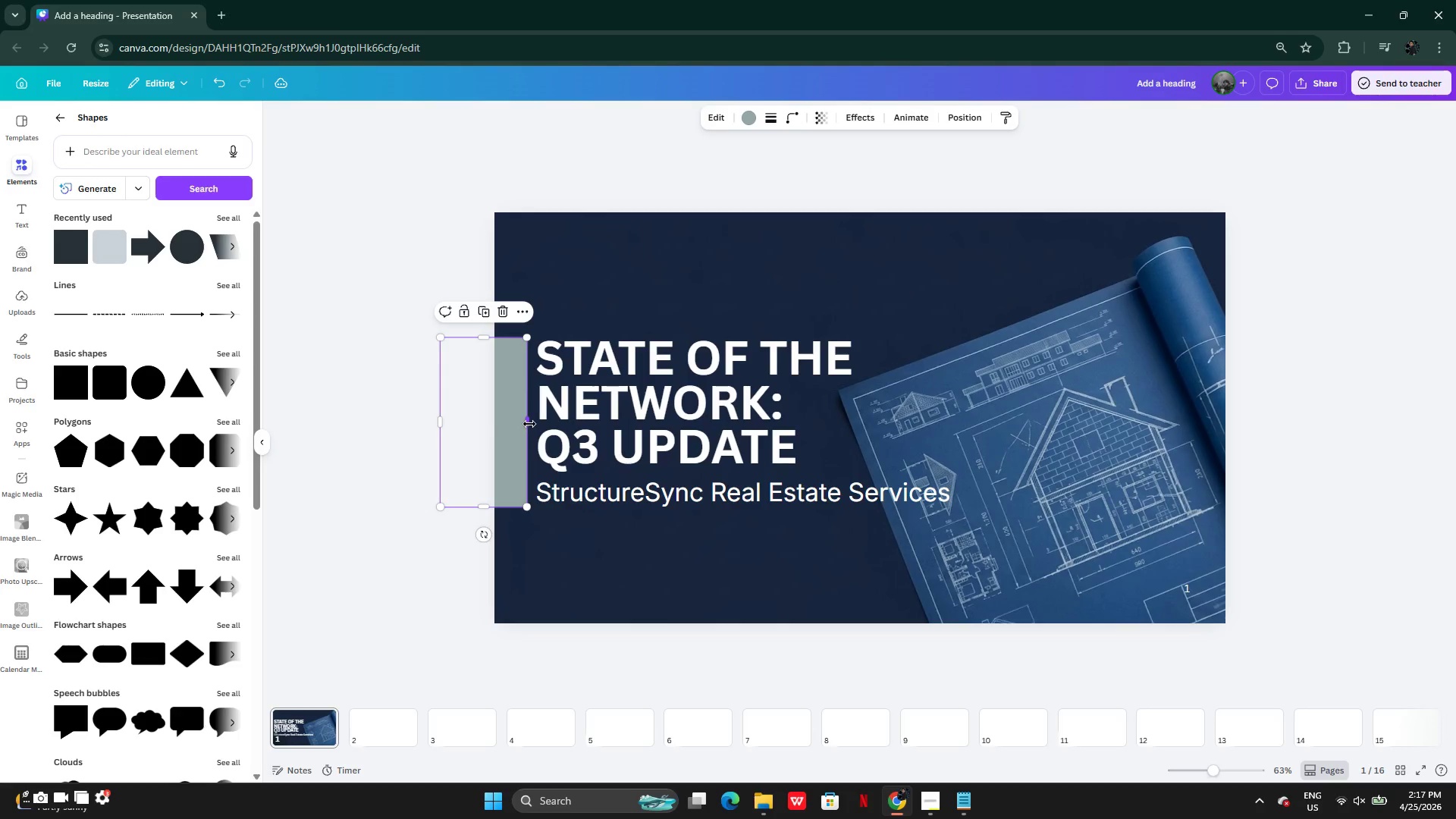 
left_click_drag(start_coordinate=[529, 424], to_coordinate=[529, 416])
 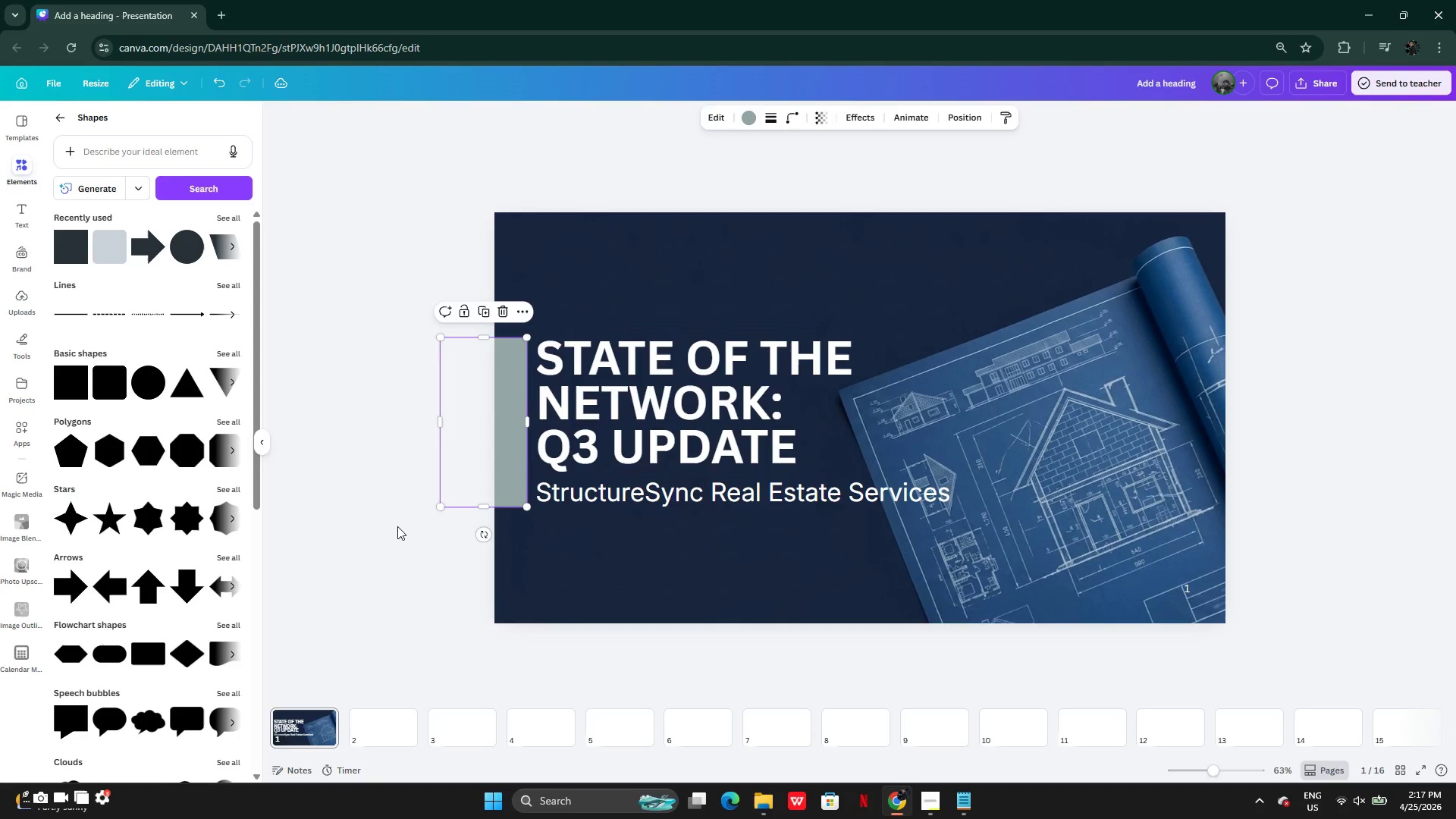 
left_click([397, 527])
 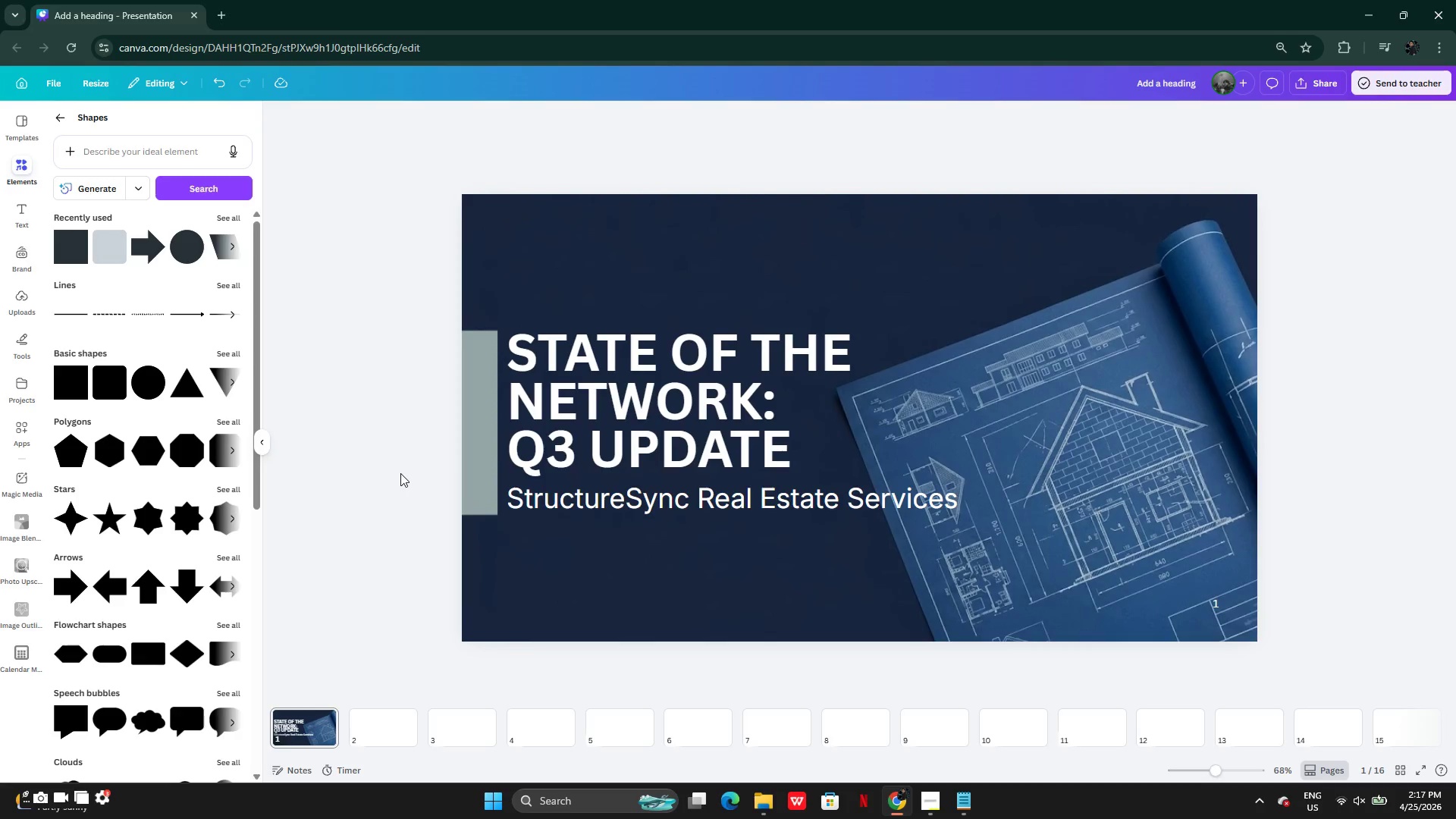 
left_click([485, 441])
 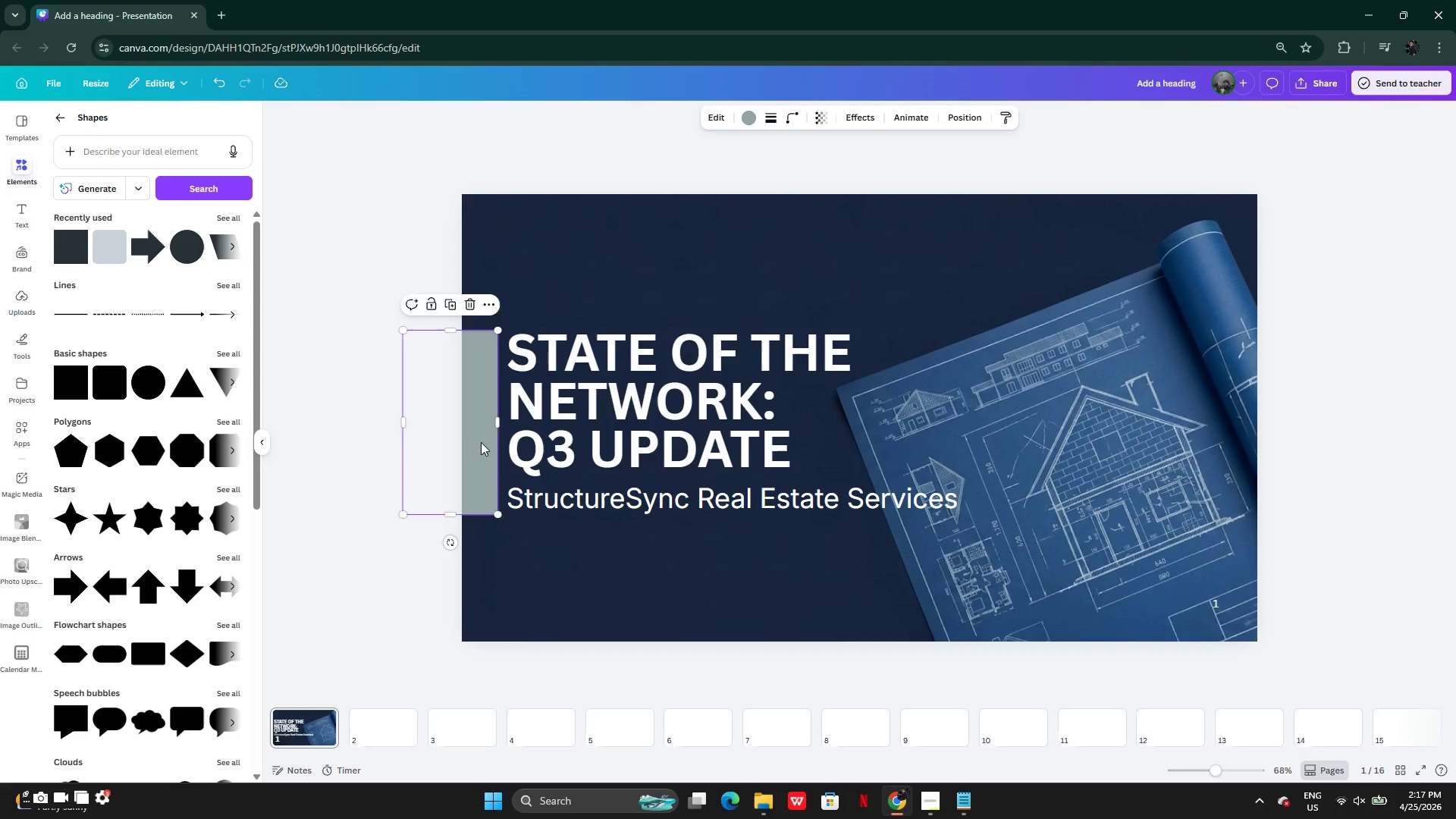 
left_click_drag(start_coordinate=[482, 442], to_coordinate=[476, 438])
 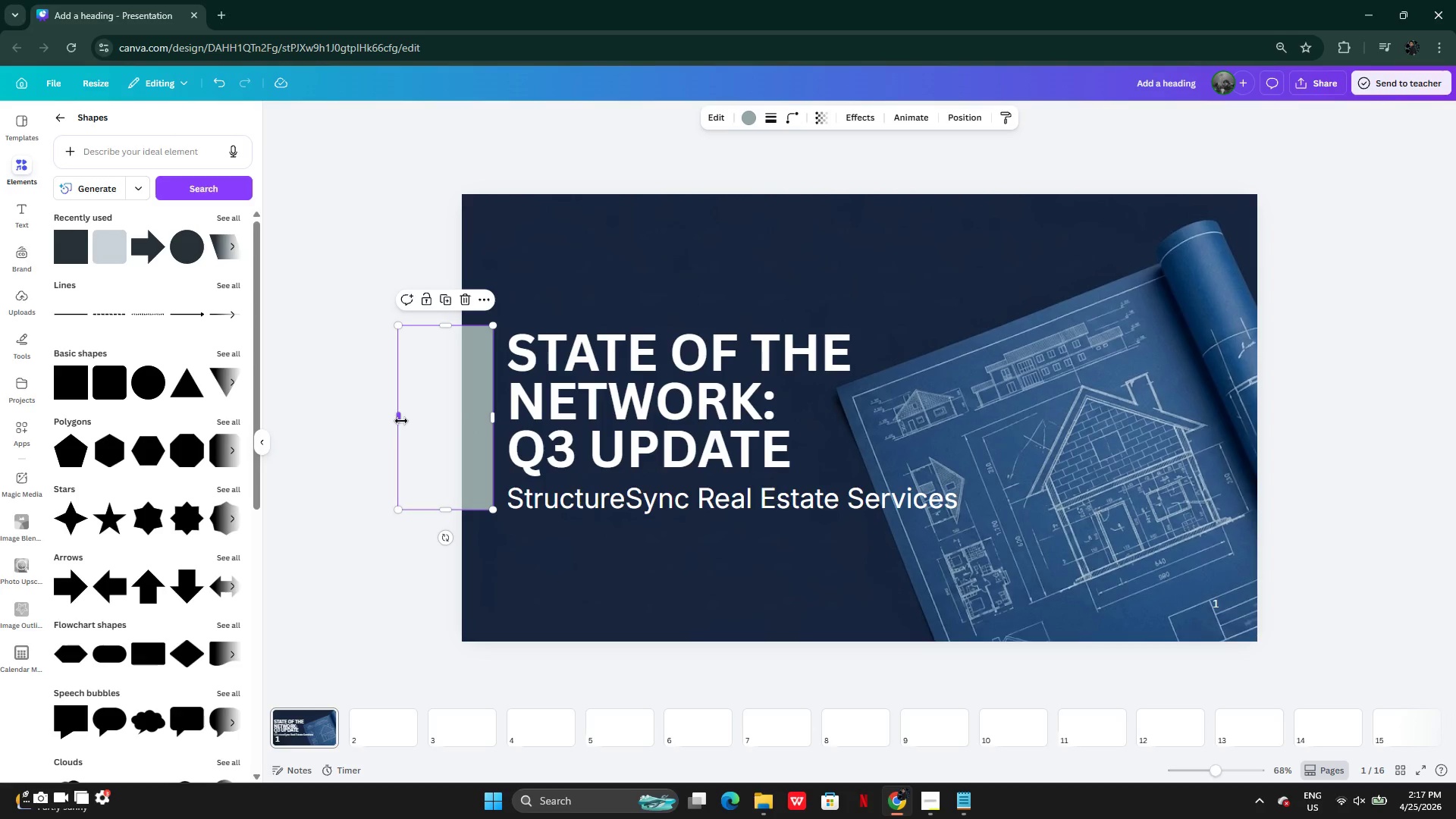 
left_click_drag(start_coordinate=[401, 421], to_coordinate=[466, 428])
 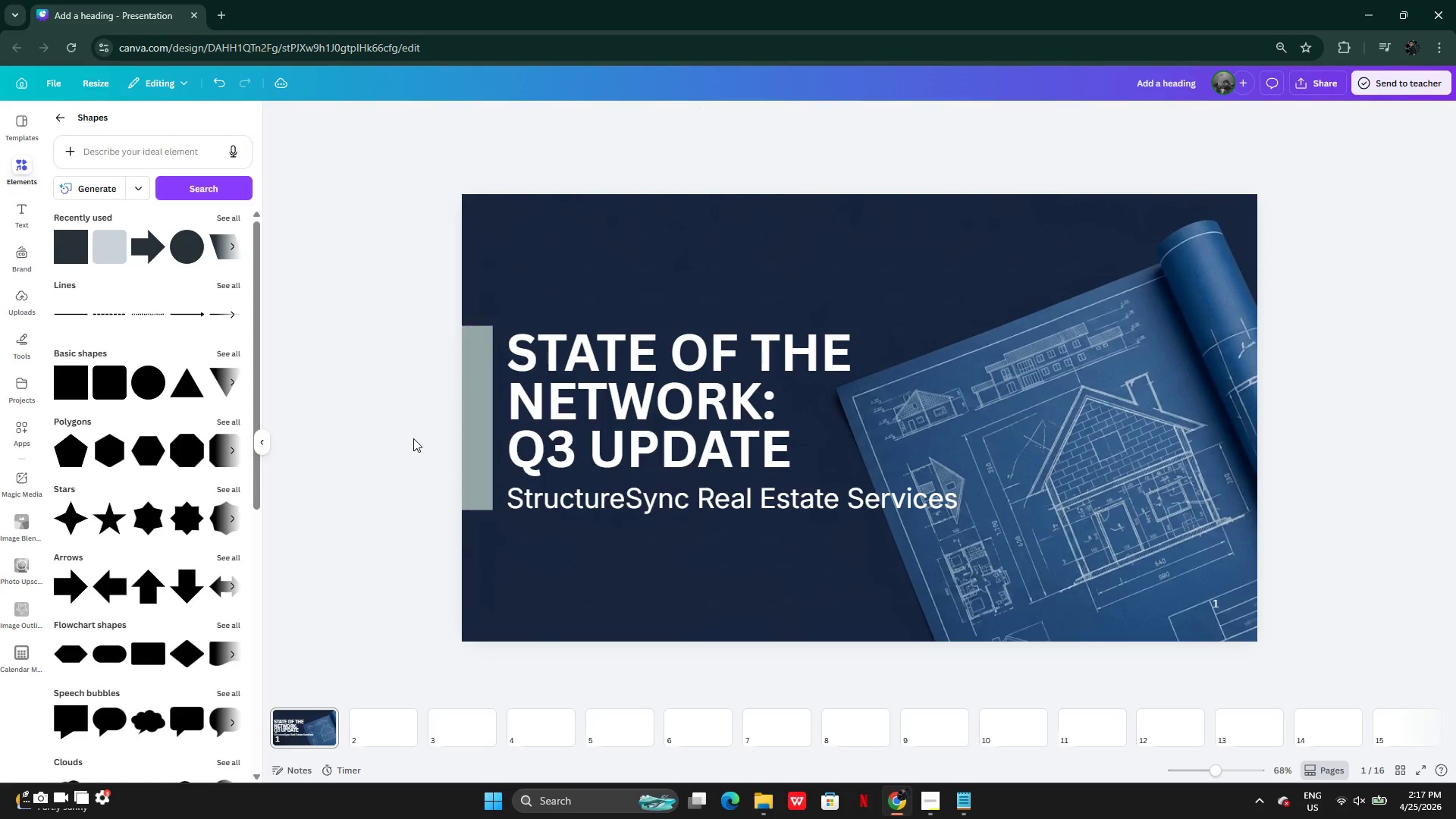 
left_click([413, 438])
 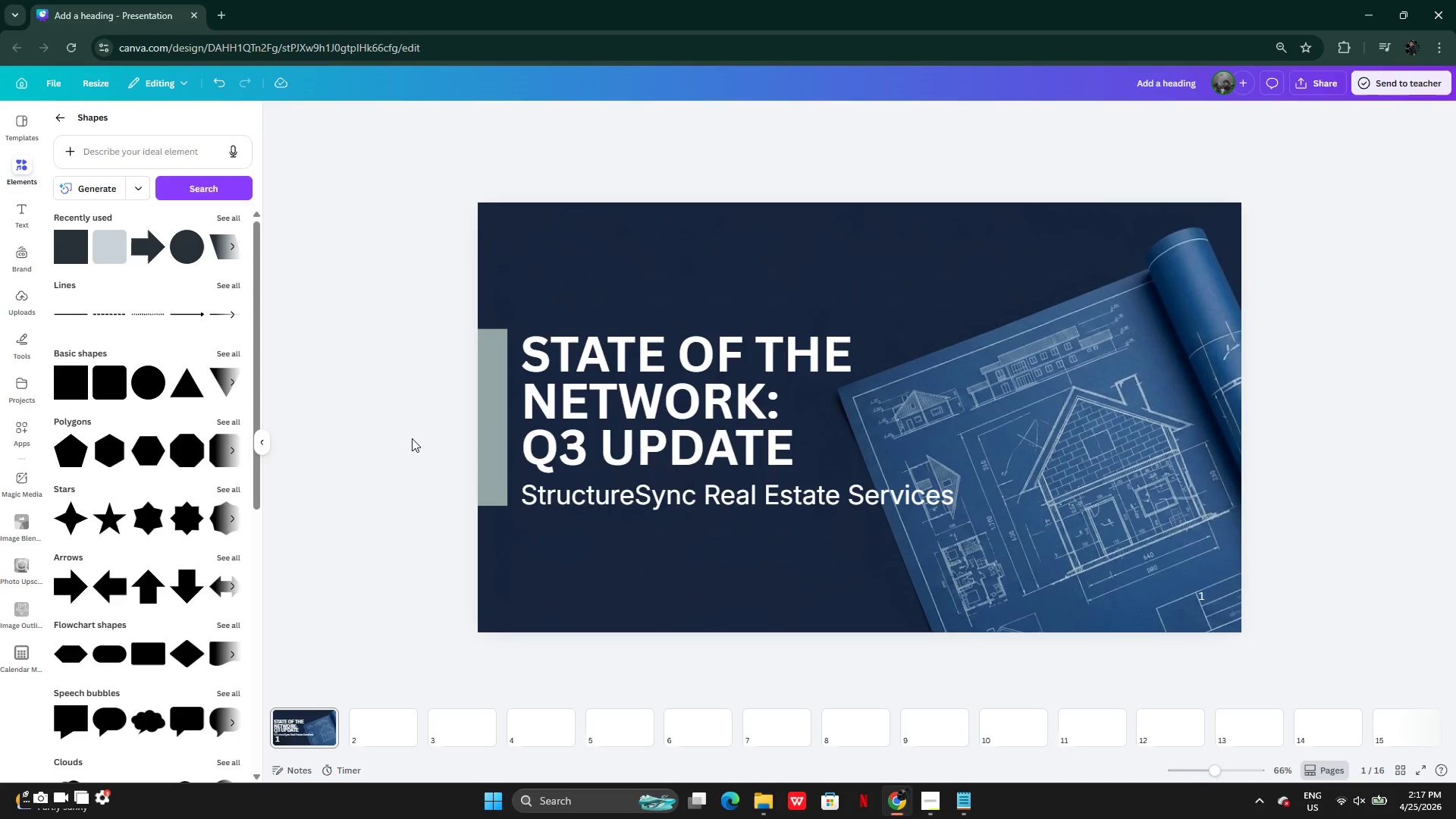 
wait(5.66)
 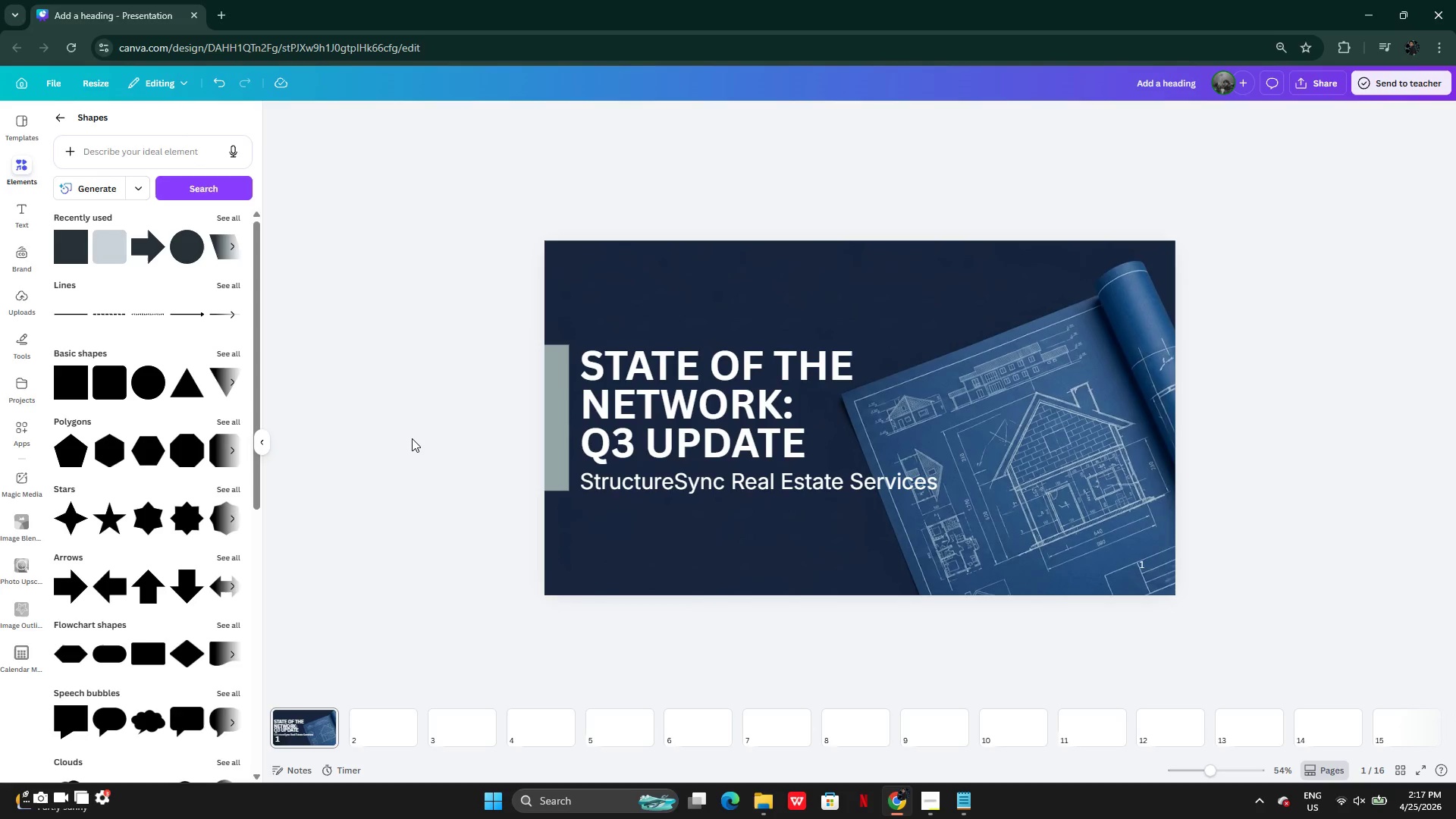 
left_click([479, 394])
 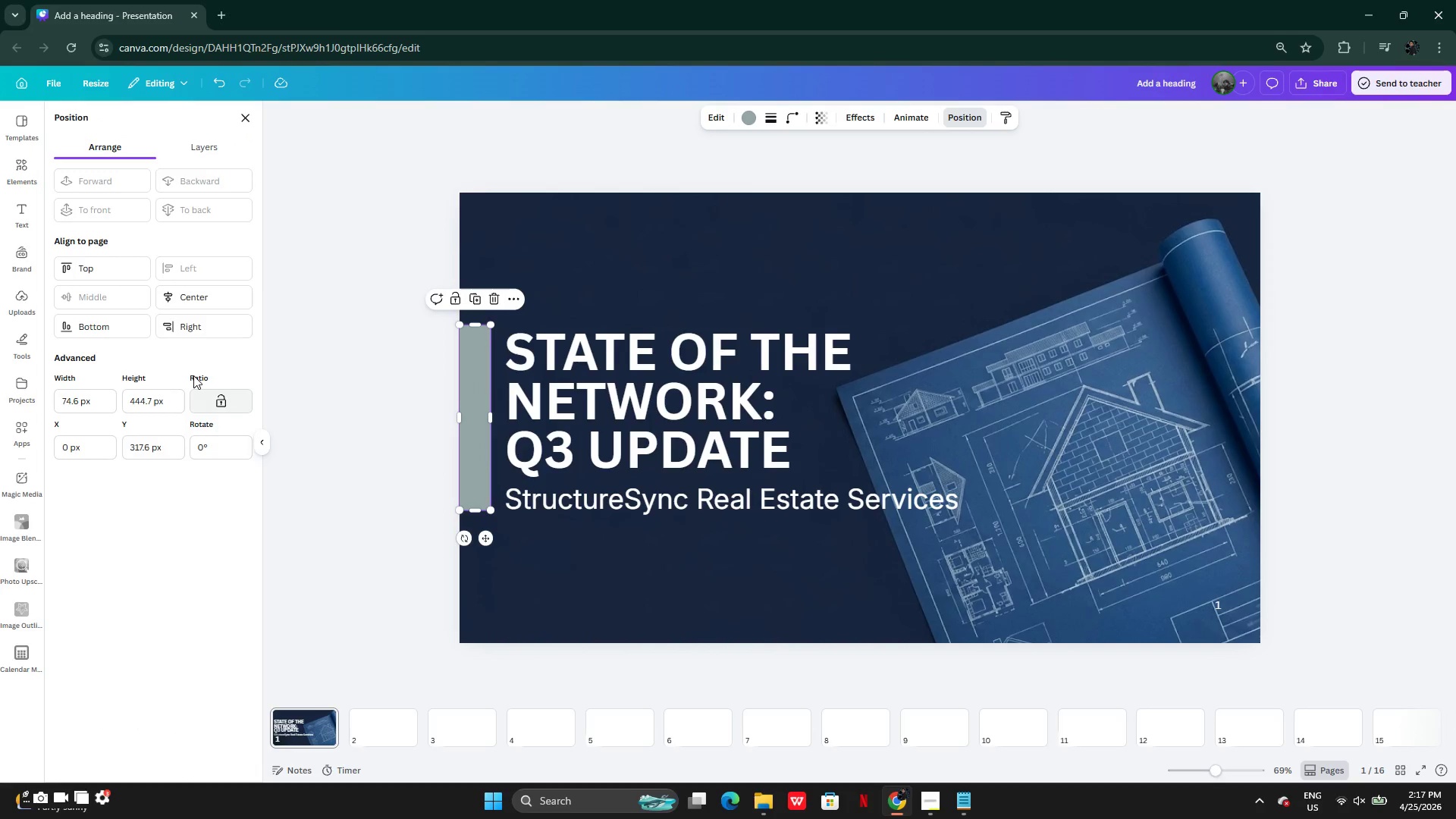 
wait(7.86)
 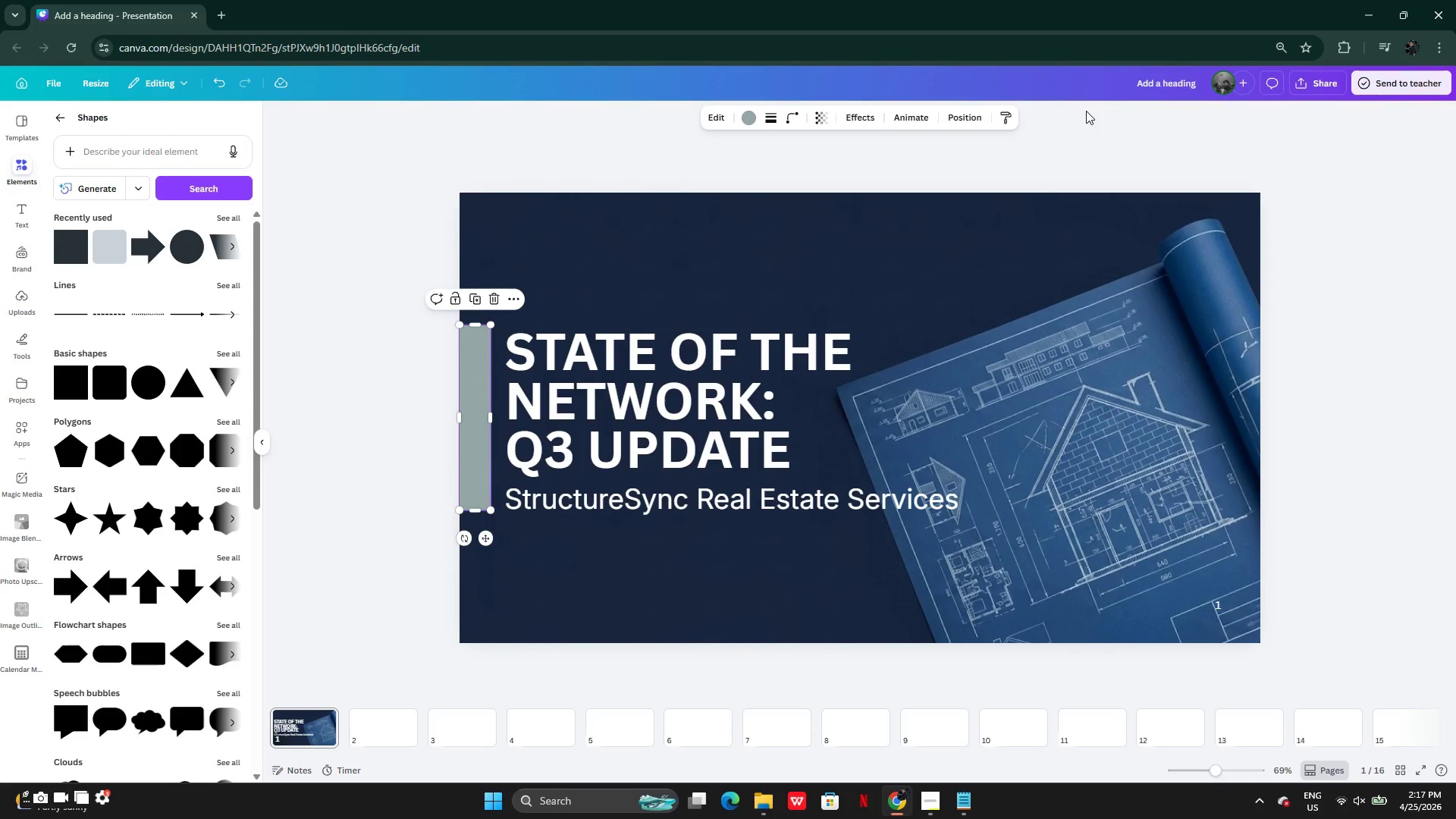 
left_click([251, 488])
 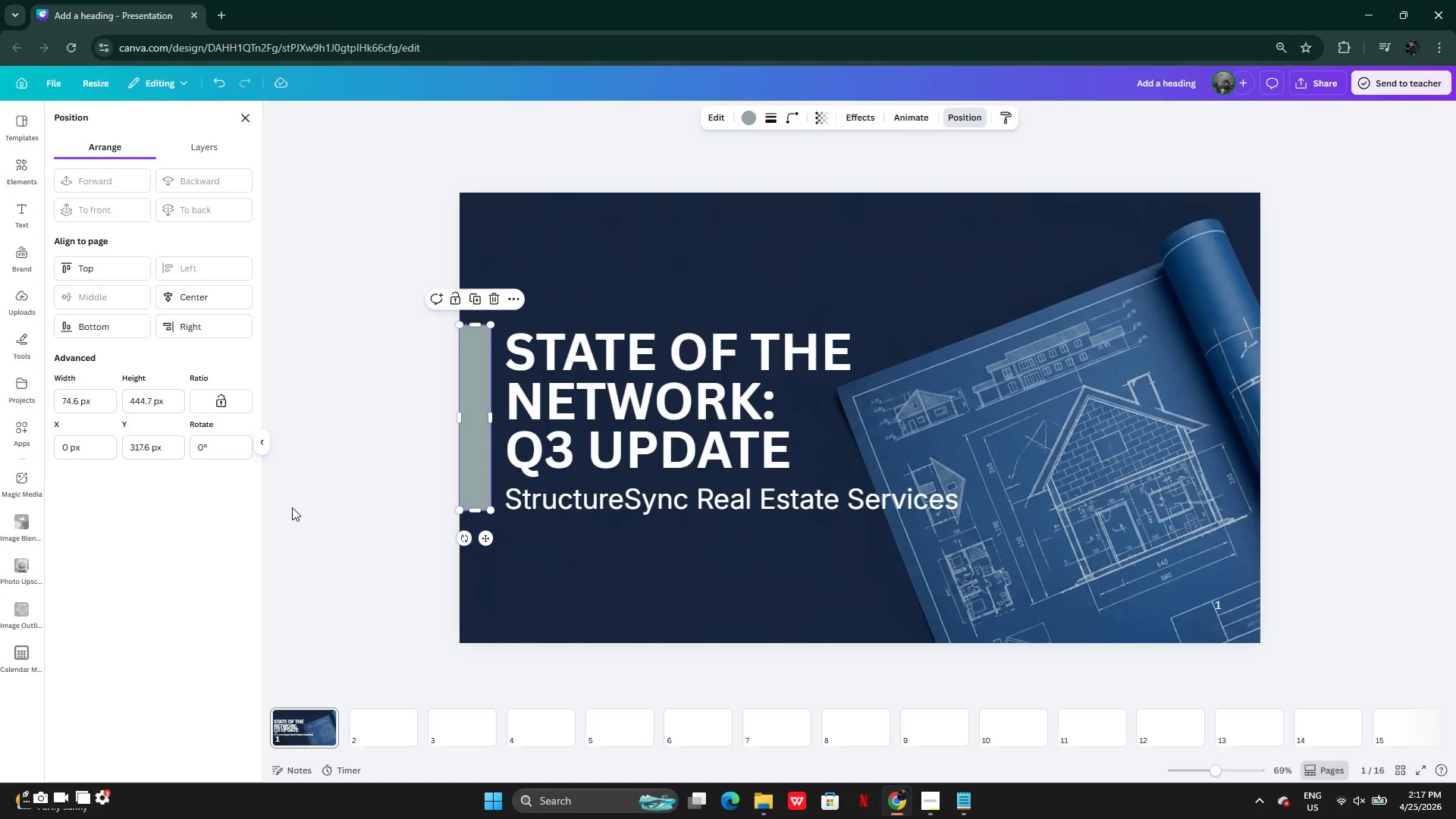 
double_click([318, 512])
 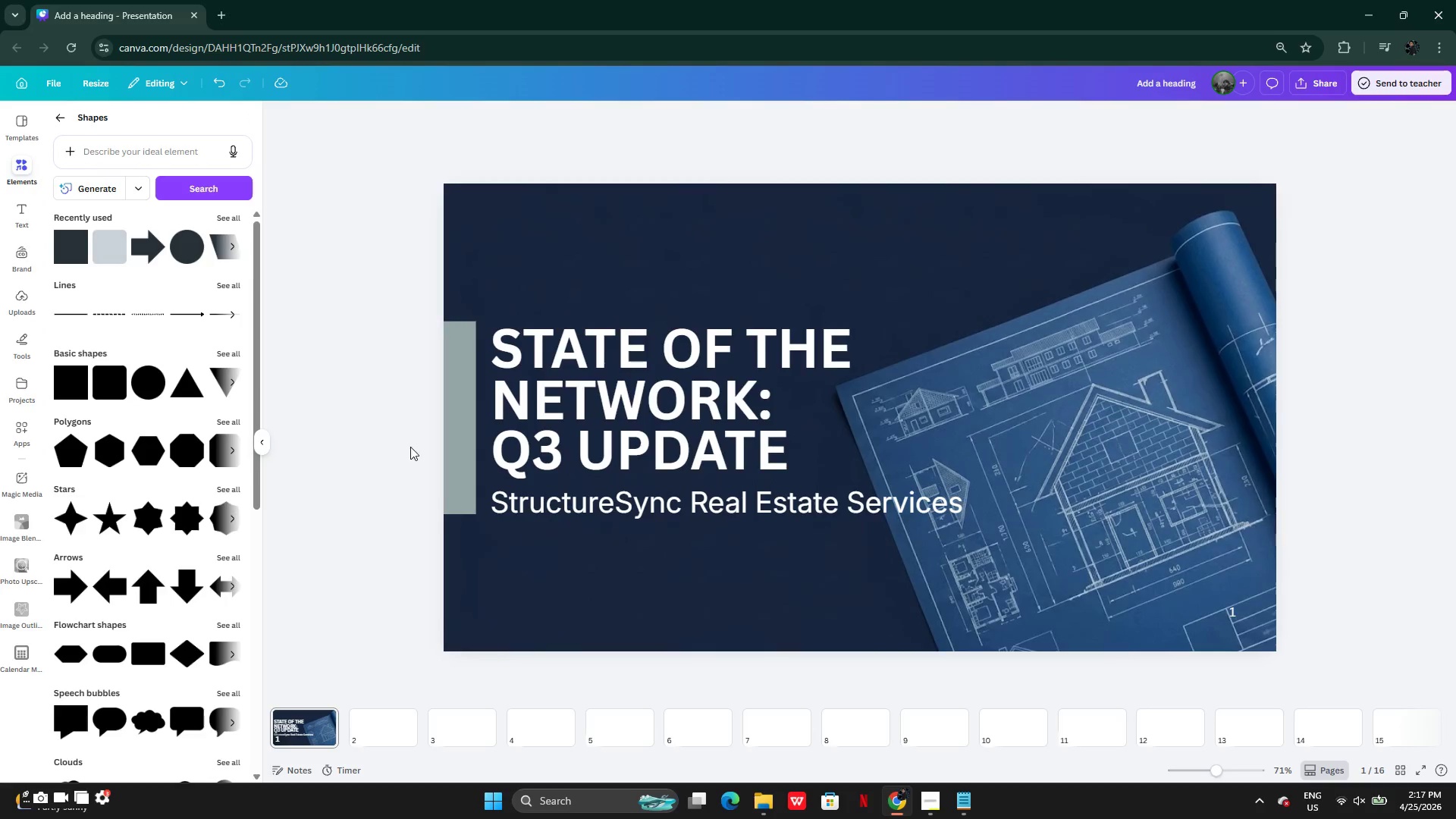 
left_click([449, 428])
 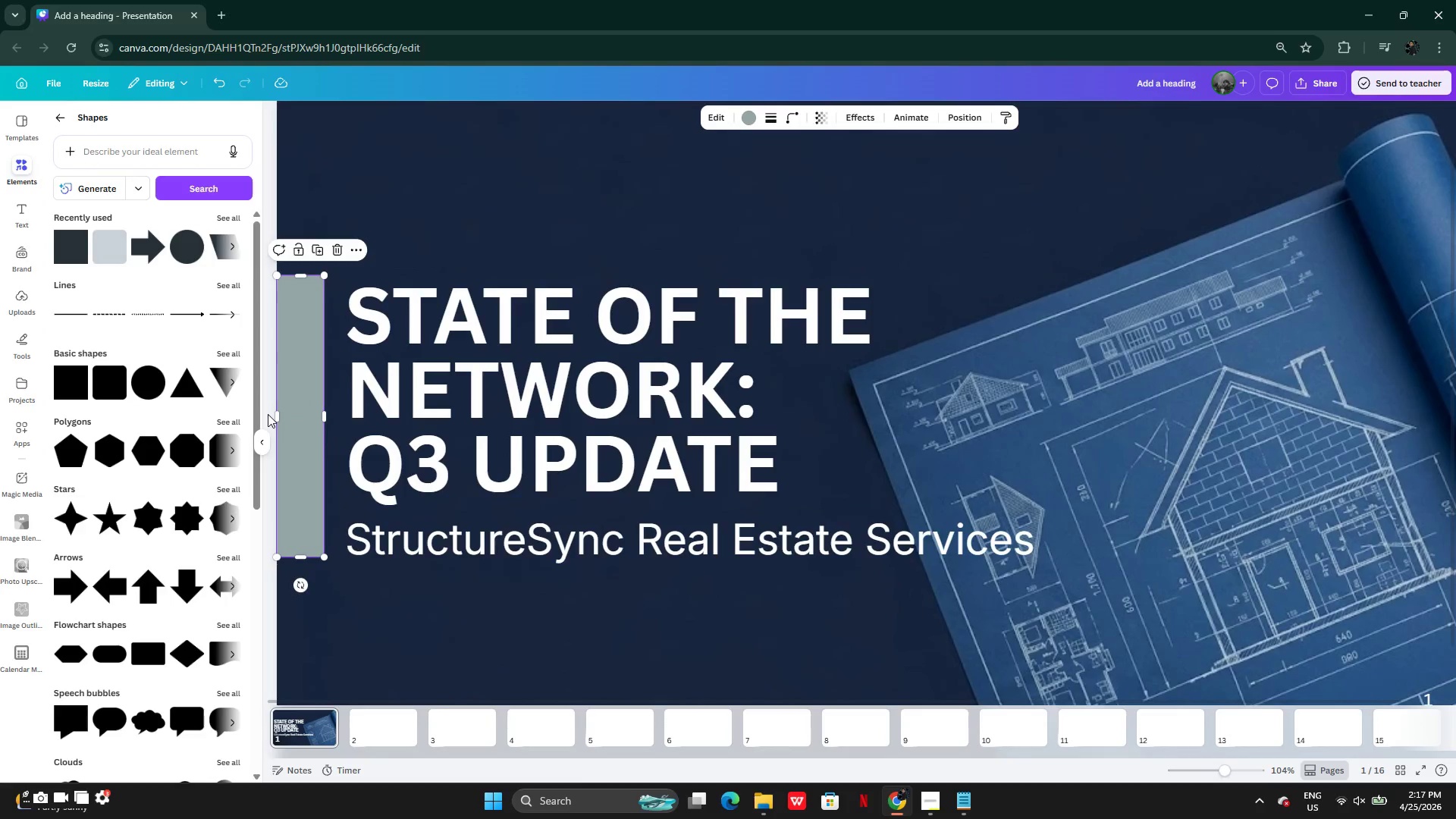 
left_click_drag(start_coordinate=[275, 414], to_coordinate=[311, 424])
 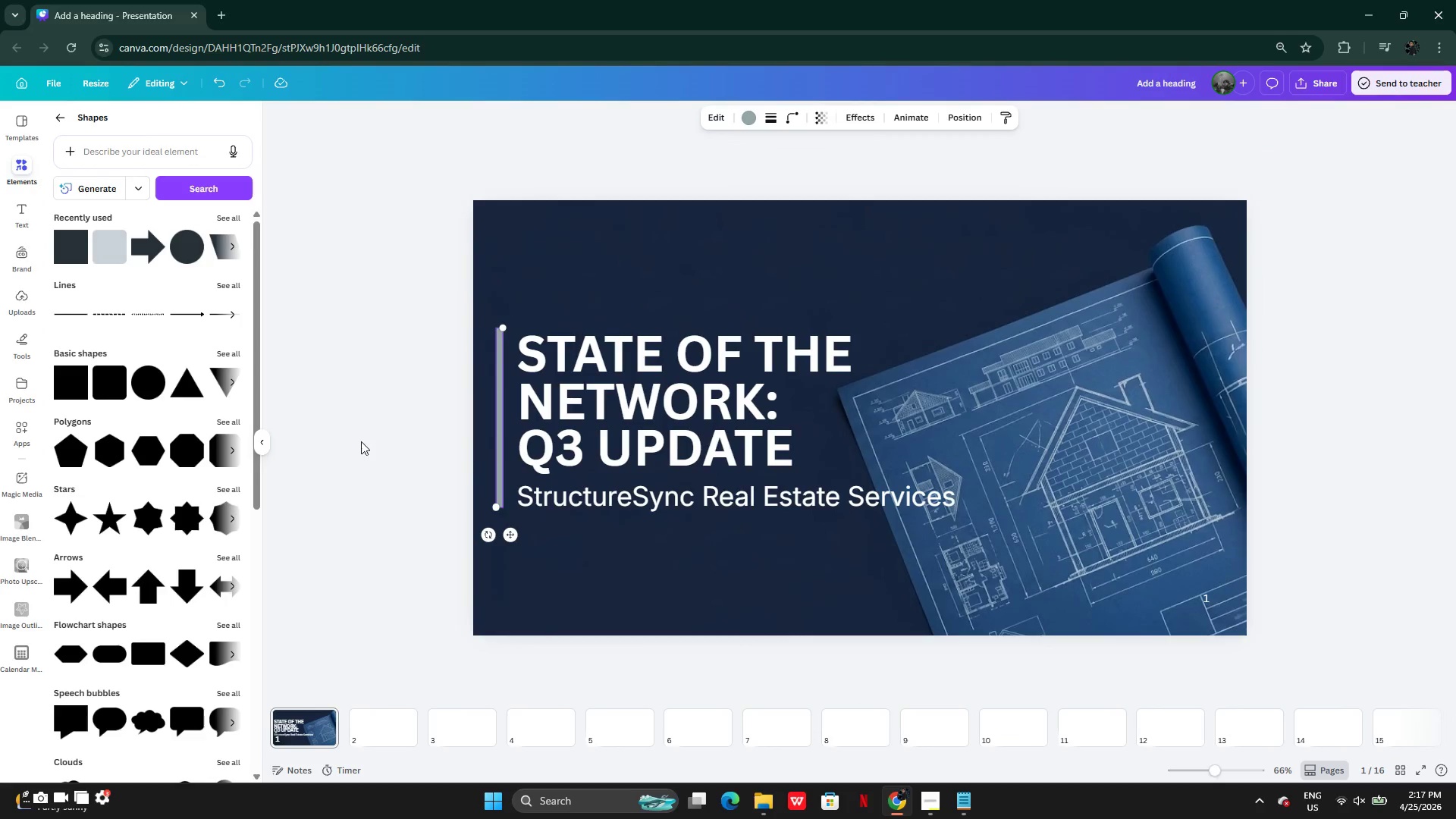 
left_click([384, 444])
 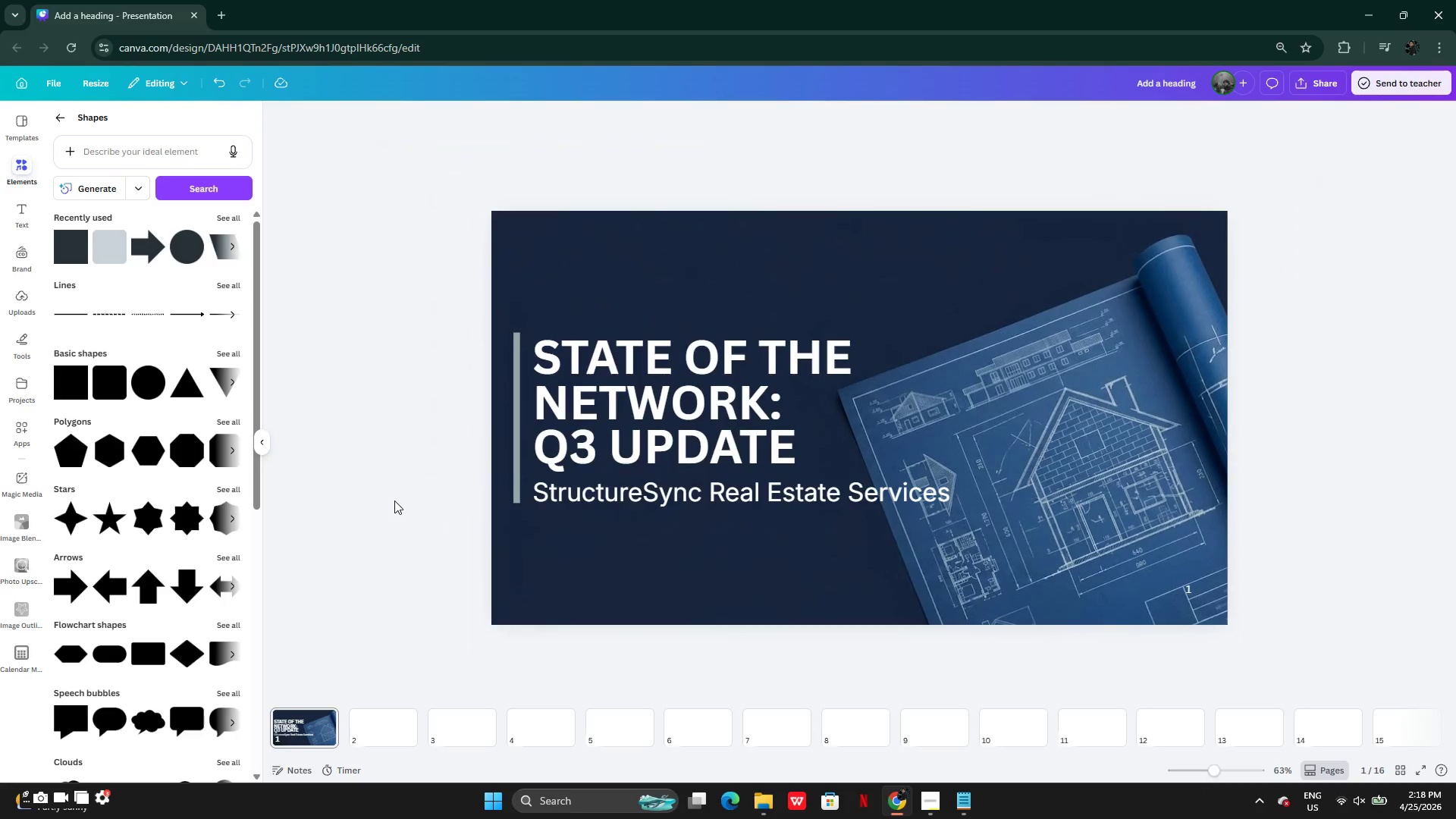 
wait(15.78)
 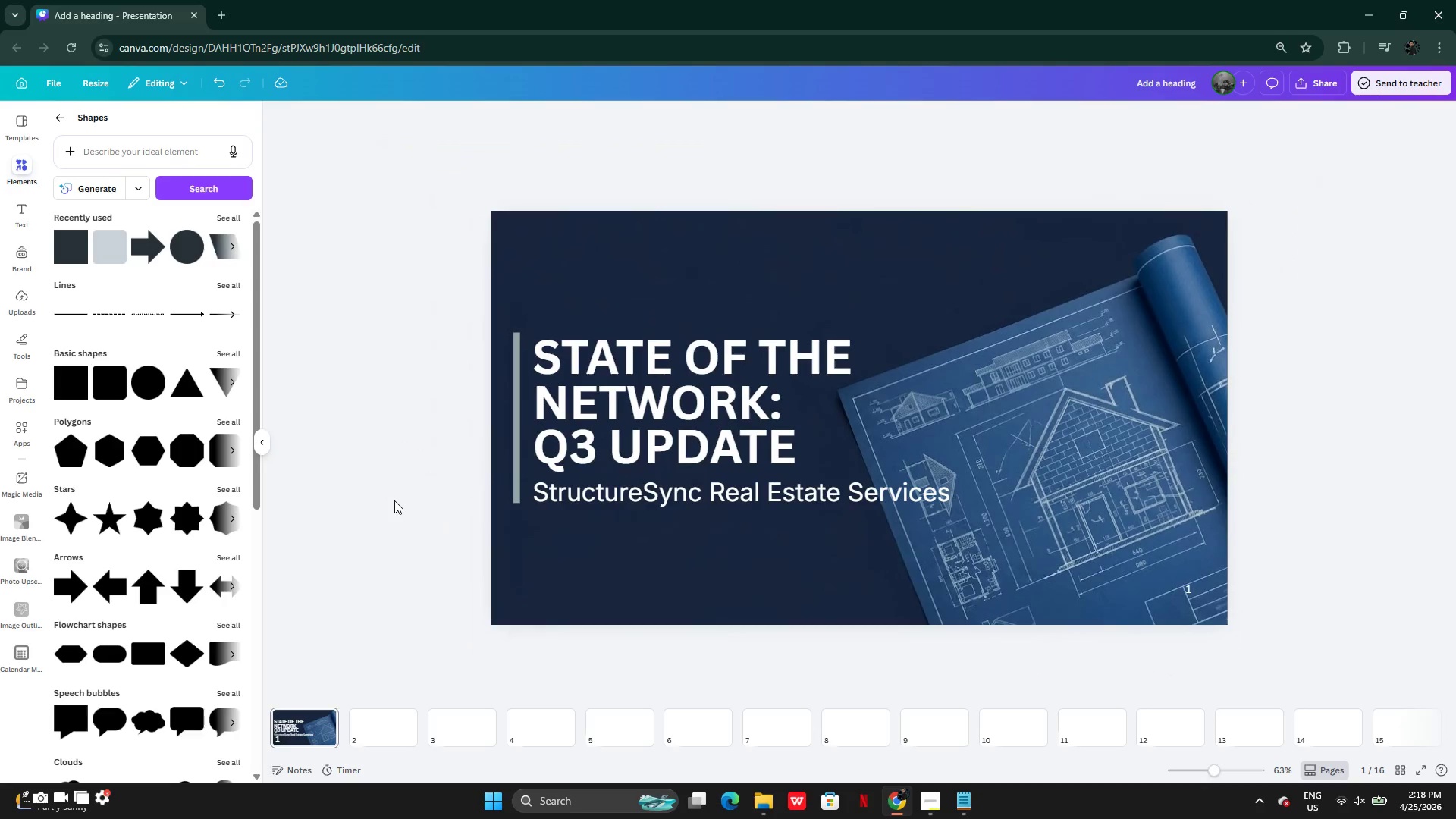 
left_click([375, 726])
 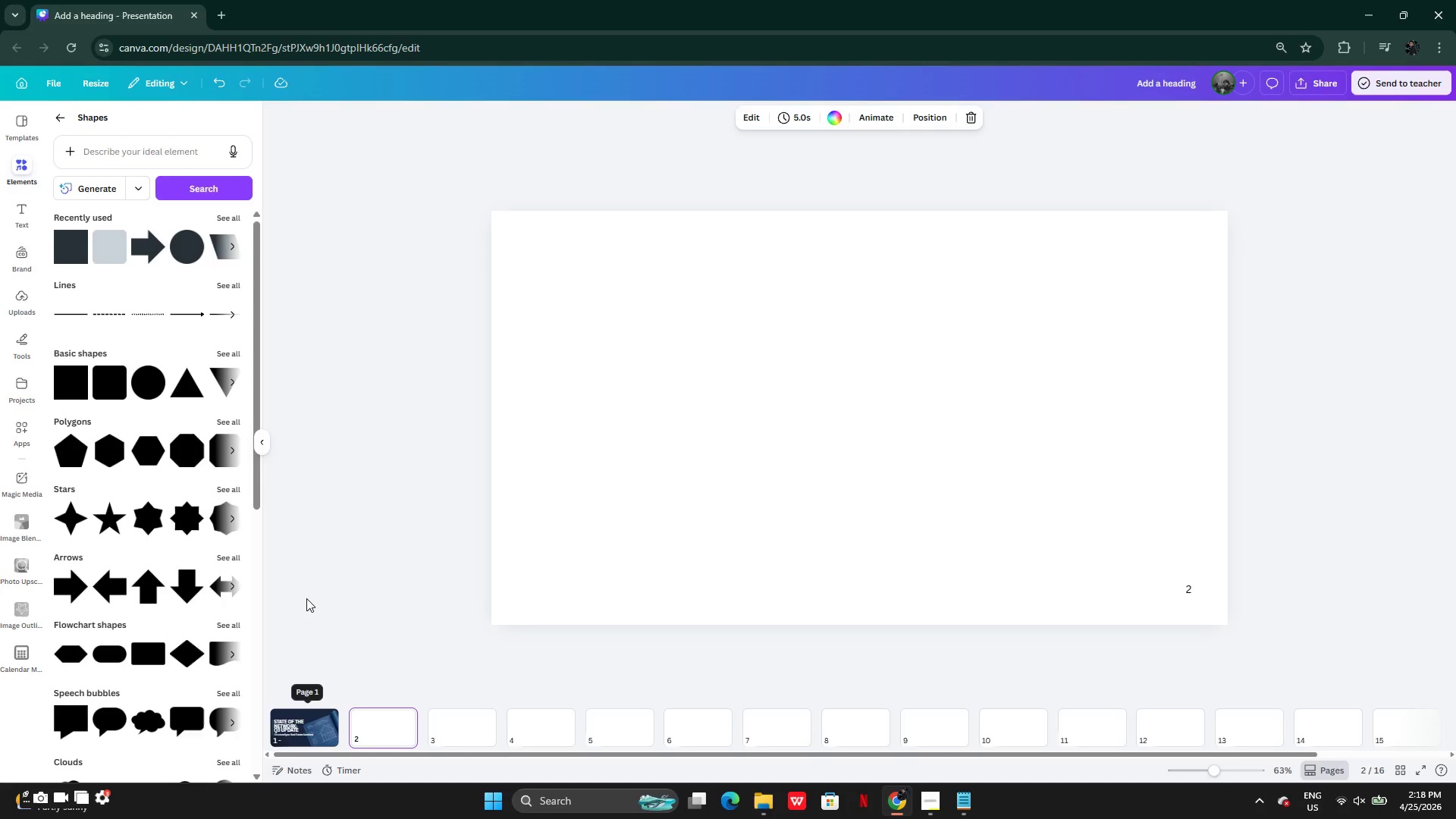 
left_click([115, 255])
 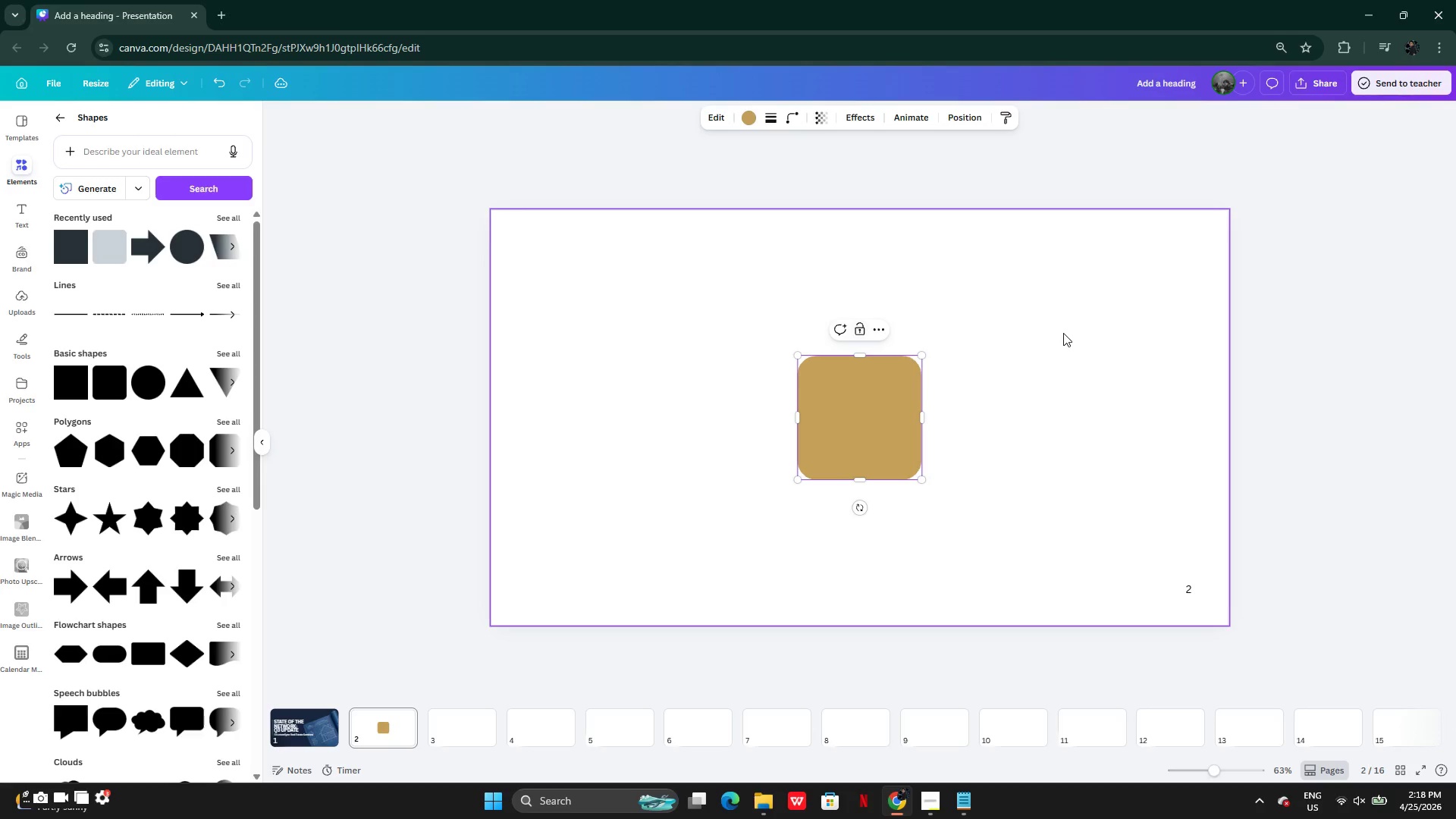 
double_click([879, 432])
 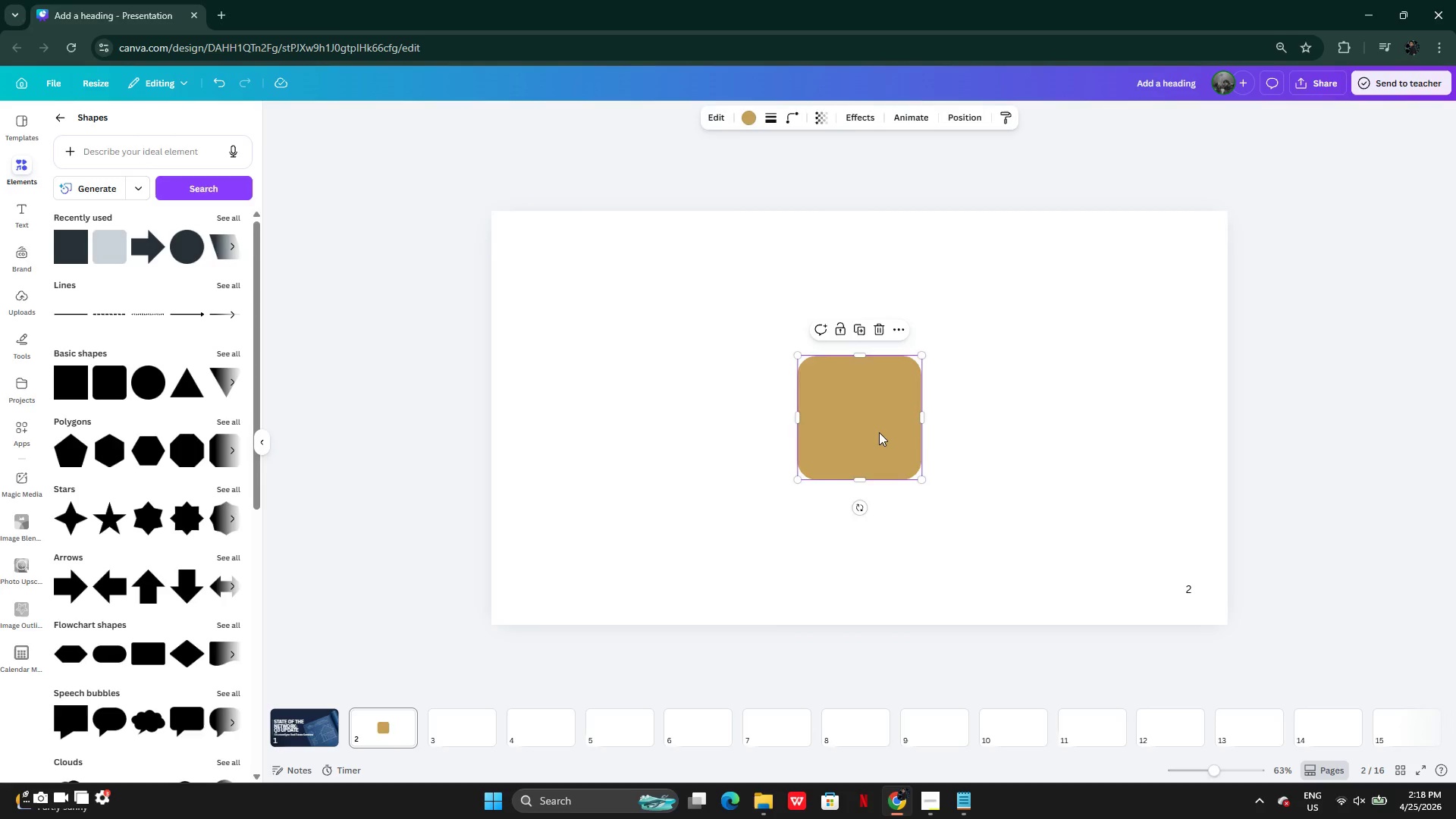 
key(Backspace)
 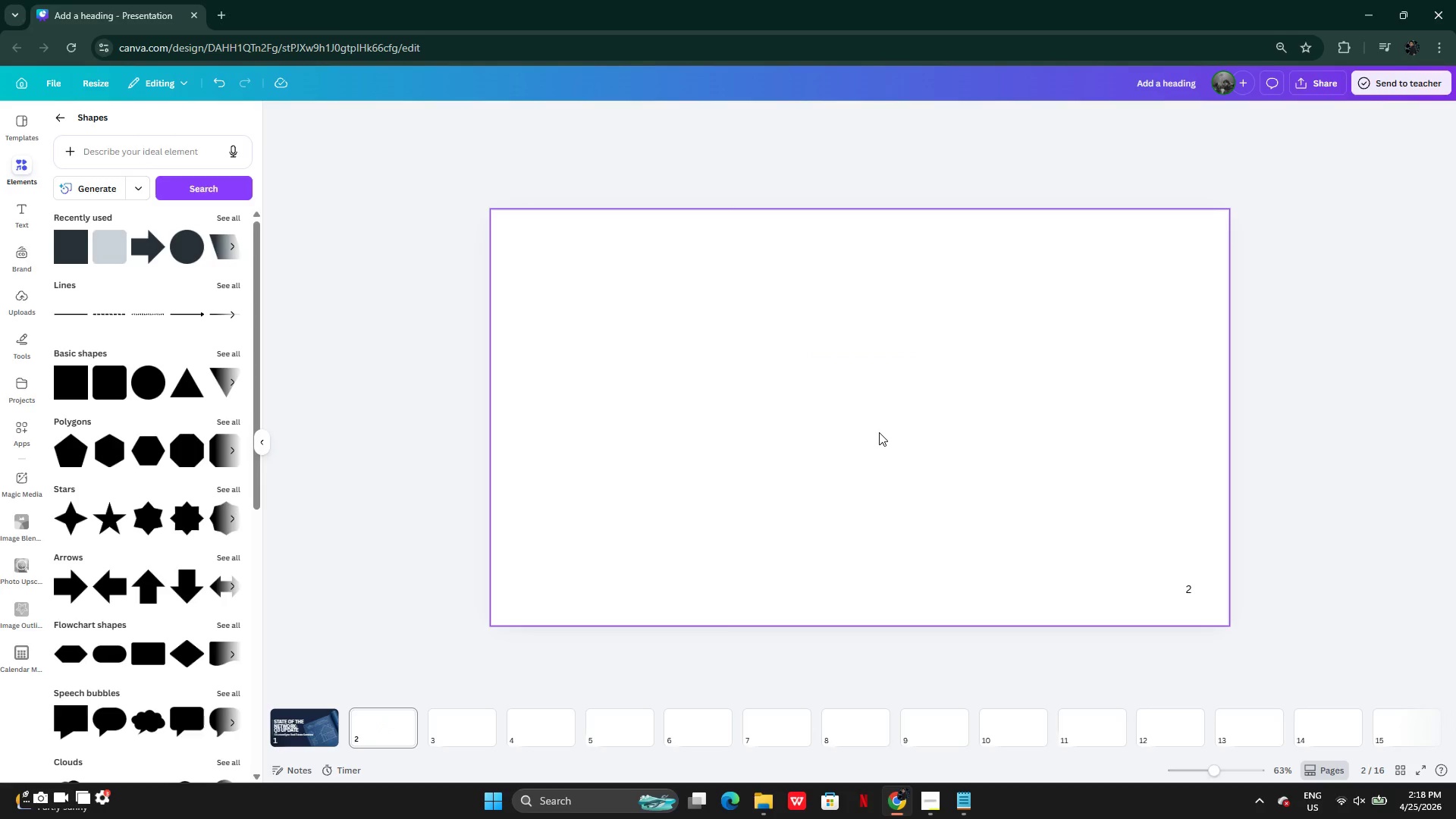 
left_click([879, 432])
 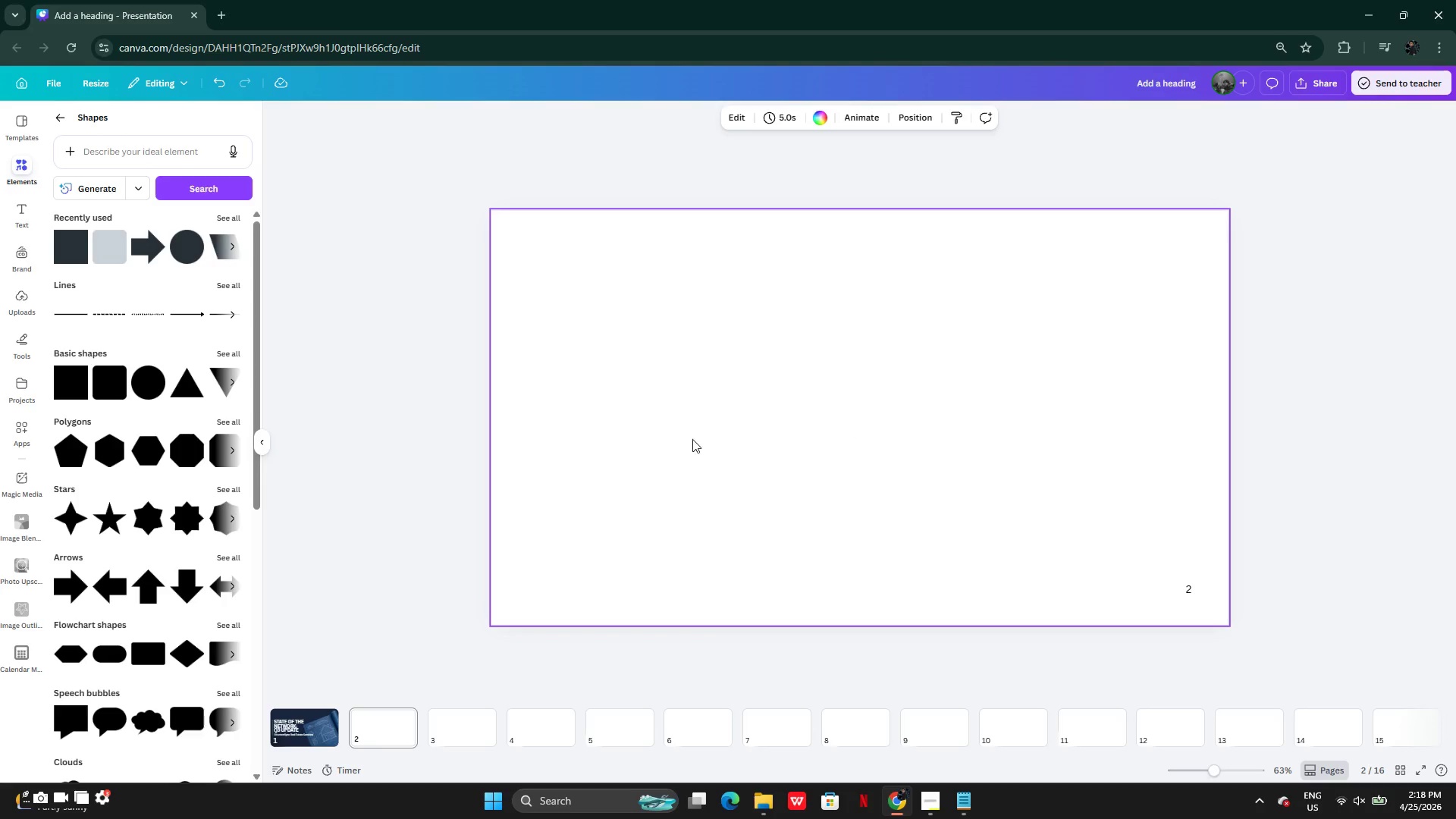 
left_click([72, 253])
 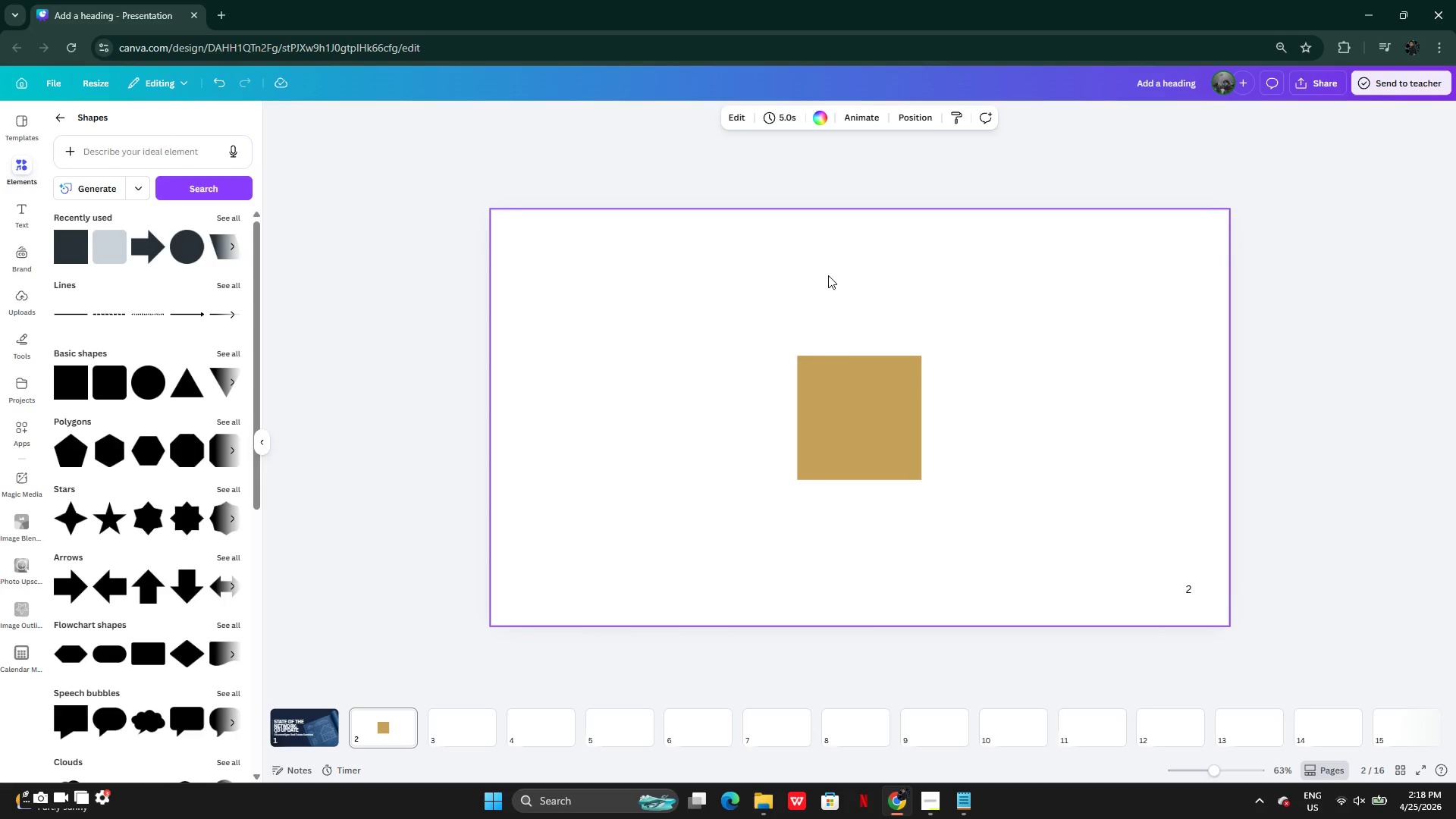 
left_click([860, 386])
 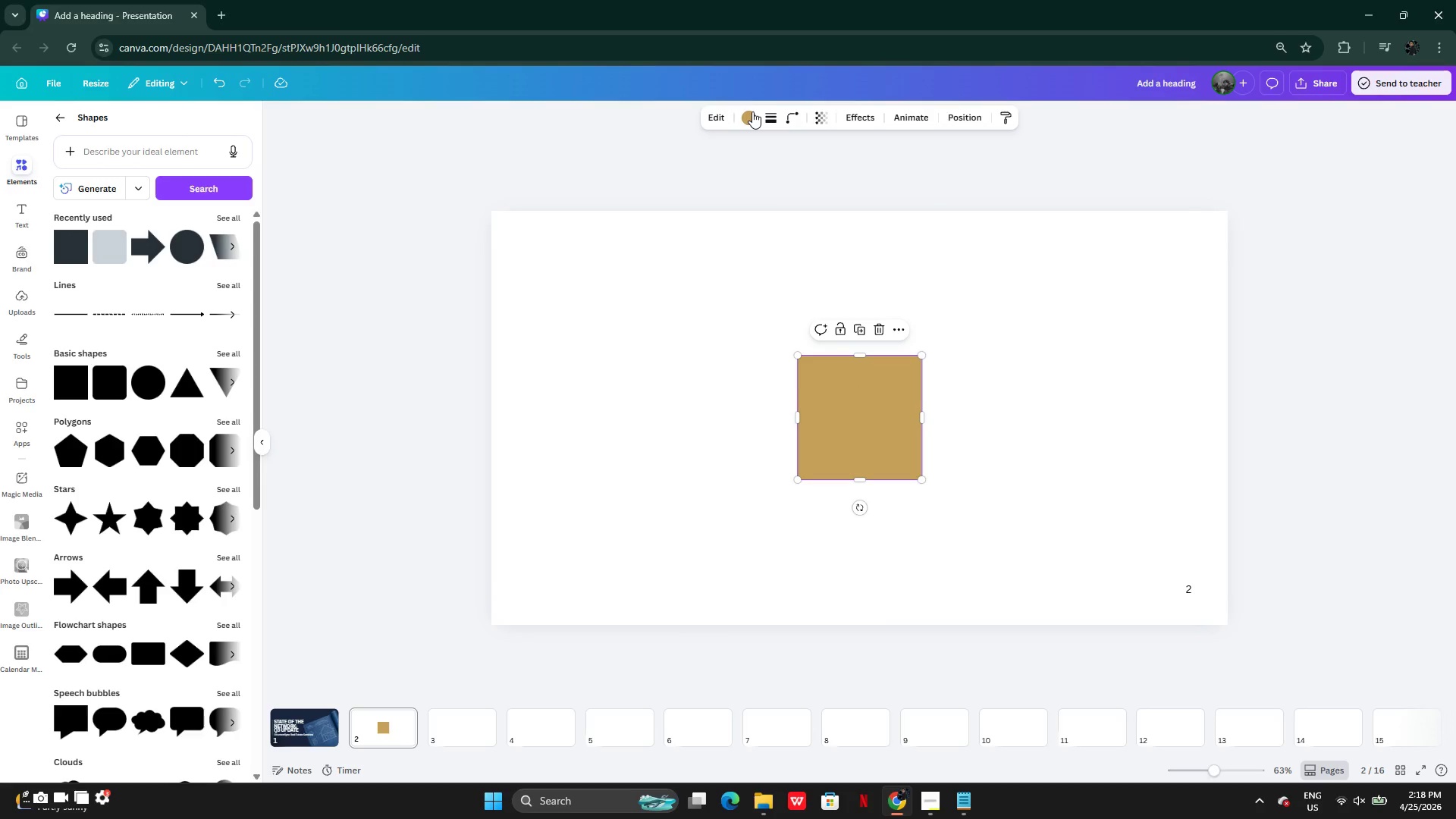 
left_click([752, 111])
 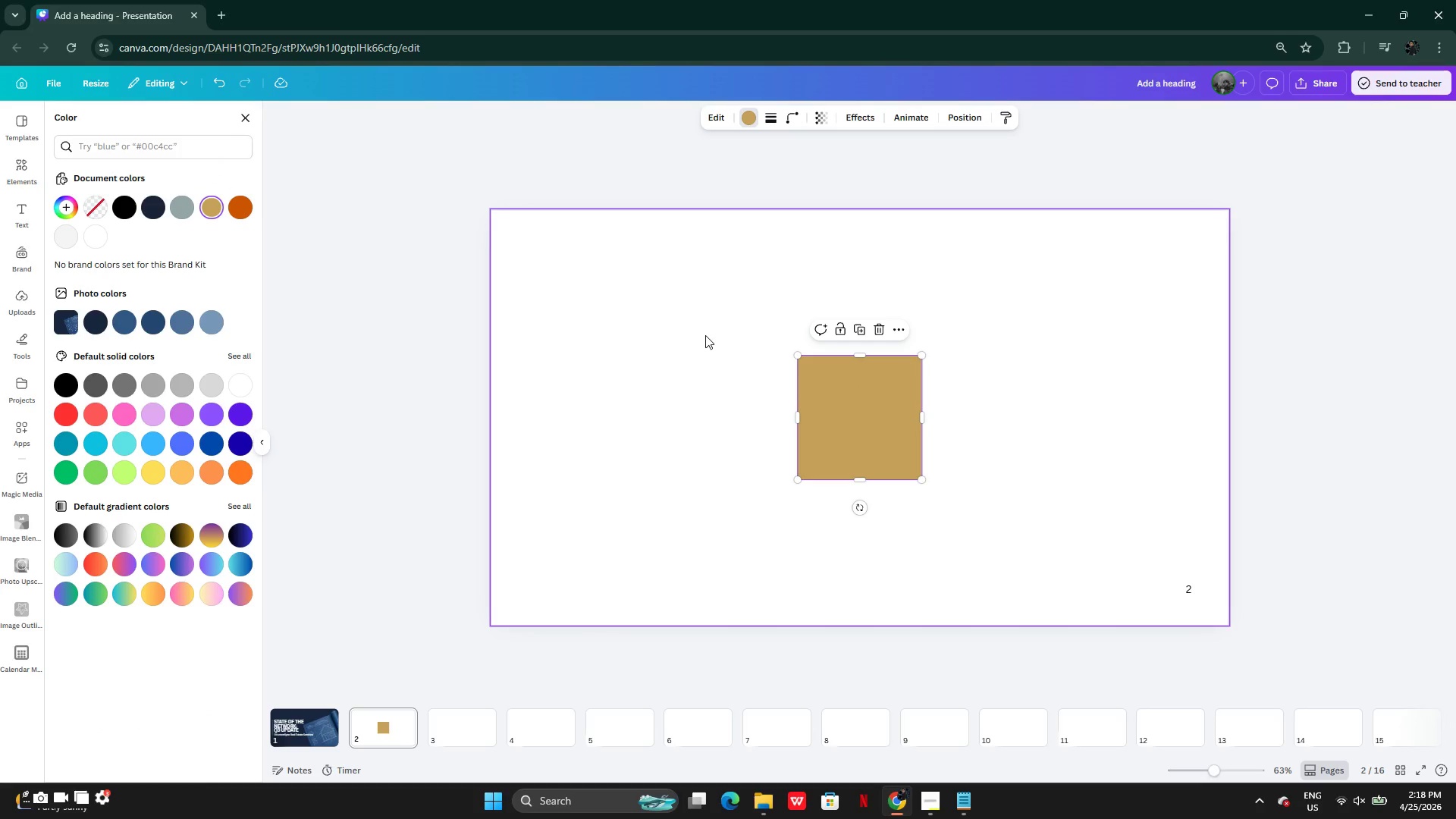 
left_click([310, 733])
 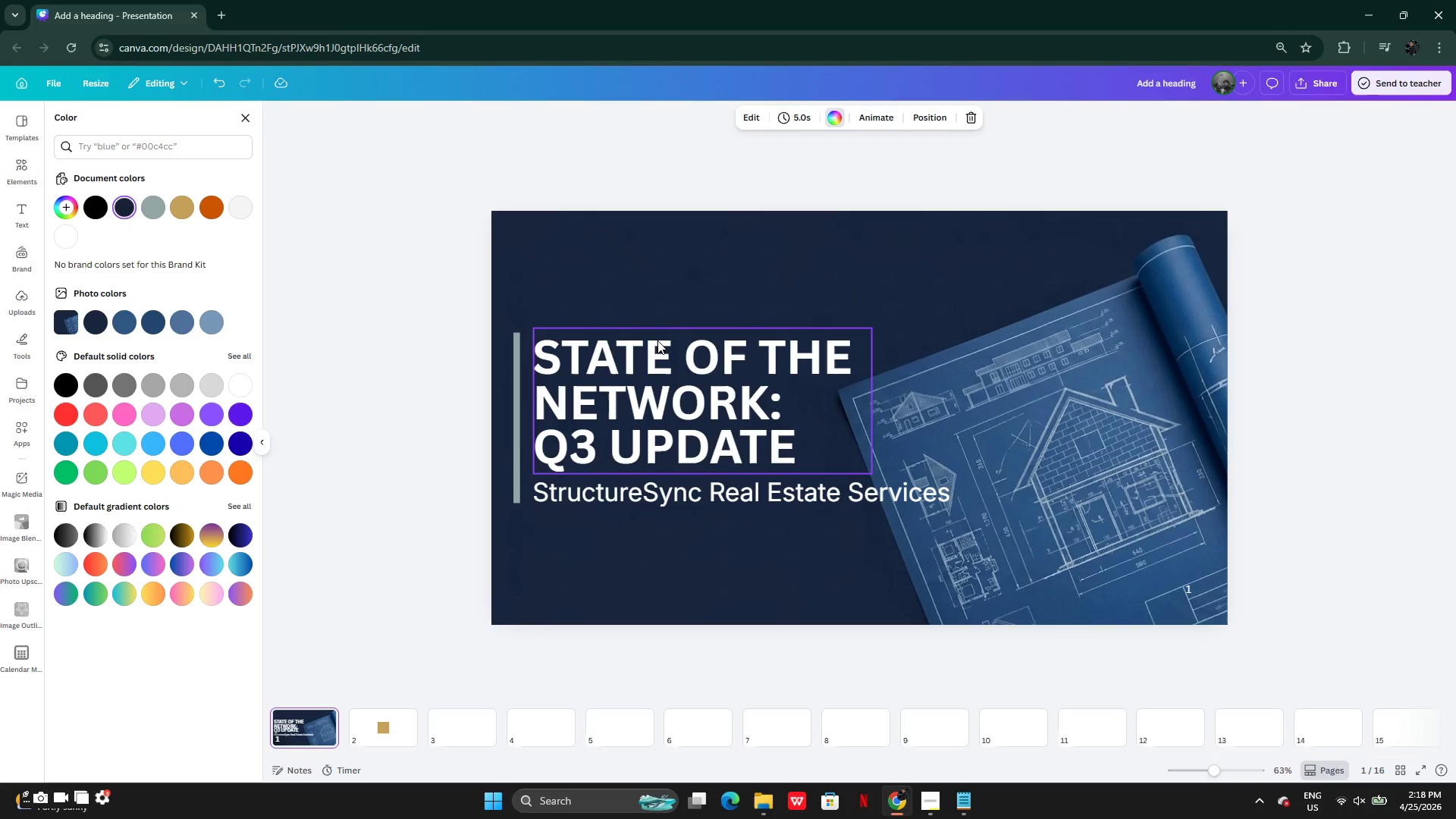 
left_click([654, 347])
 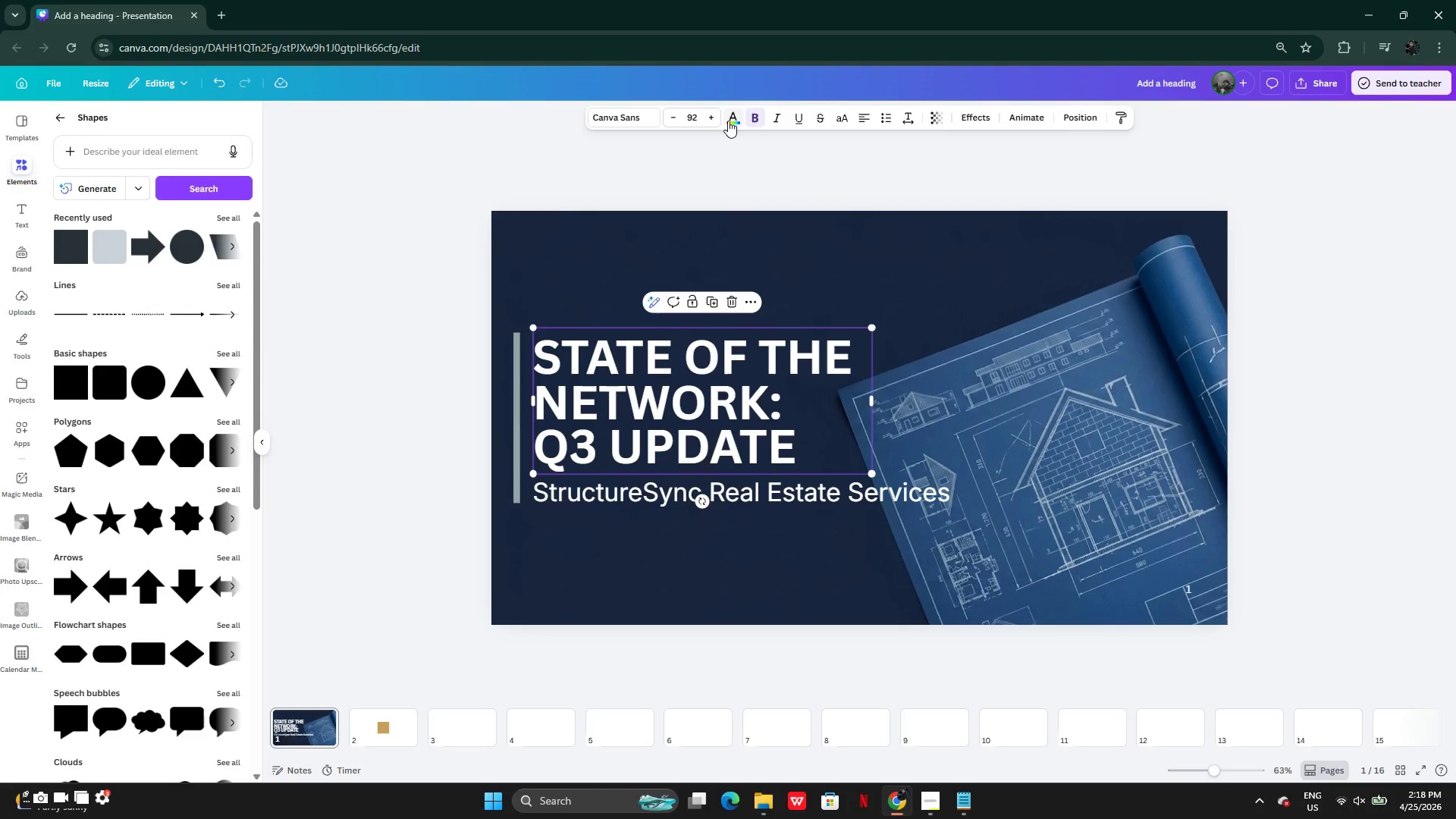 
left_click([728, 121])
 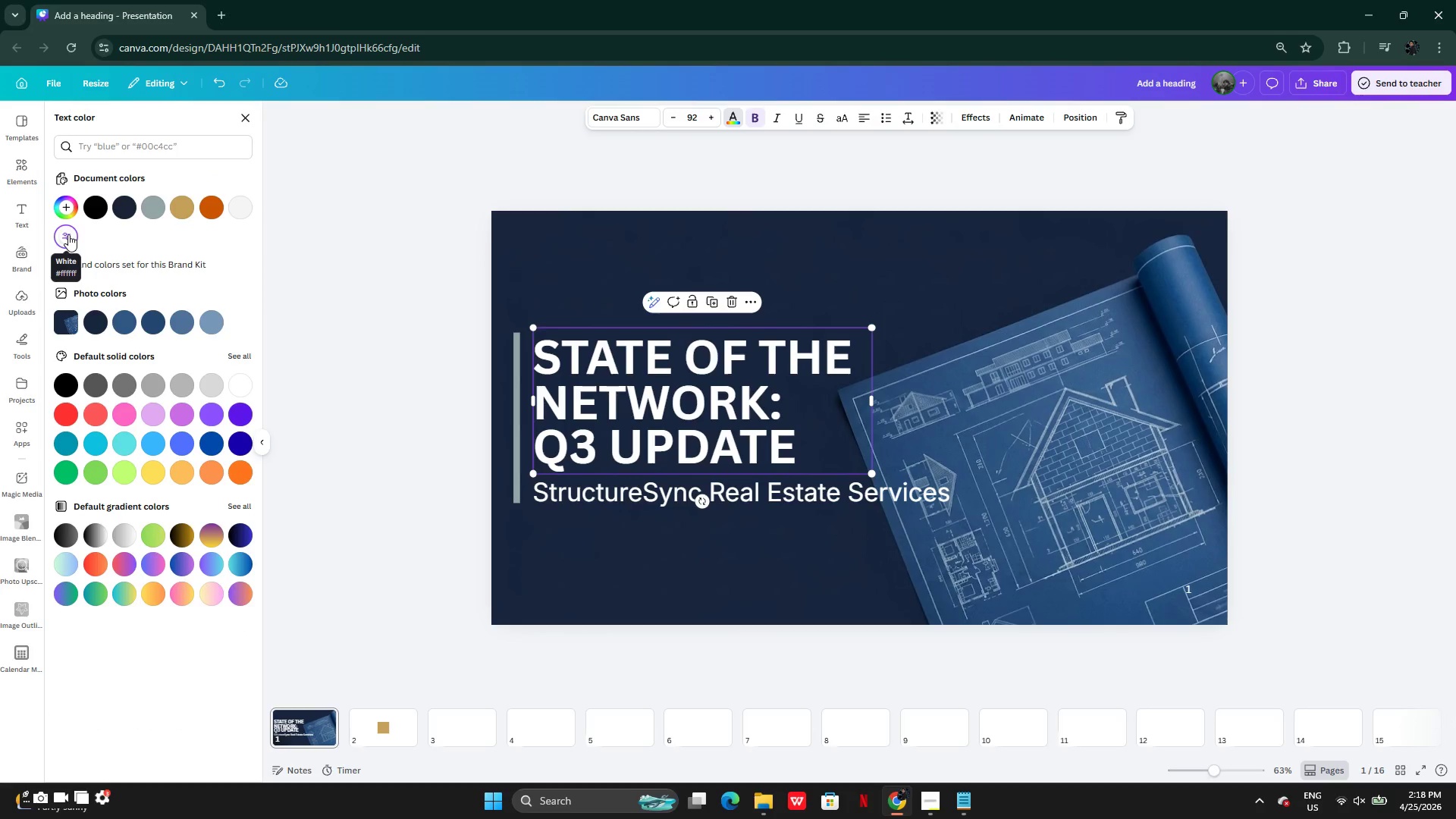 
left_click([249, 209])
 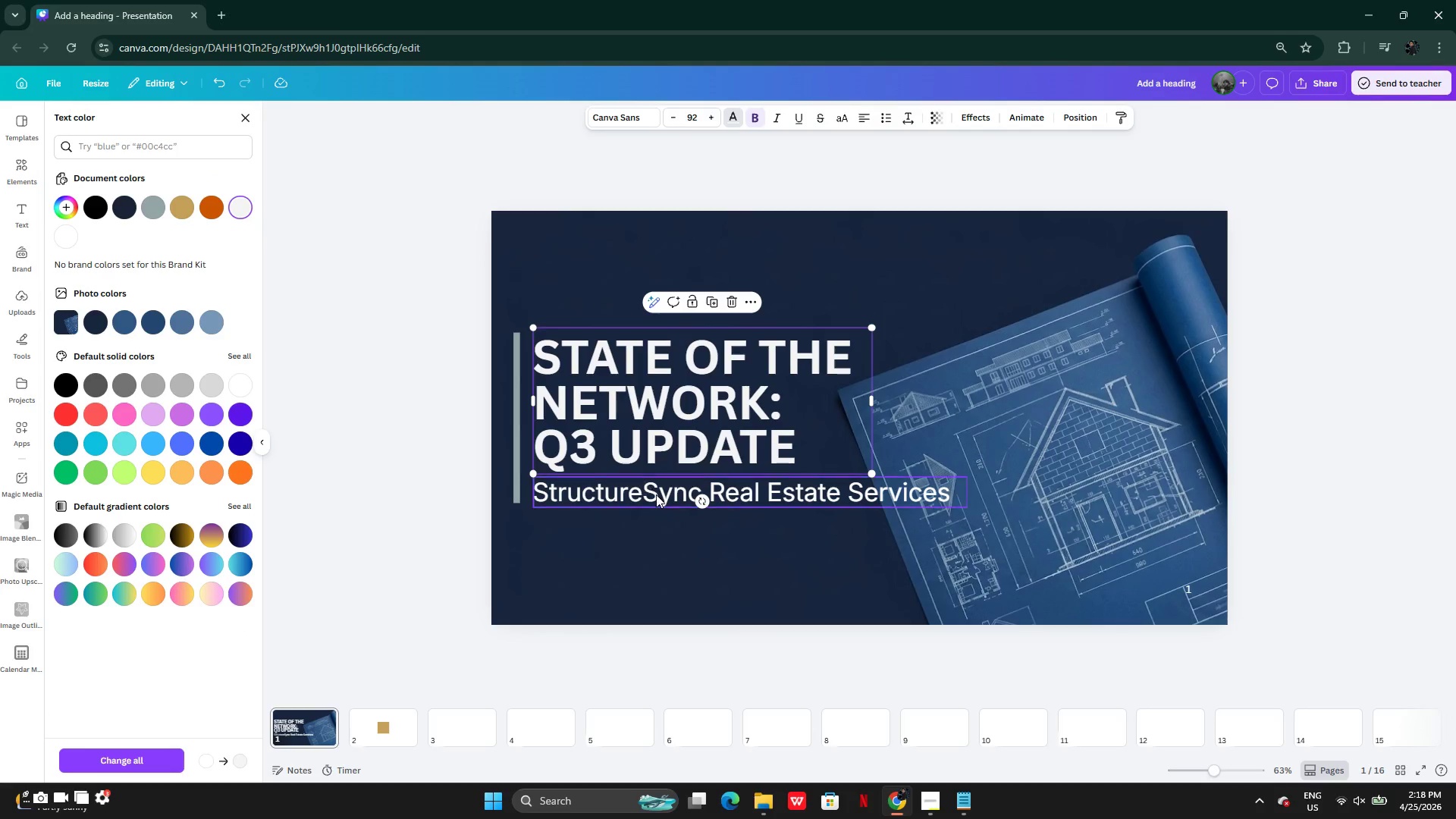 
left_click([655, 494])
 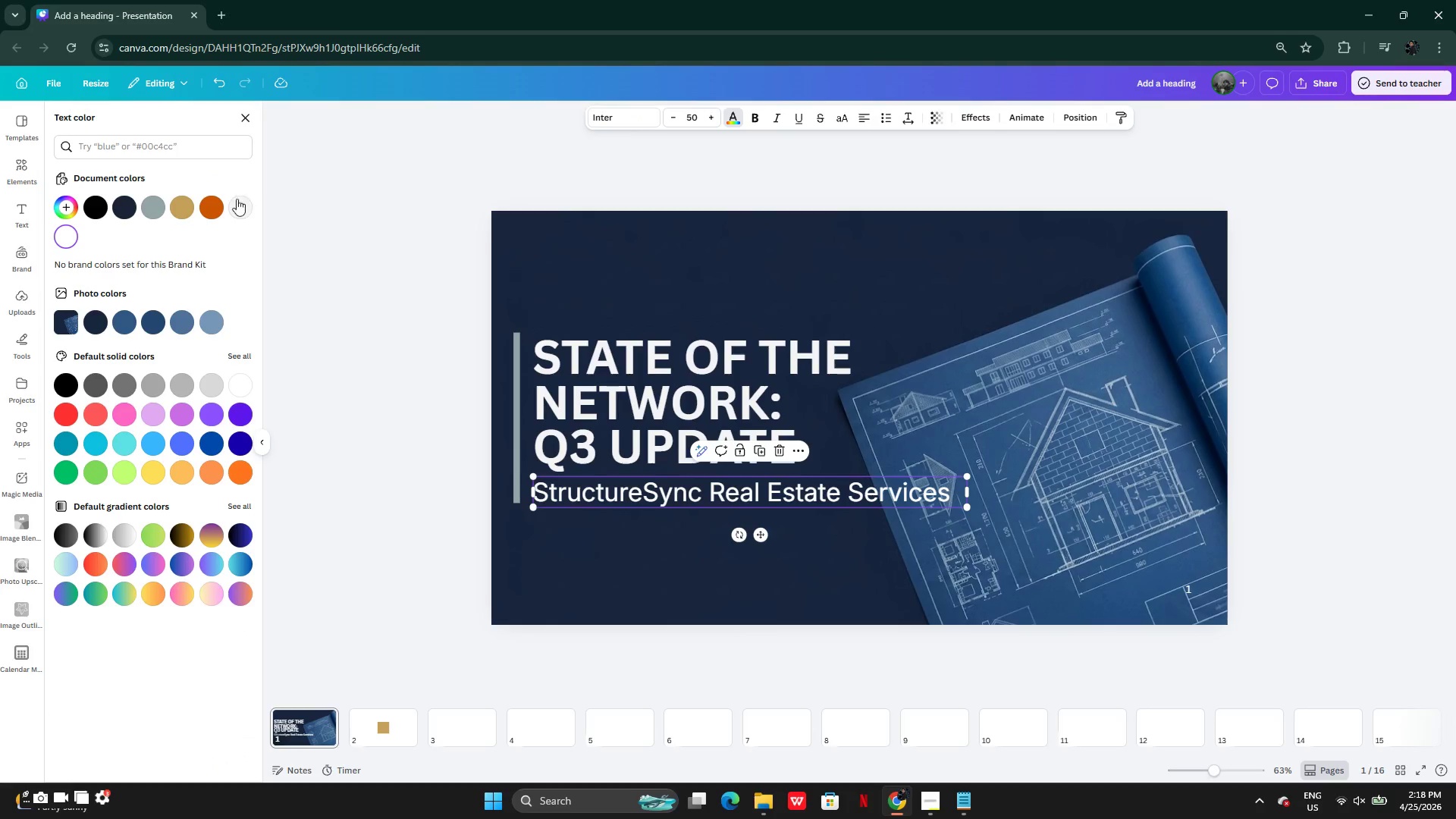 
left_click([237, 208])
 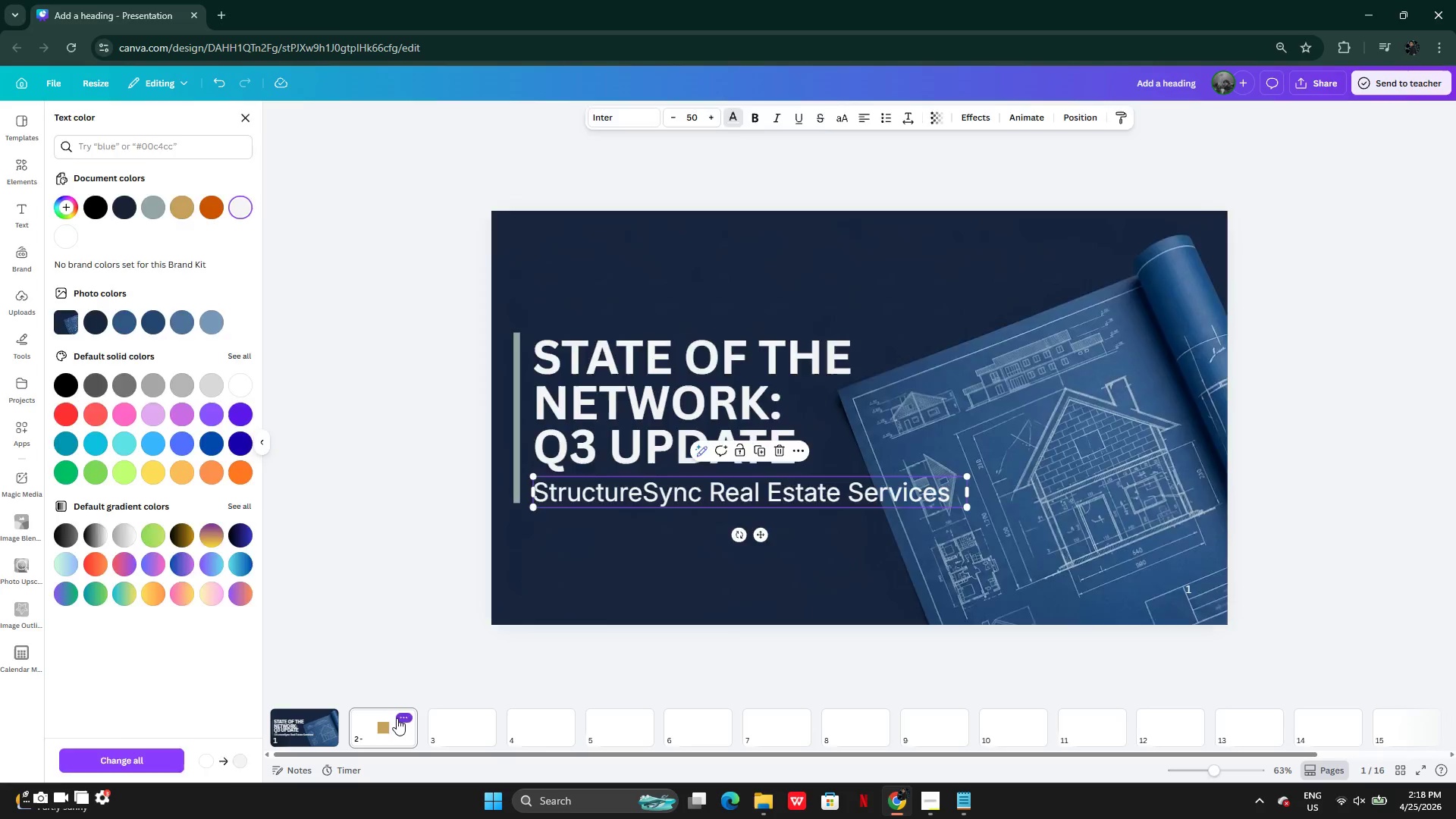 
left_click([710, 305])
 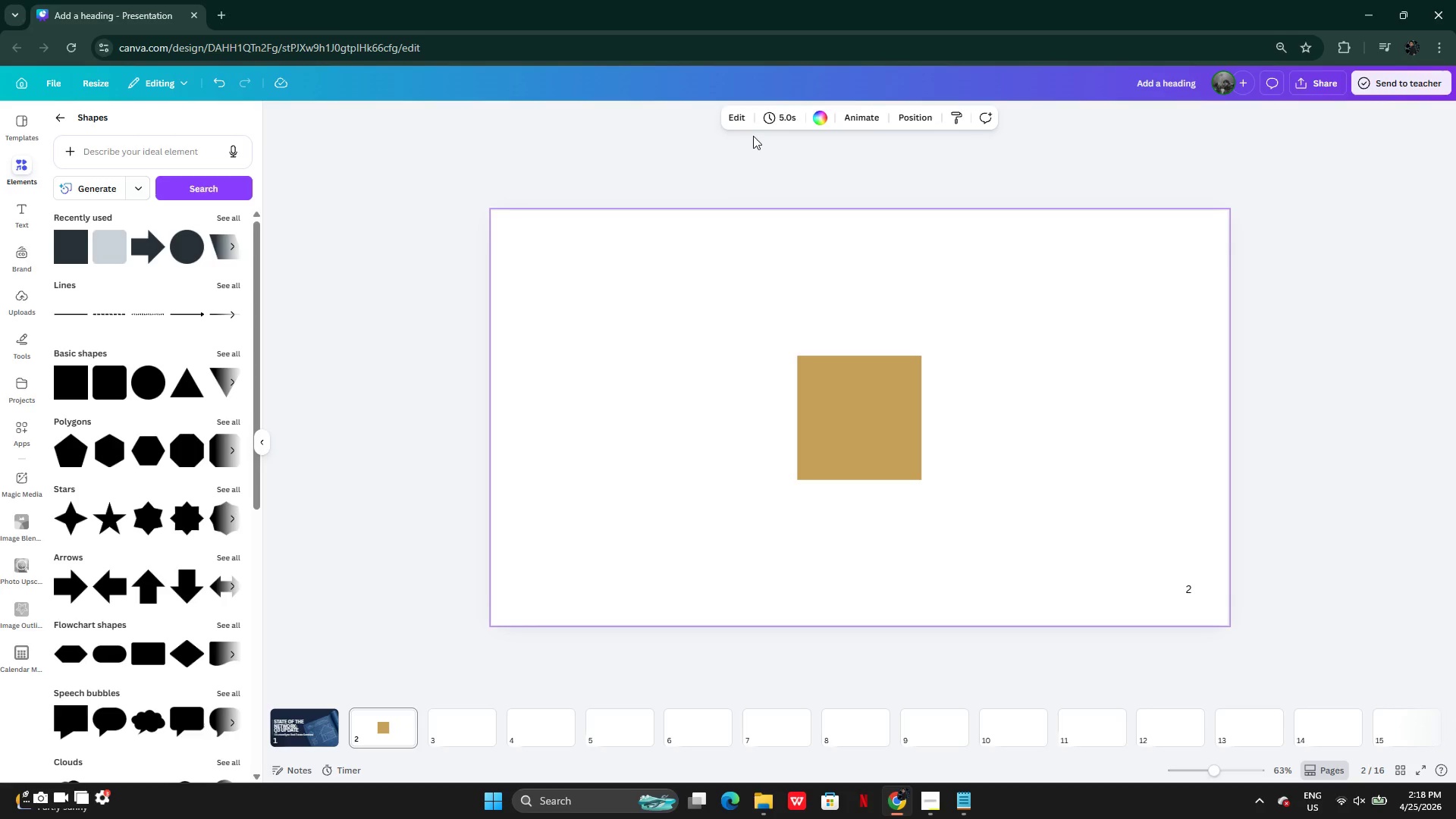 
left_click([821, 121])
 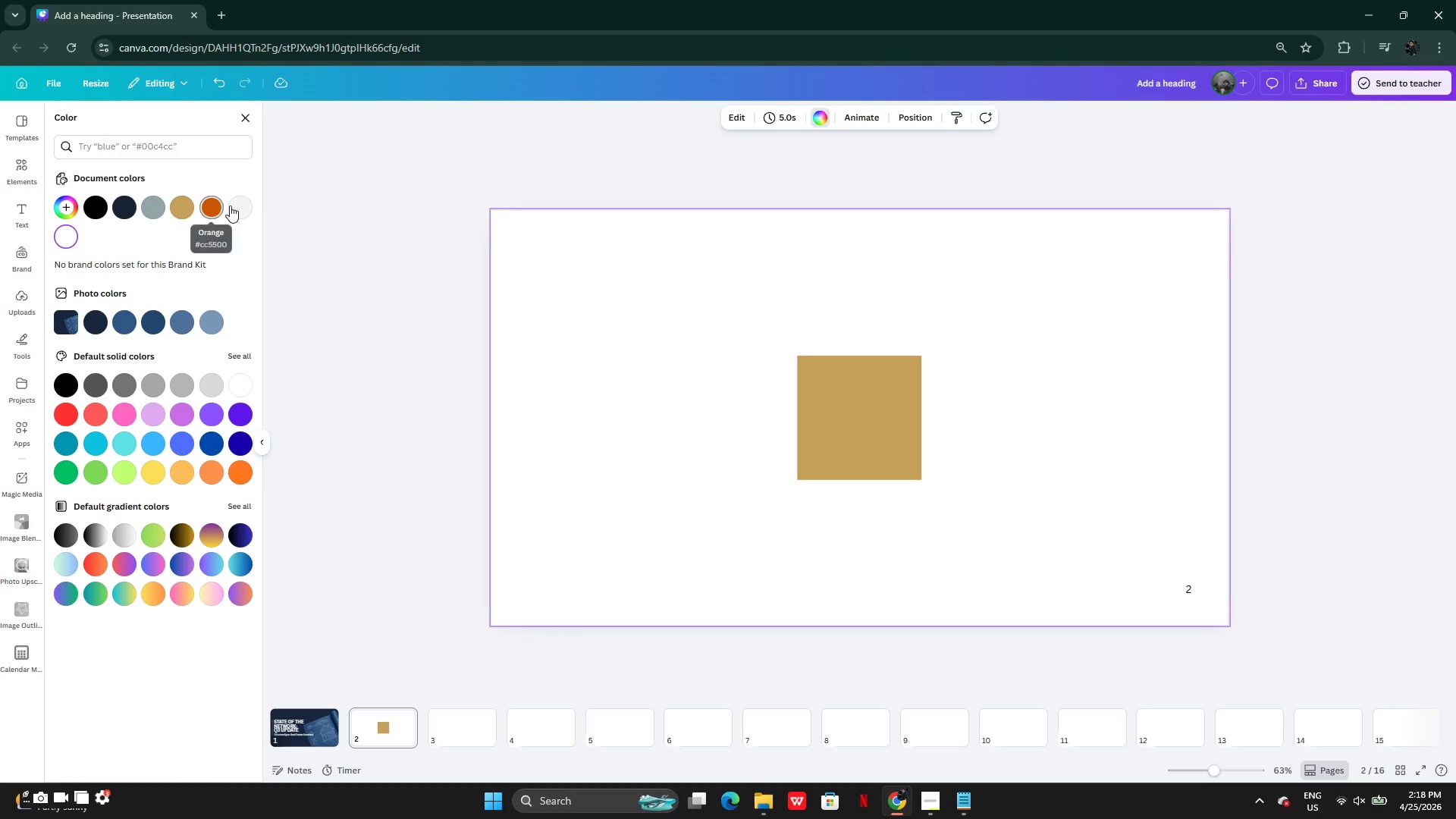 
left_click([230, 206])
 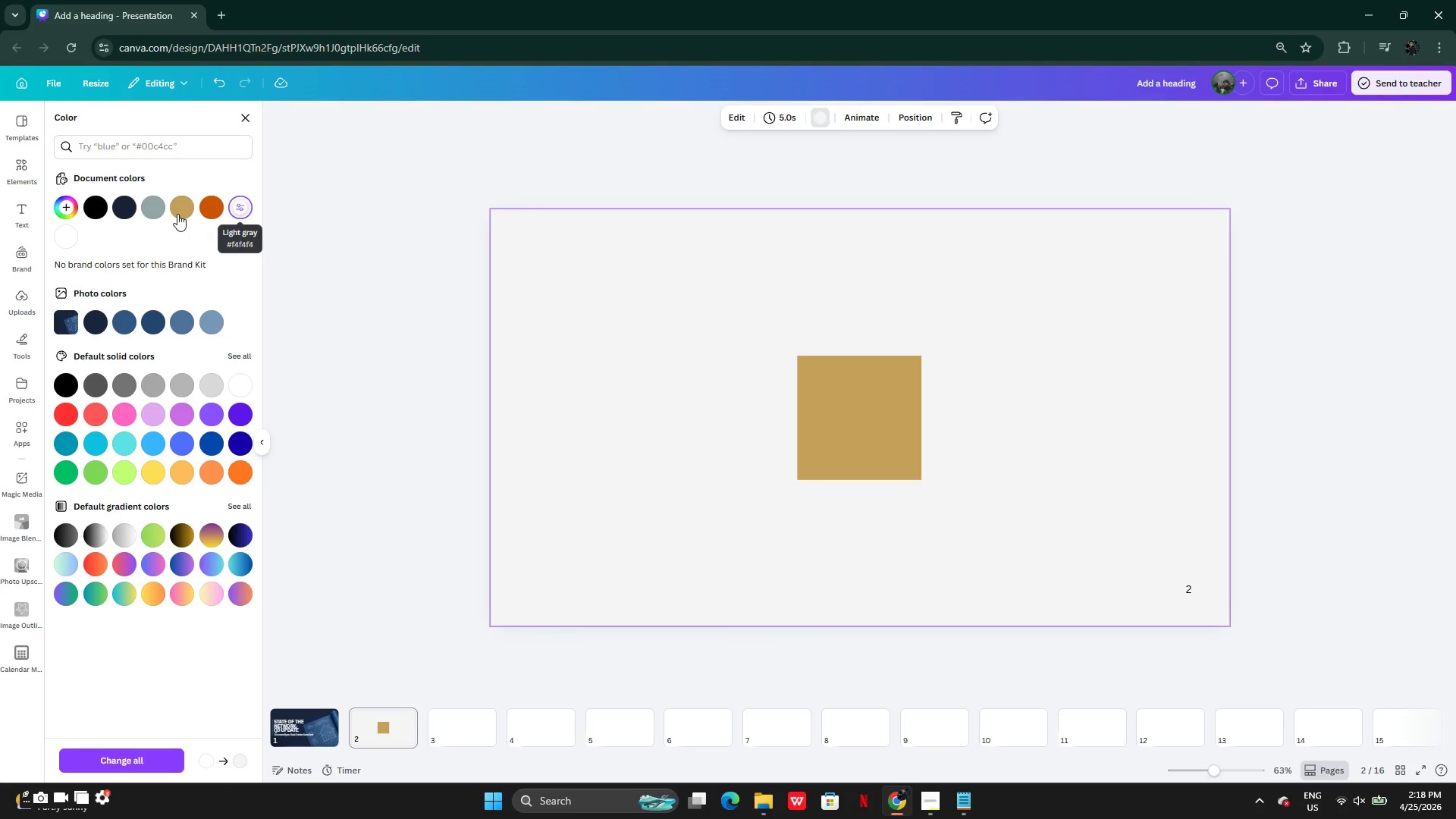 
left_click([152, 208])
 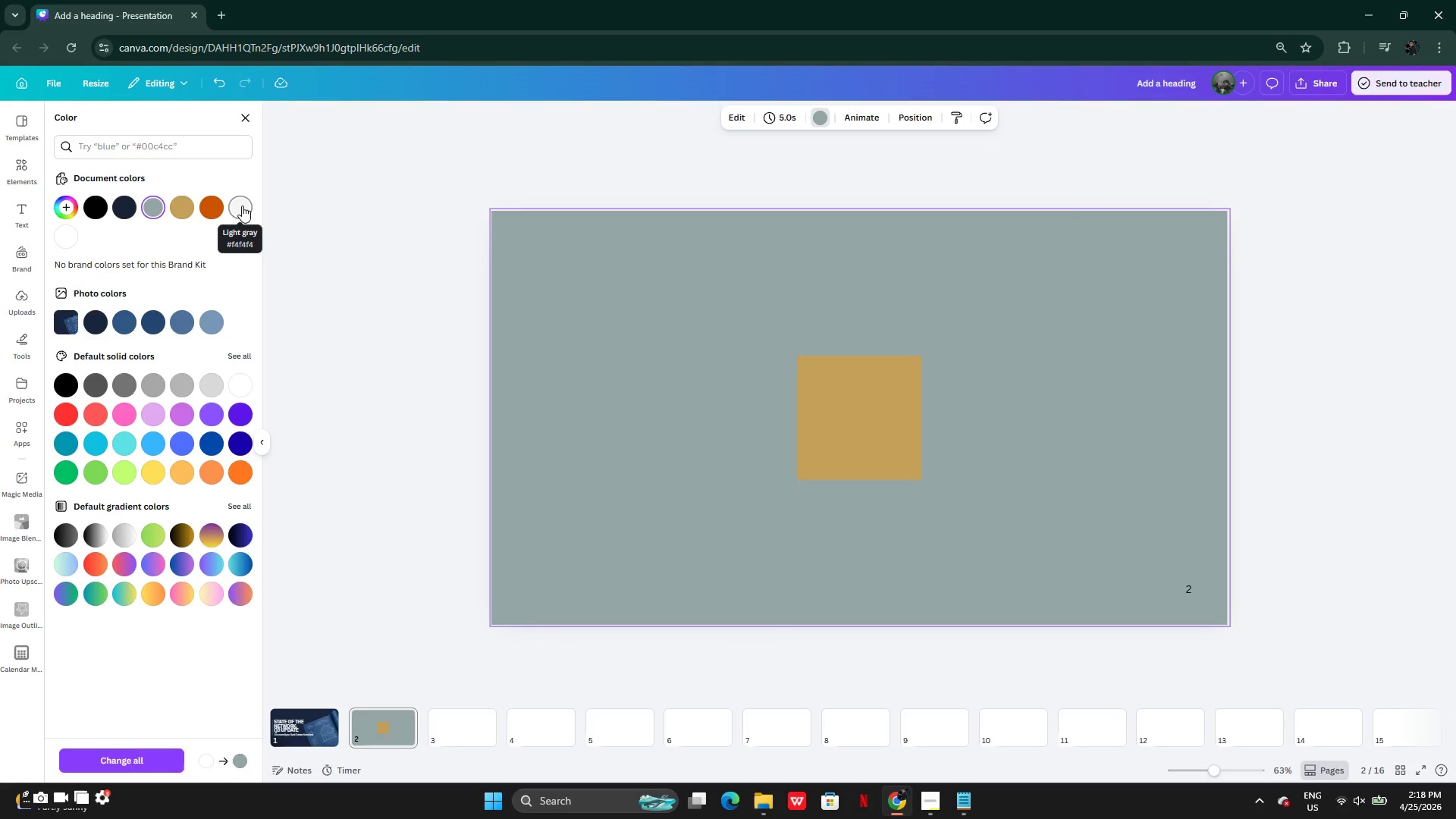 
left_click([242, 206])
 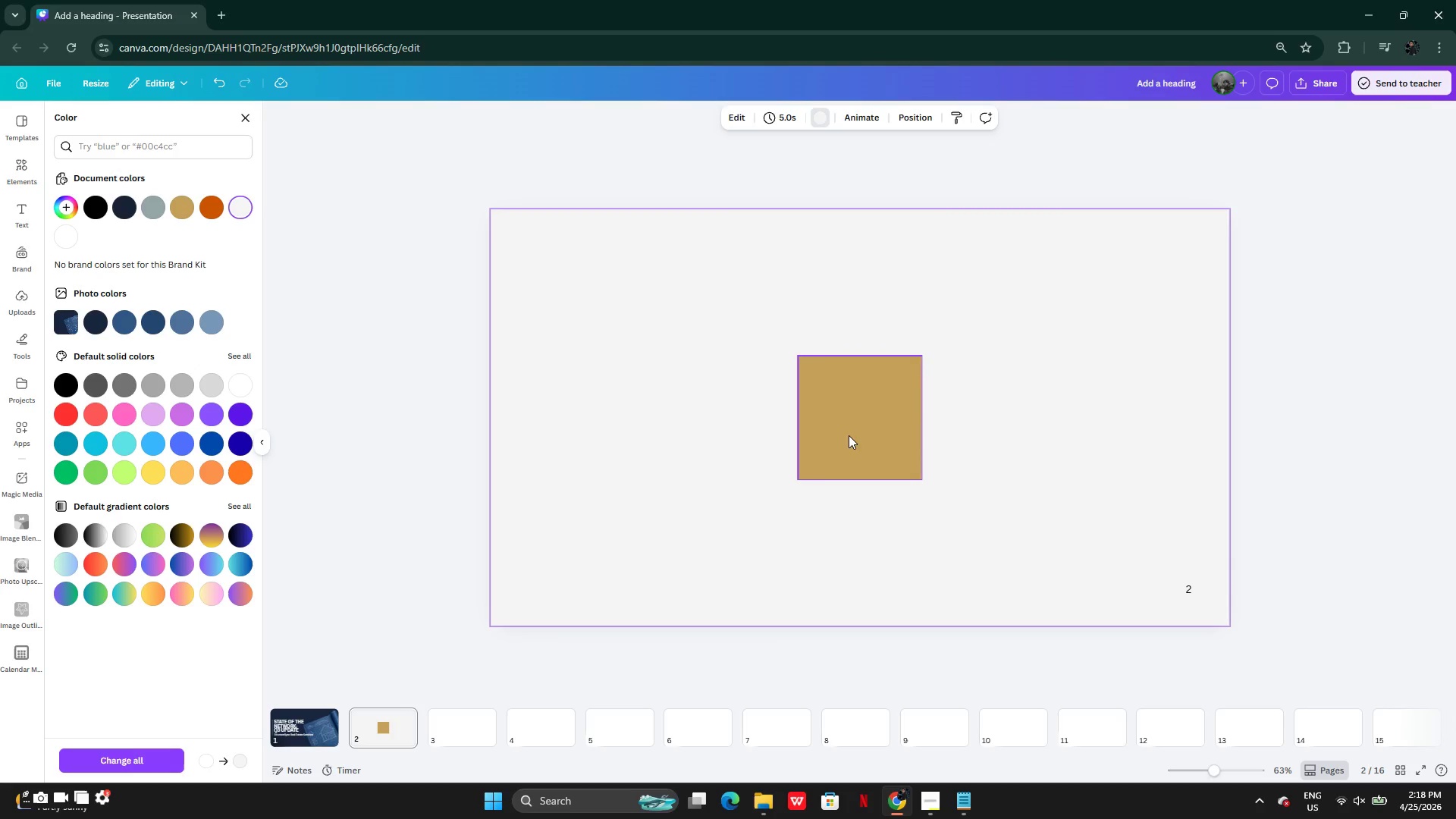 
left_click([849, 435])
 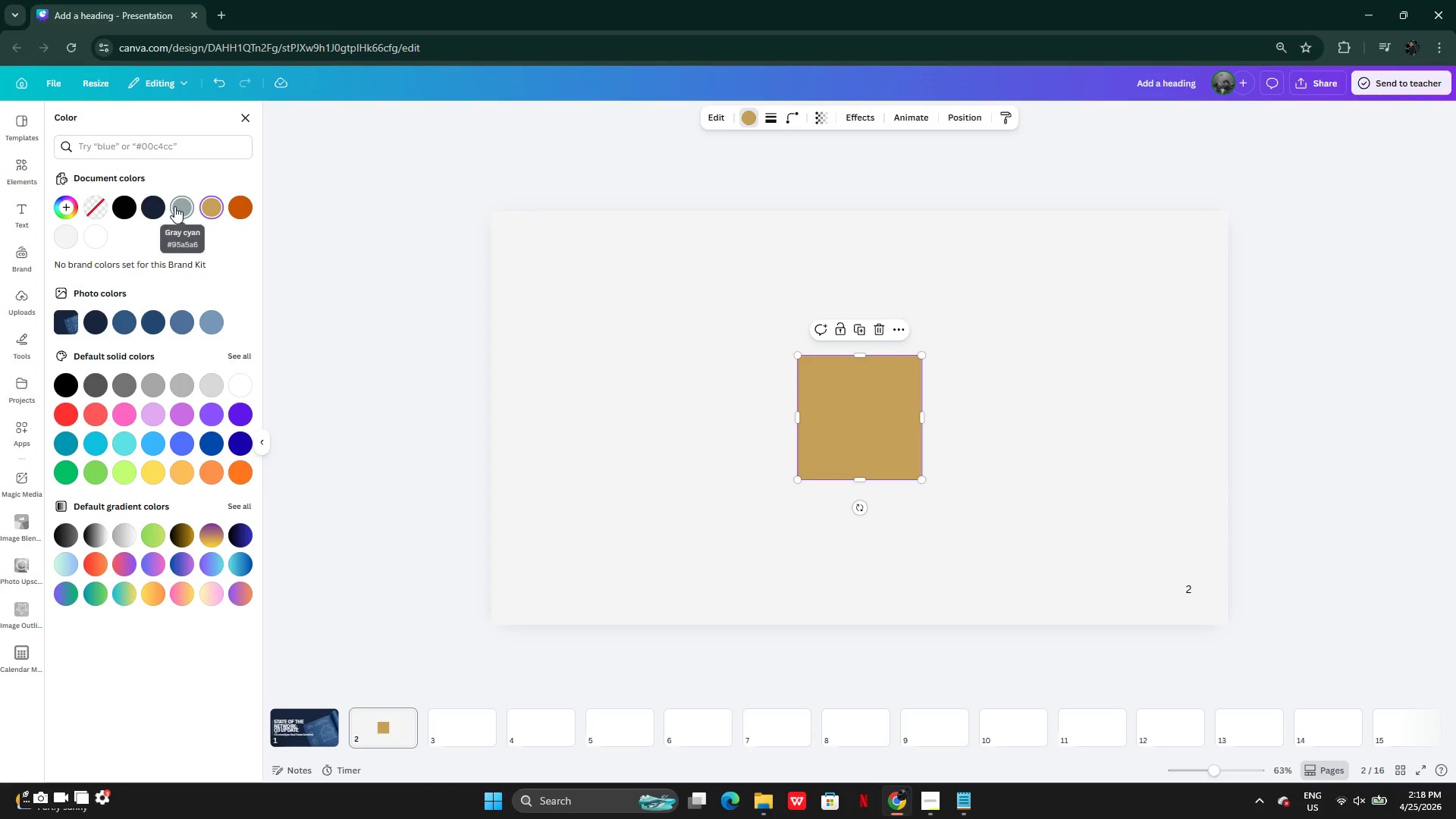 
left_click_drag(start_coordinate=[871, 425], to_coordinate=[604, 529])
 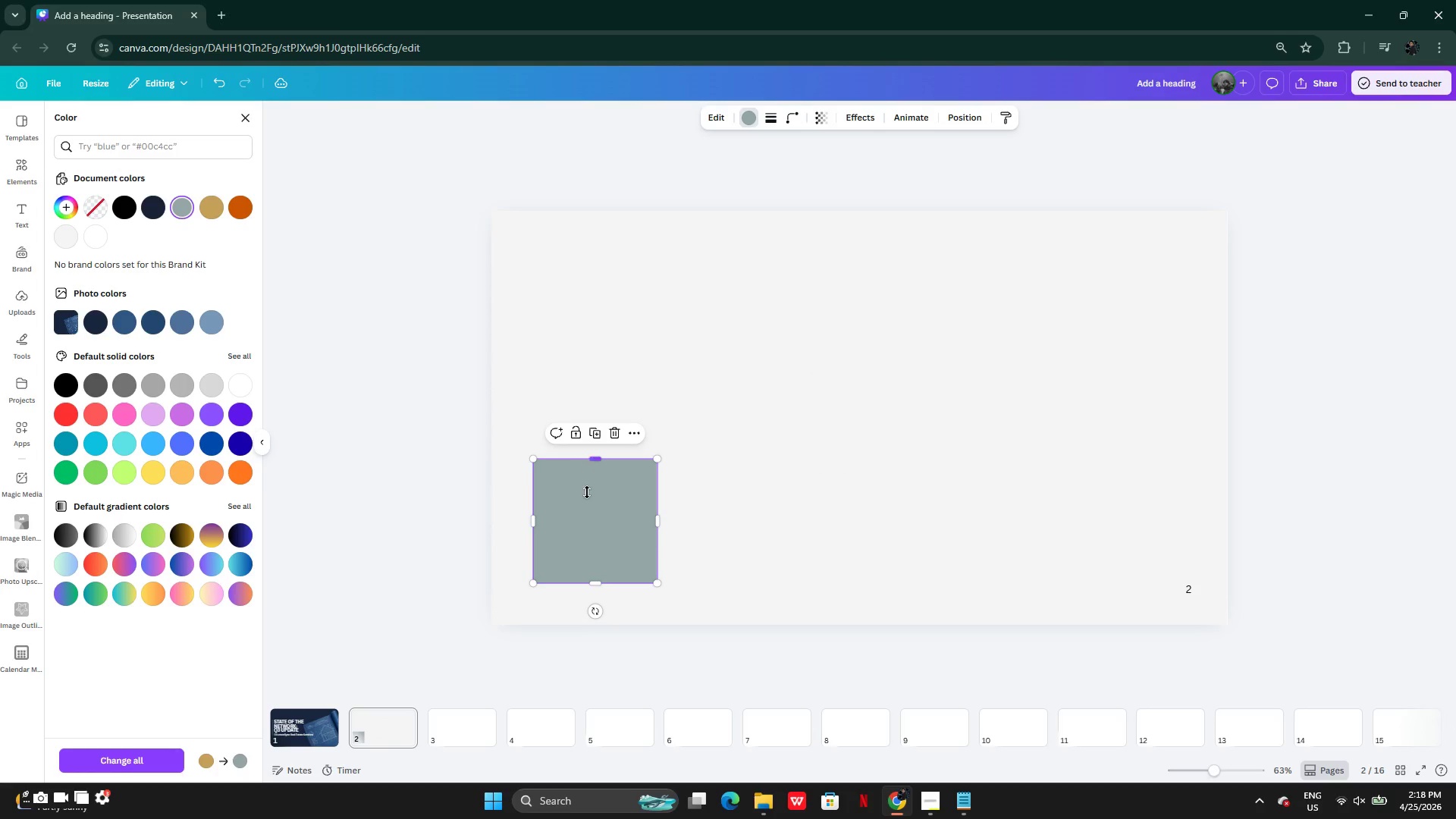 
left_click_drag(start_coordinate=[589, 462], to_coordinate=[576, 577])
 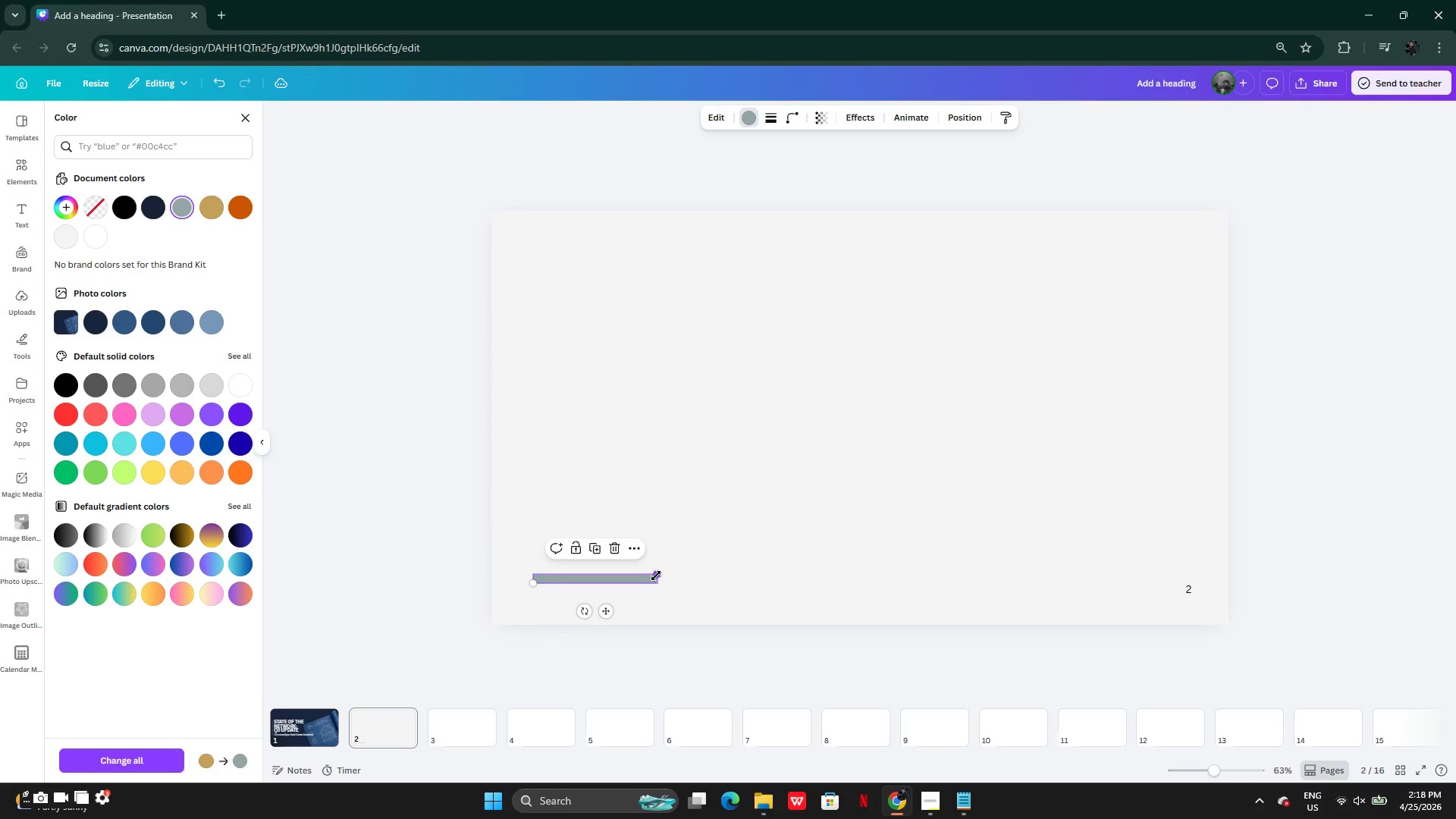 
left_click_drag(start_coordinate=[656, 576], to_coordinate=[1185, 592])
 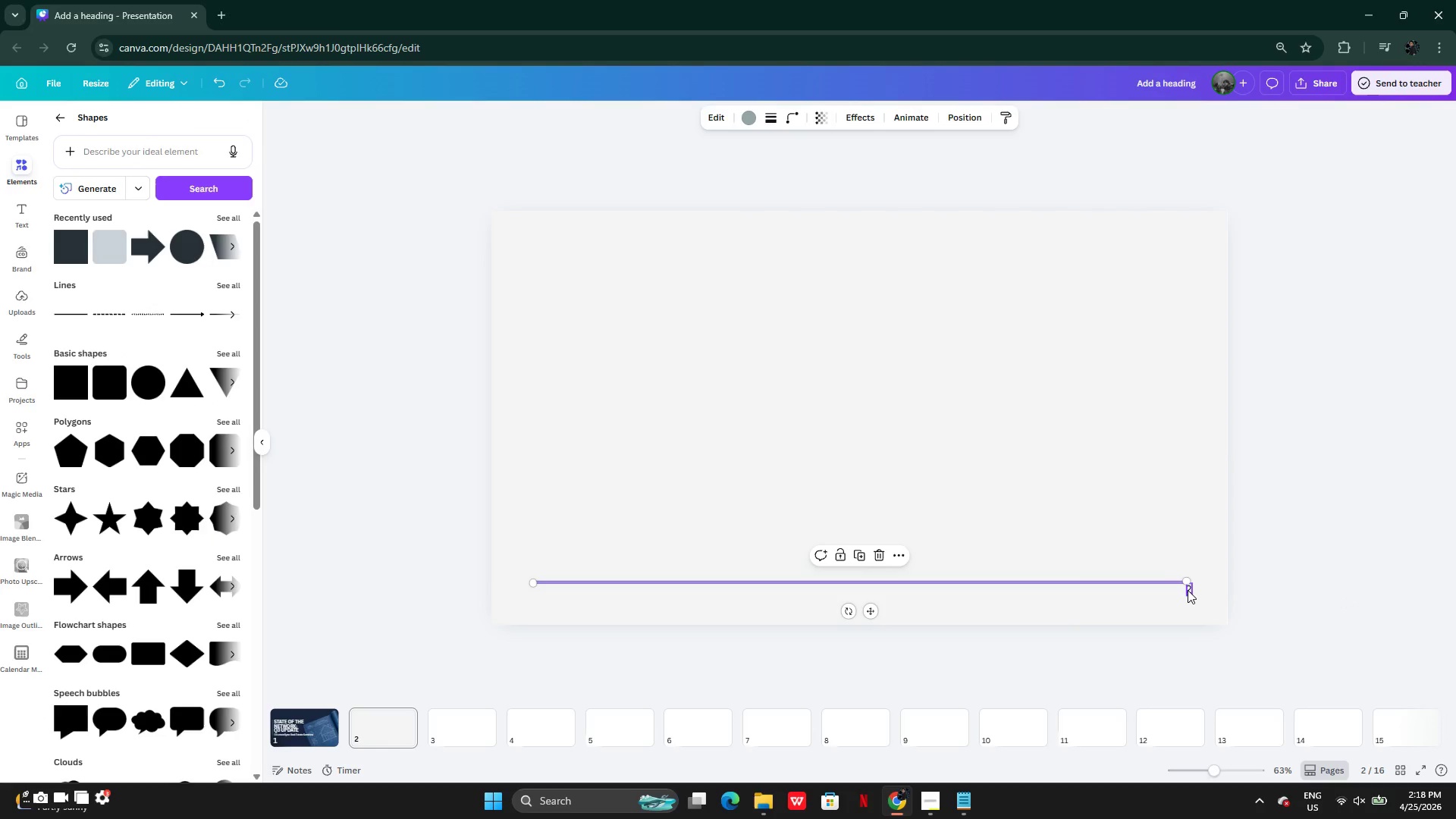 
left_click([1188, 590])
 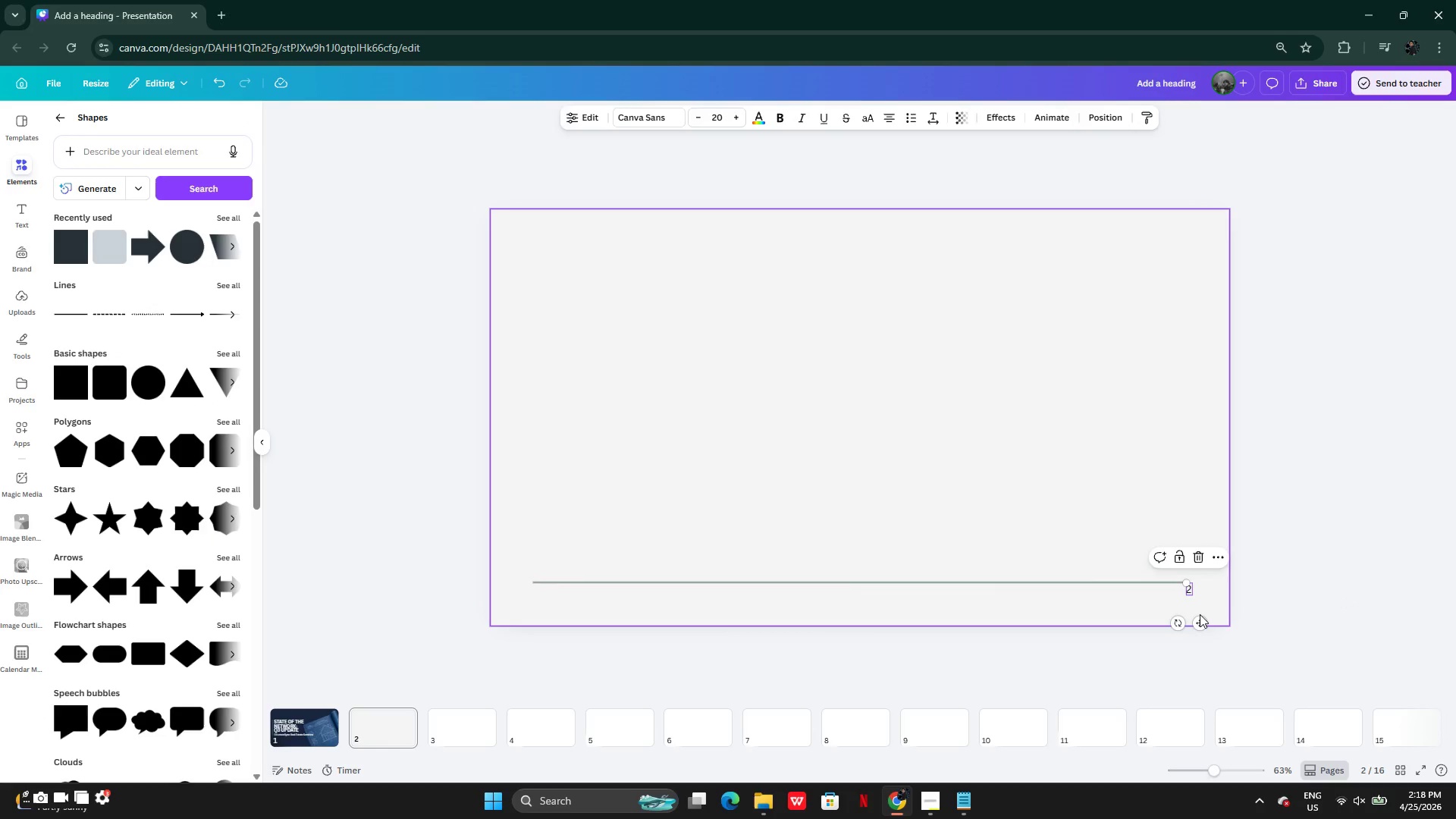 
left_click_drag(start_coordinate=[1200, 614], to_coordinate=[1191, 637])
 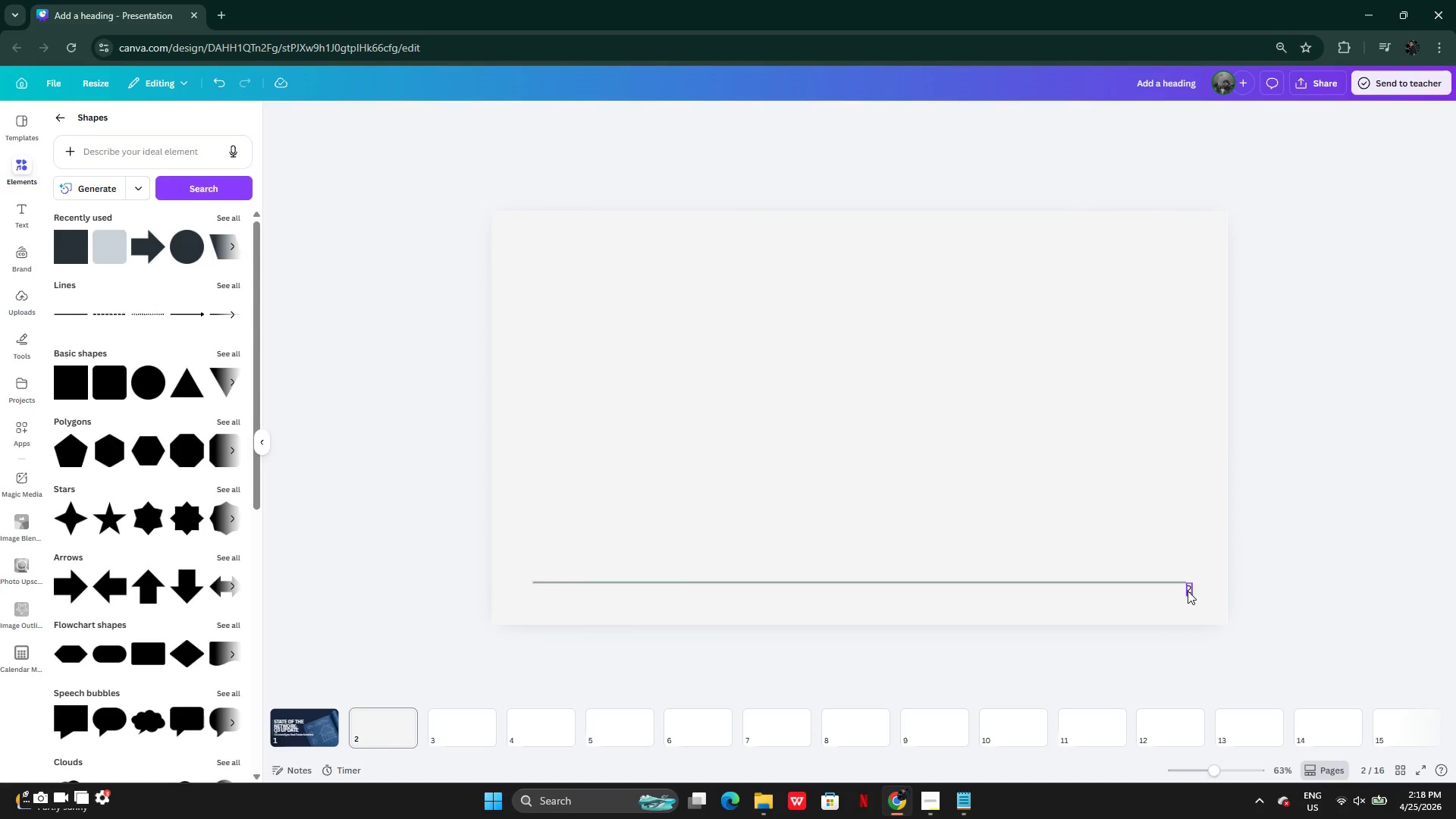 
left_click([1188, 590])
 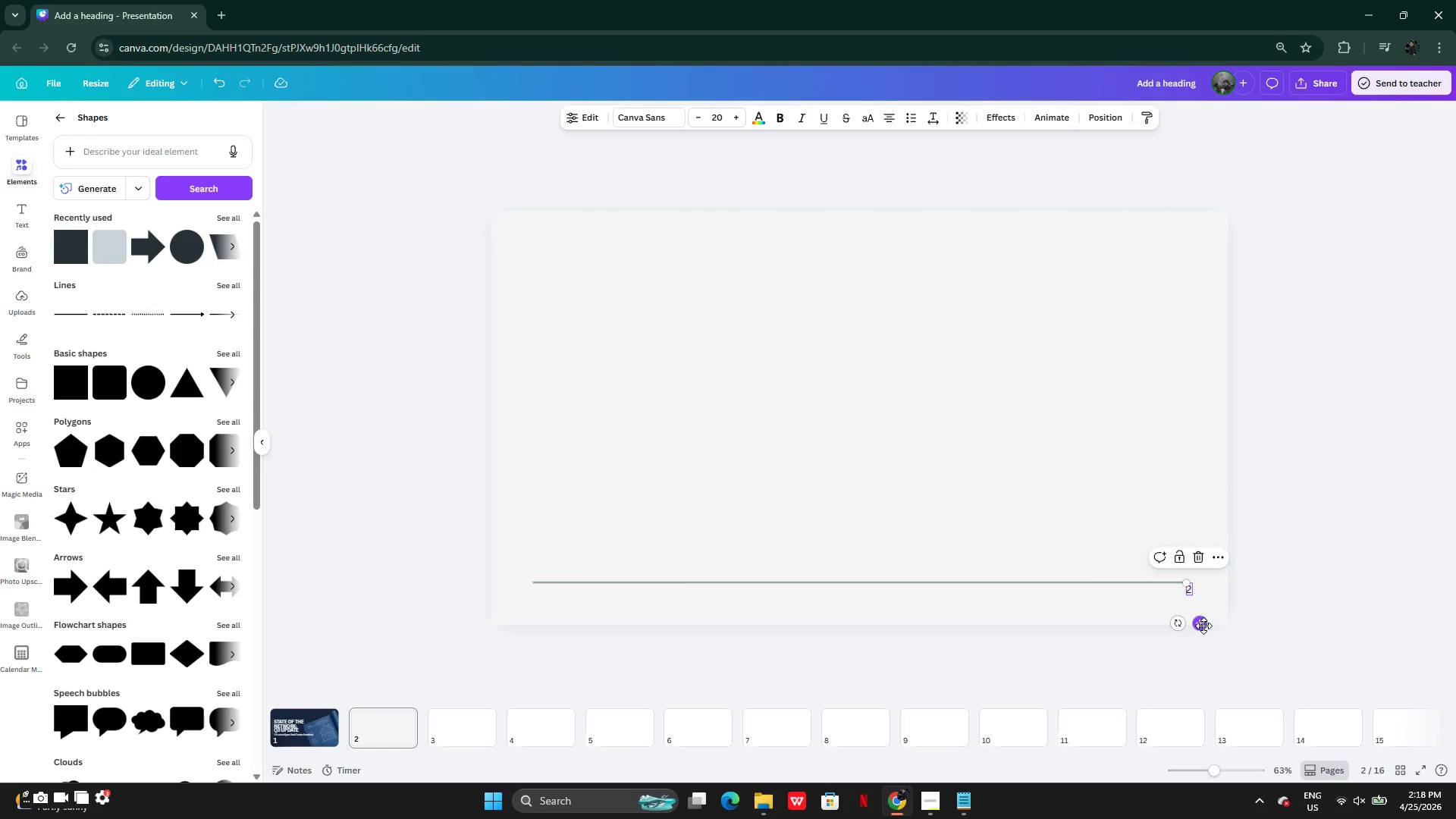 
left_click_drag(start_coordinate=[1203, 626], to_coordinate=[1194, 635])
 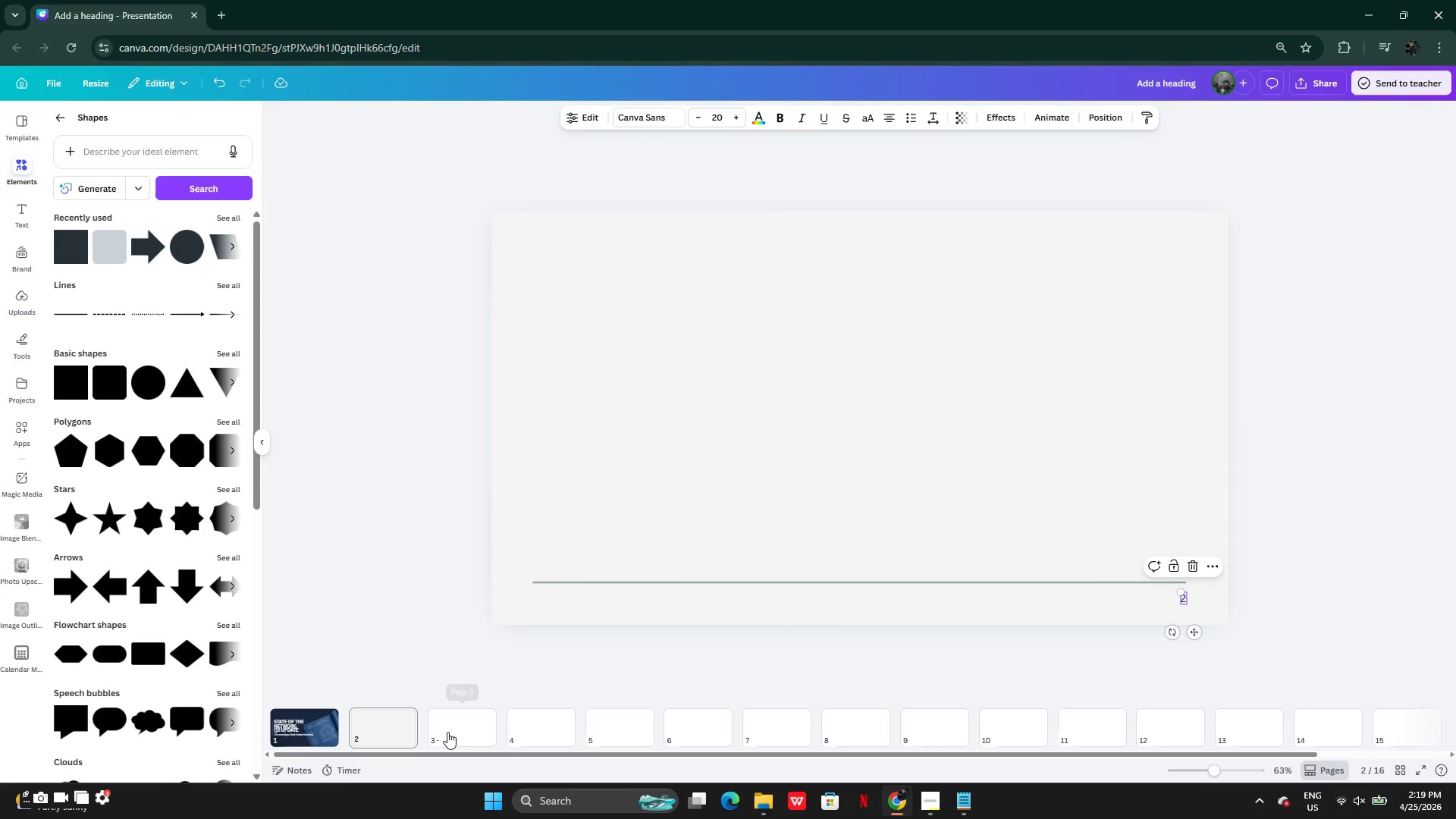 
left_click([450, 732])
 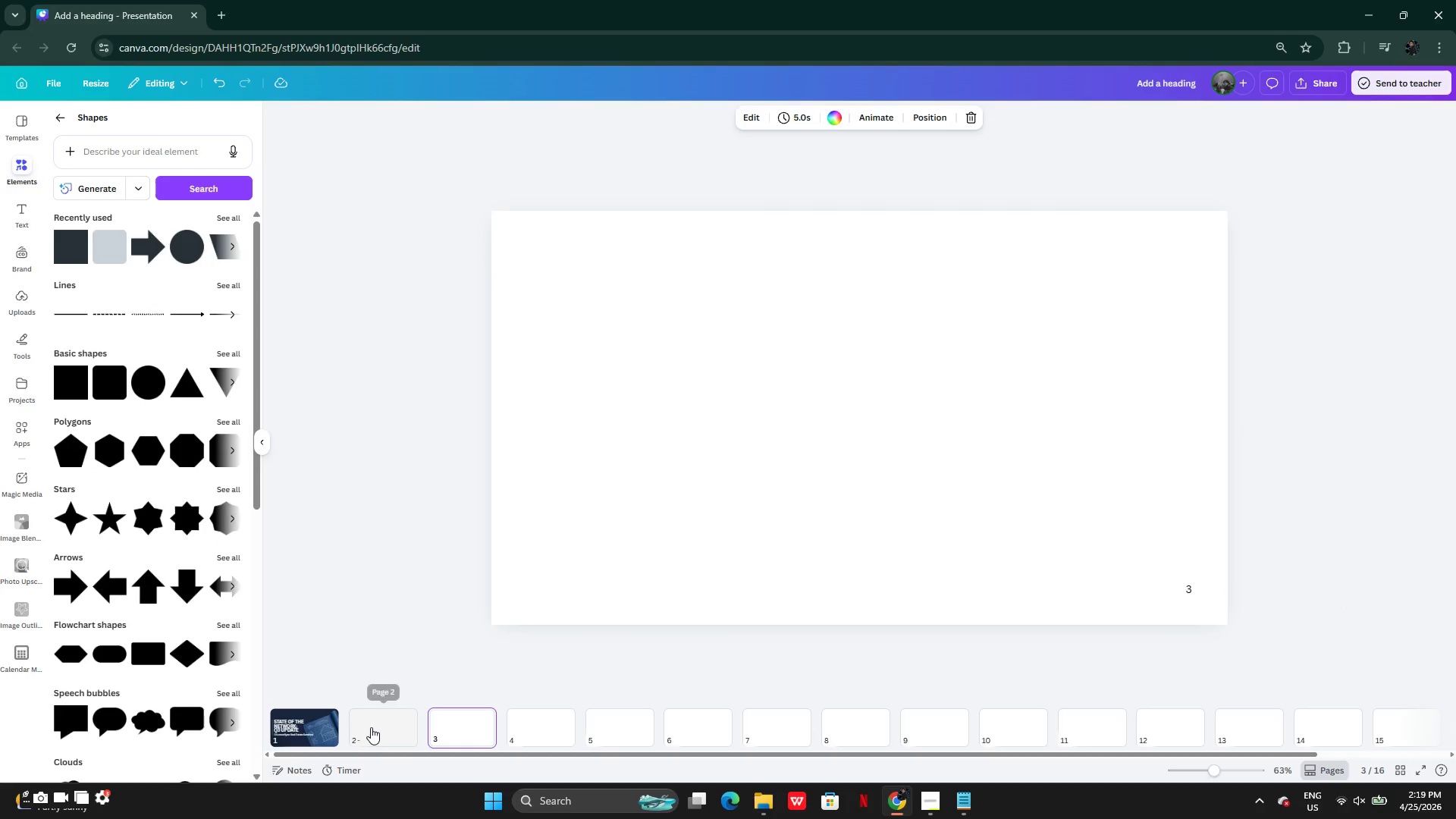 
left_click([372, 728])
 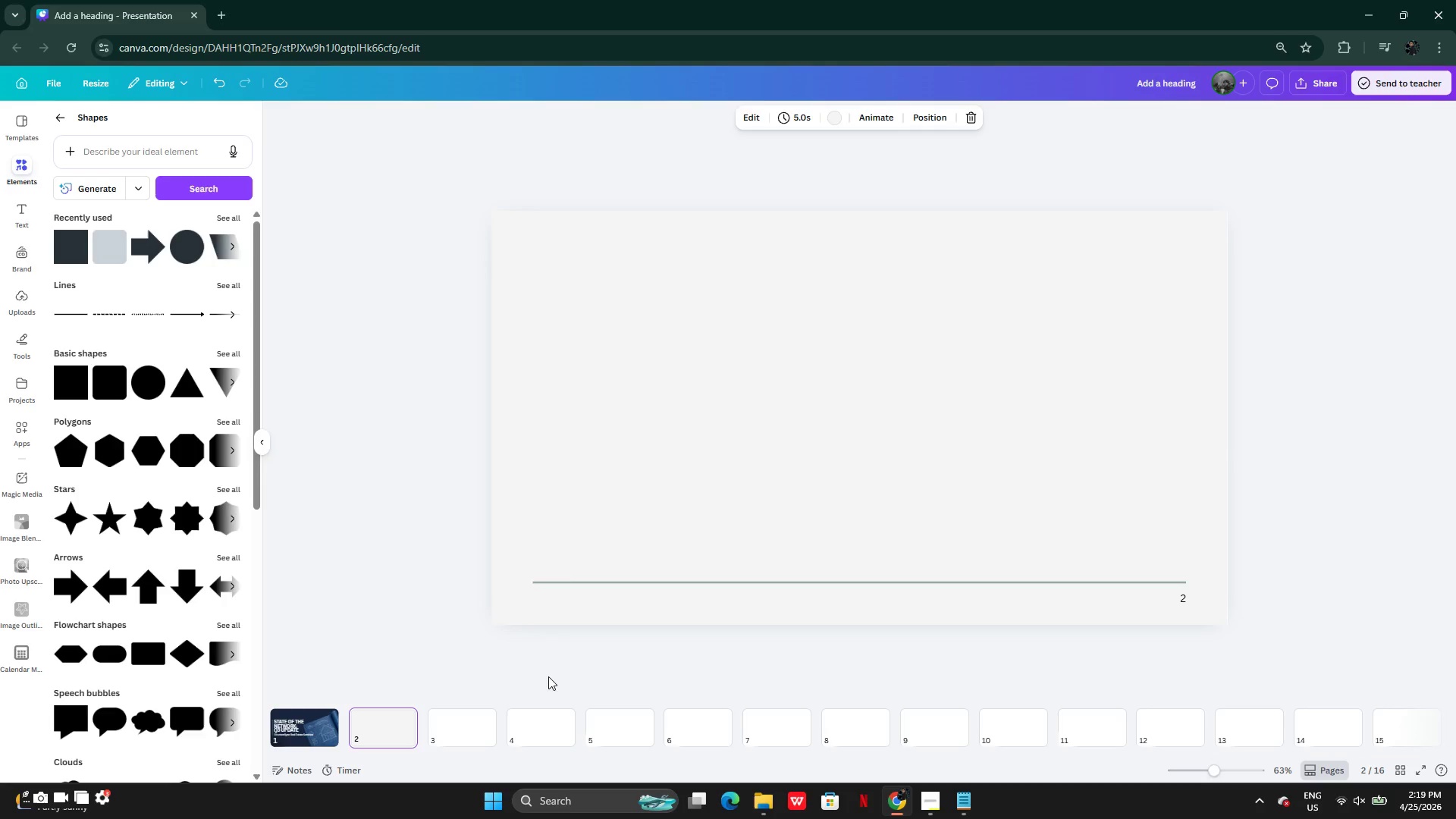 
key(Control+Z)
 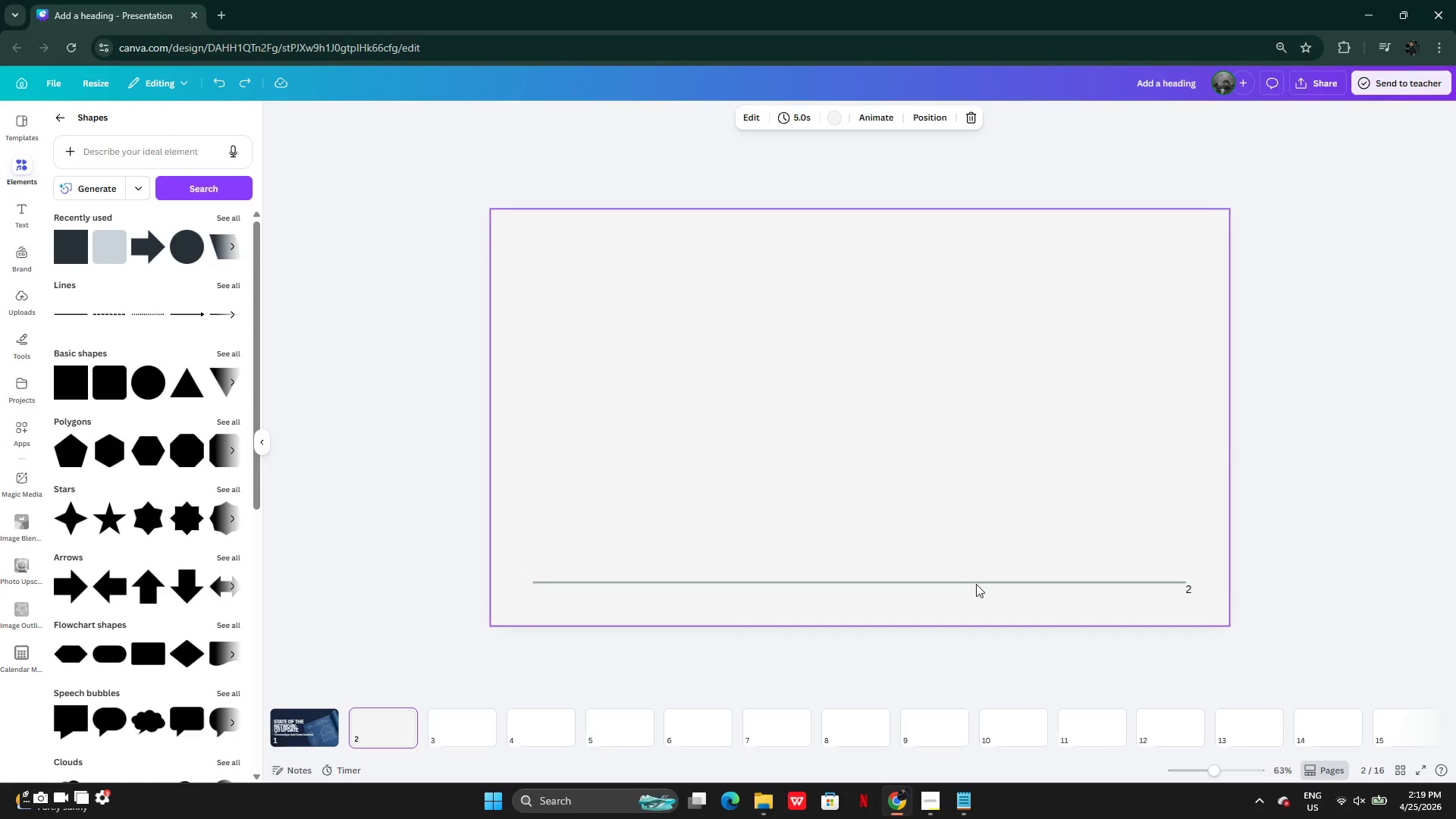 
left_click([976, 582])
 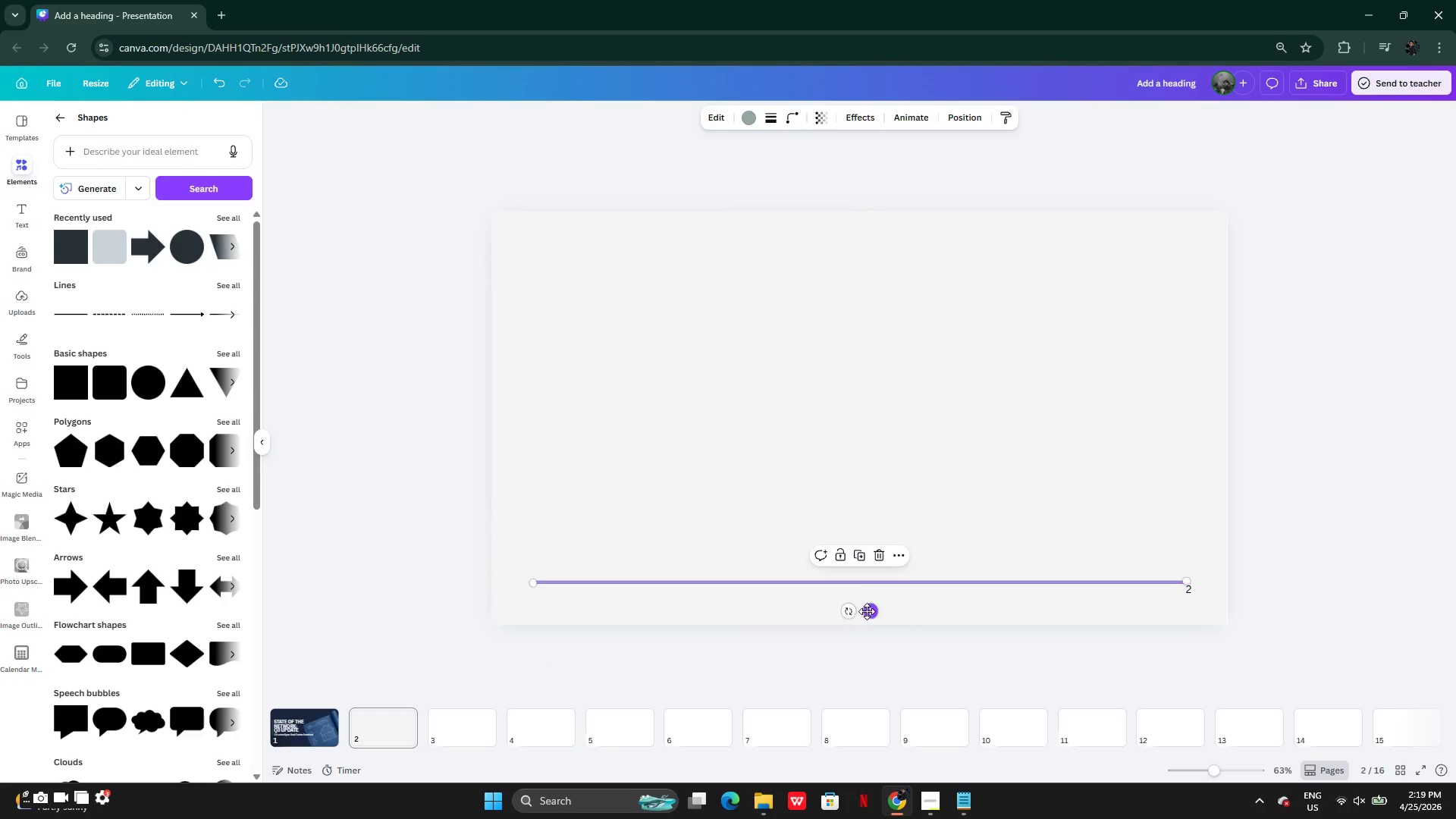 
left_click([322, 732])
 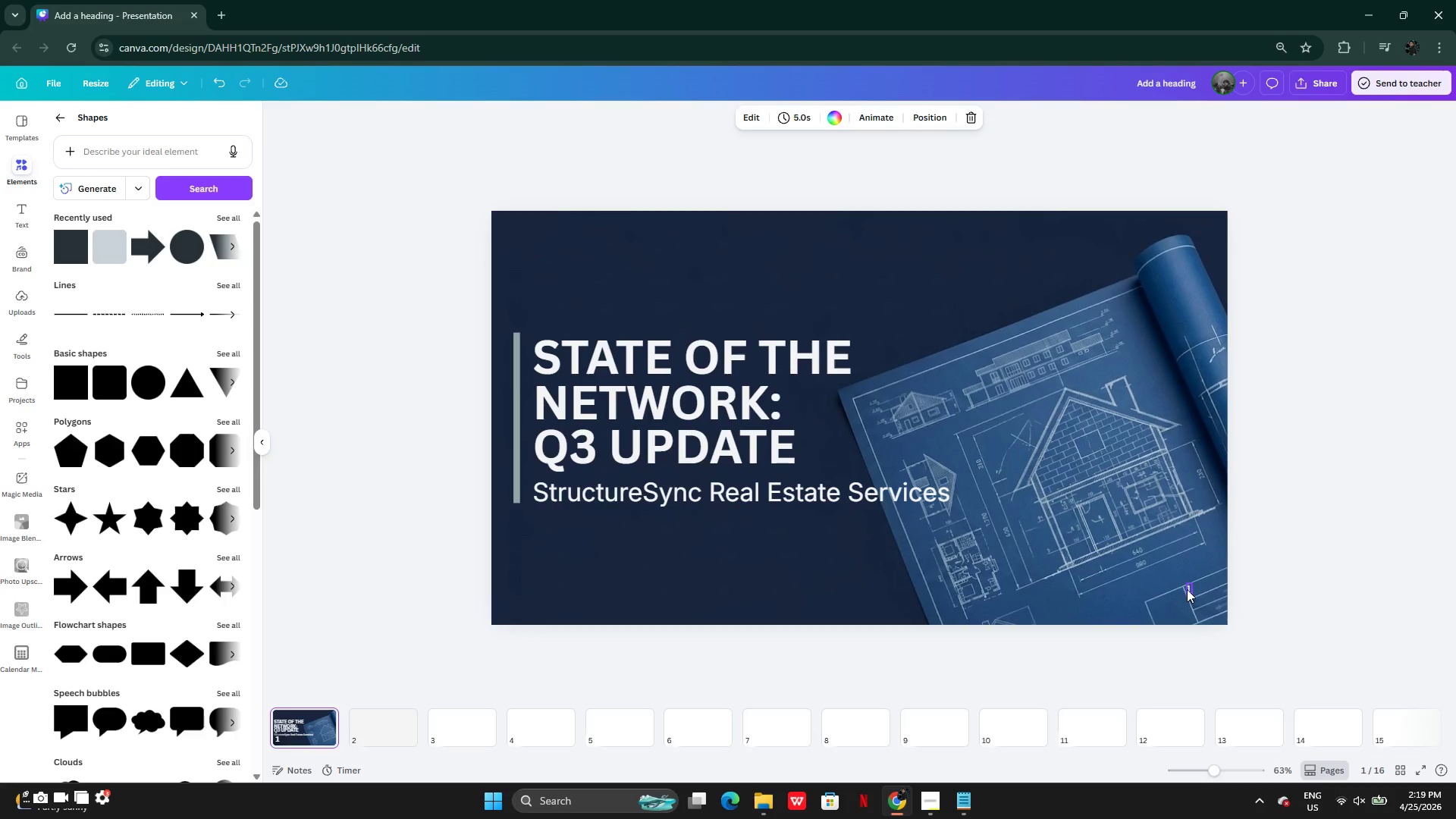 
left_click([1187, 589])
 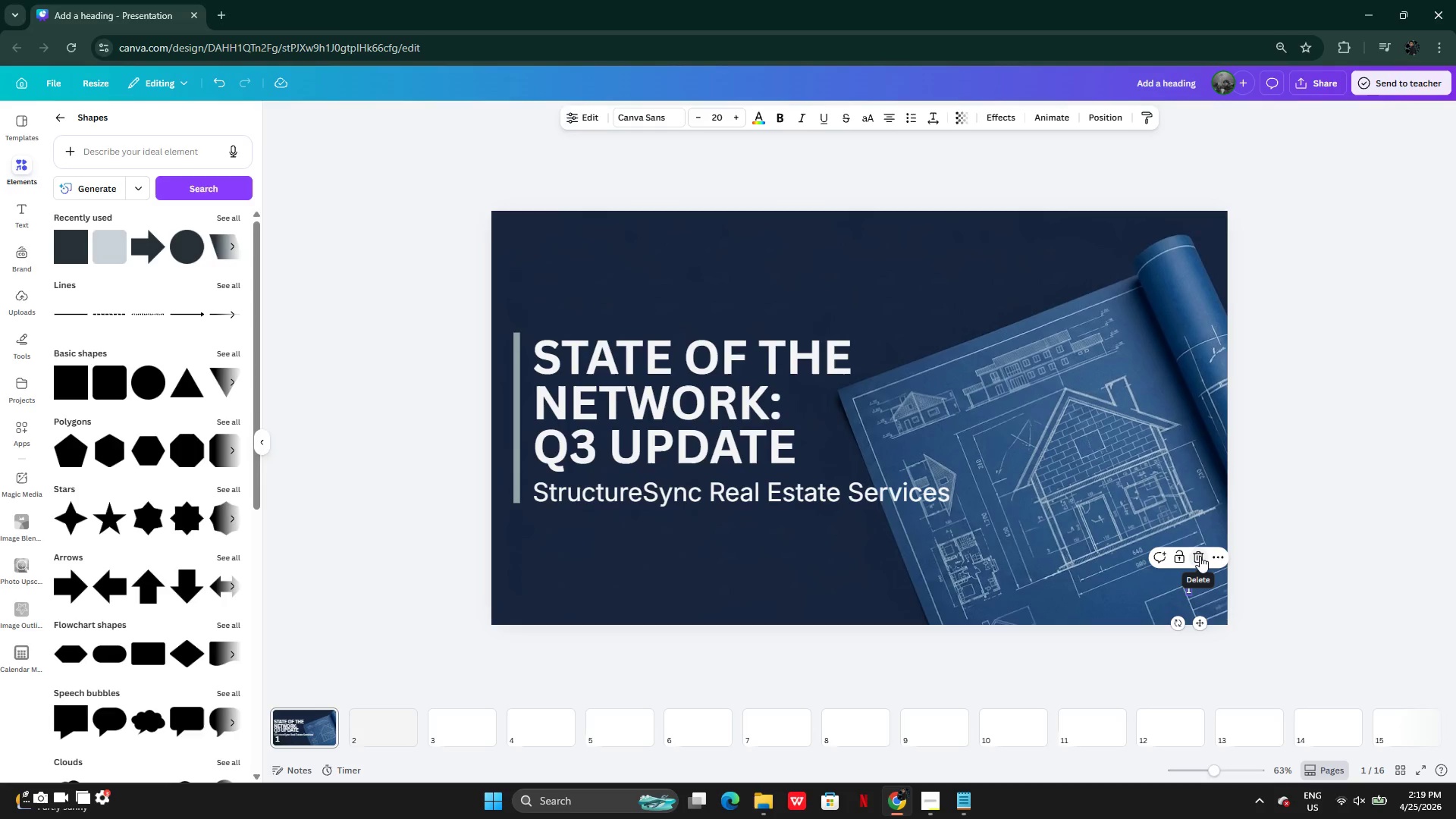 
left_click([1200, 556])
 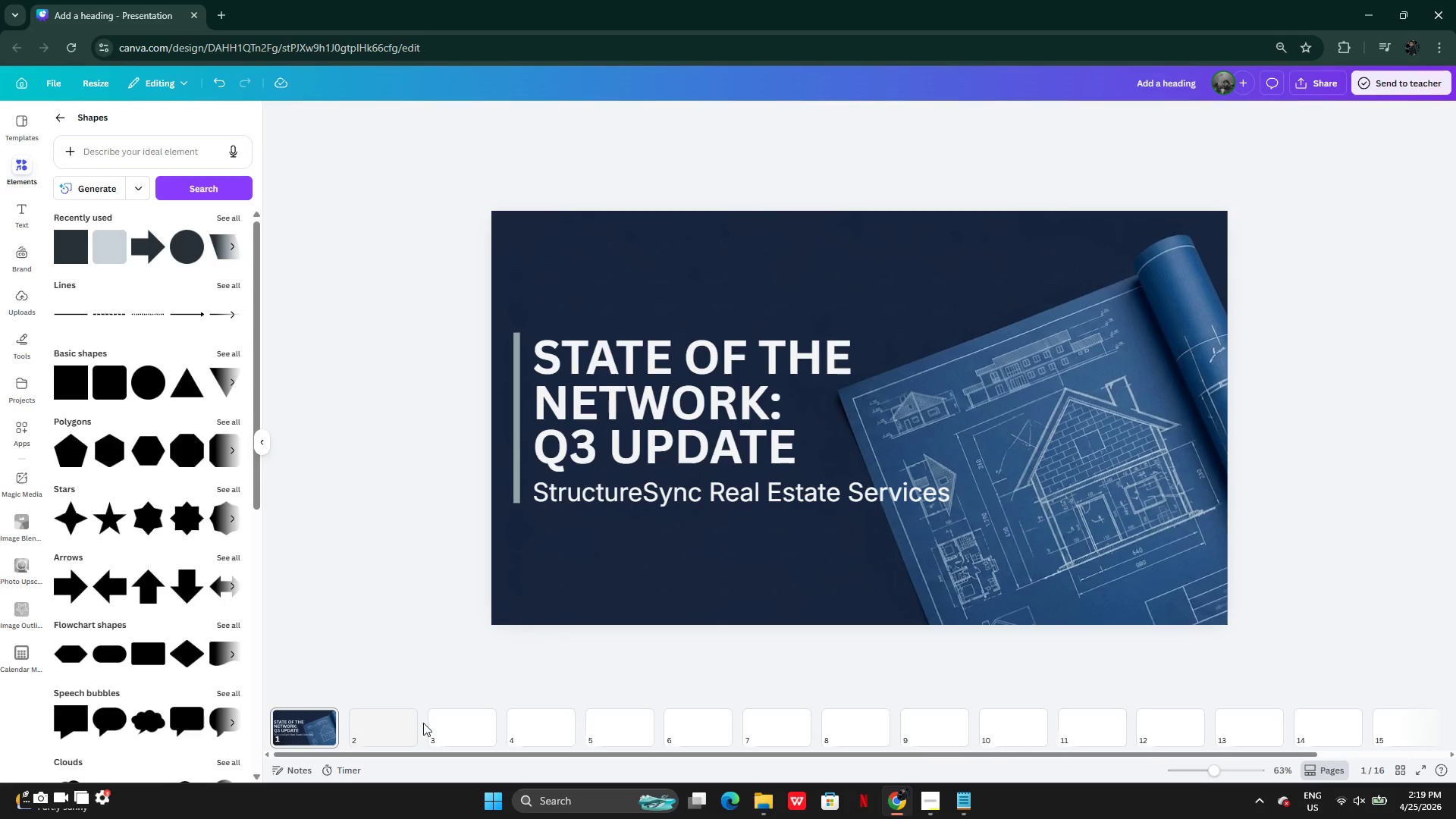 
left_click([407, 724])
 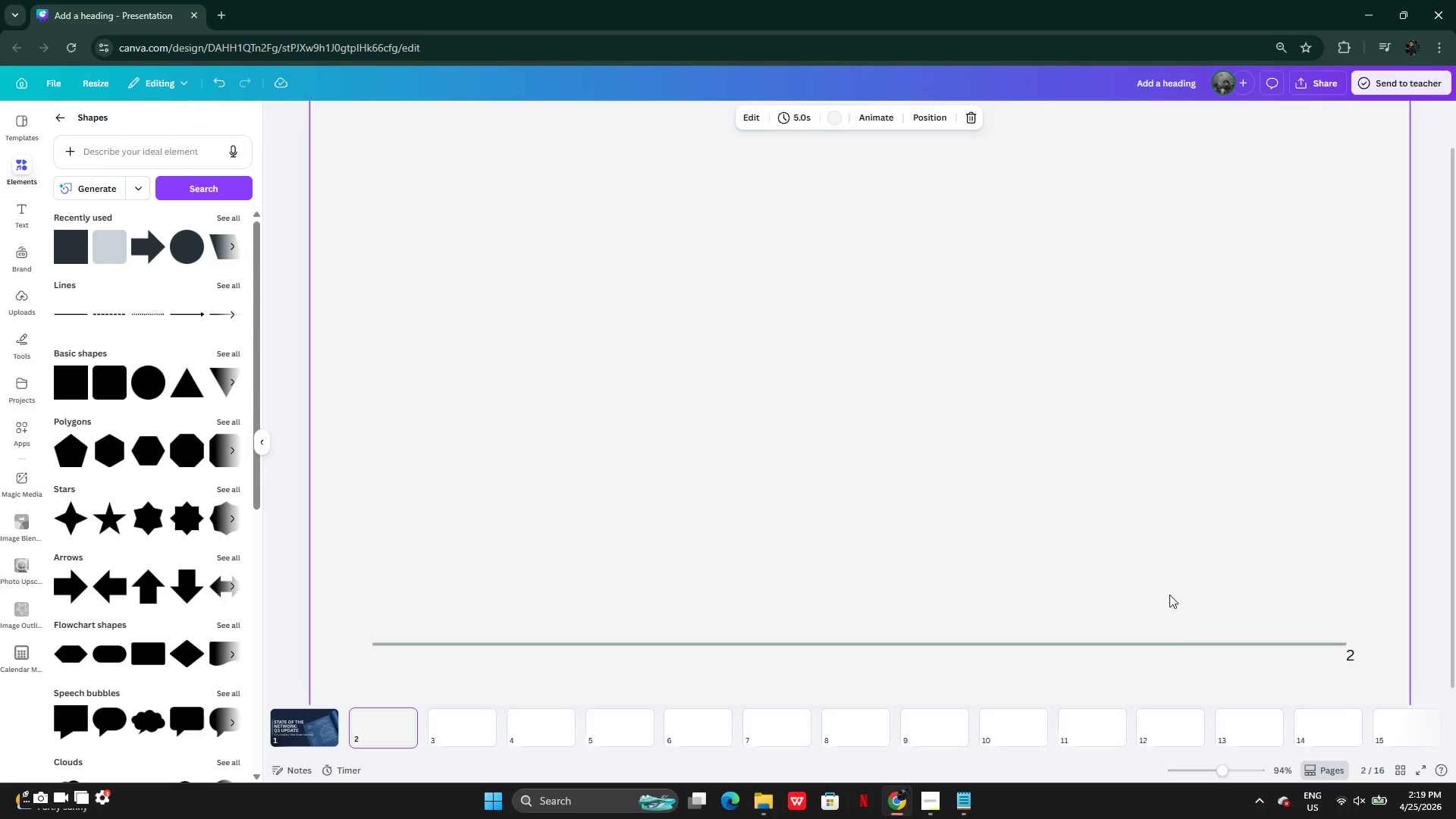 
left_click([1196, 638])
 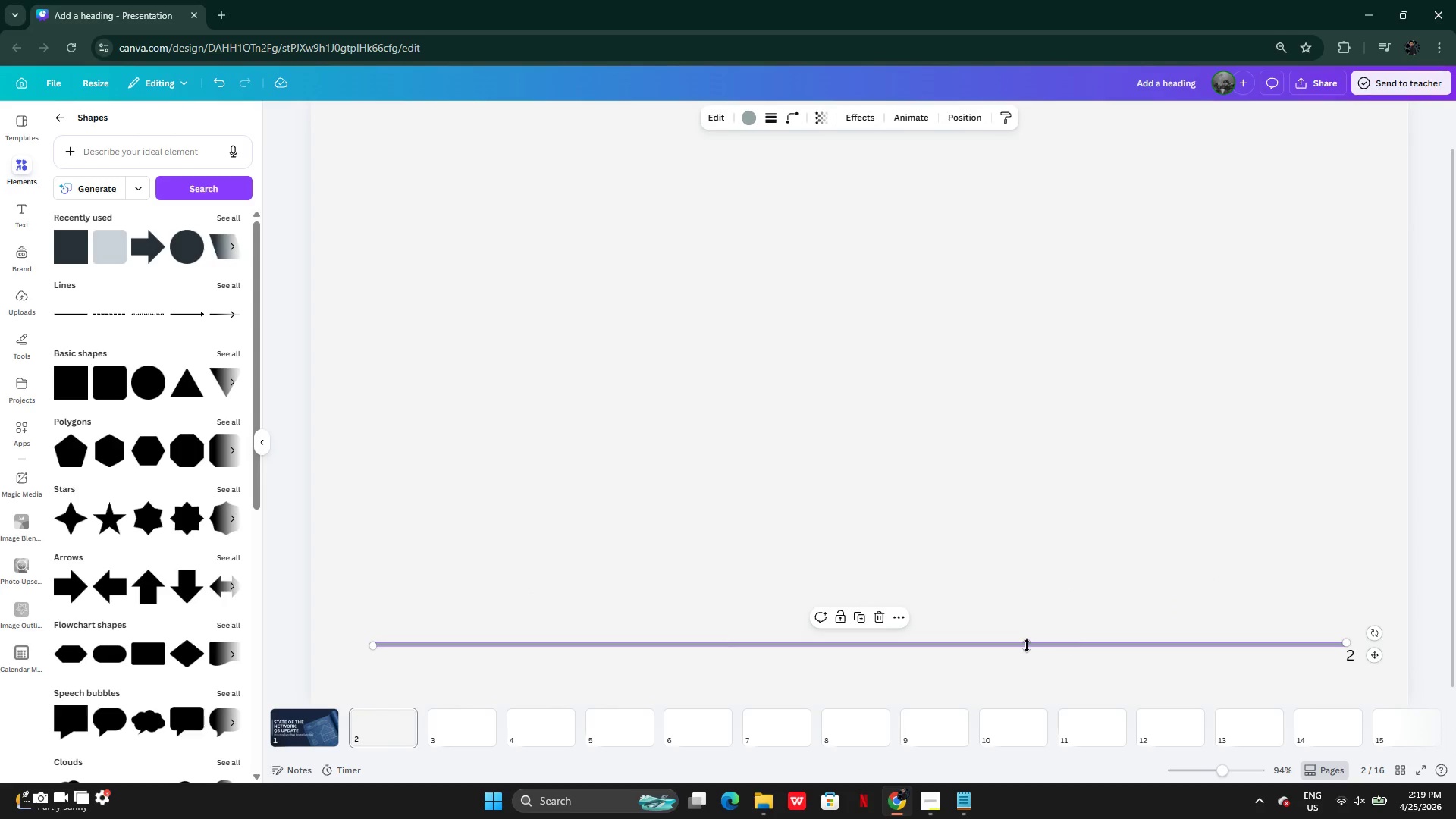 
left_click_drag(start_coordinate=[1027, 645], to_coordinate=[941, 624])
 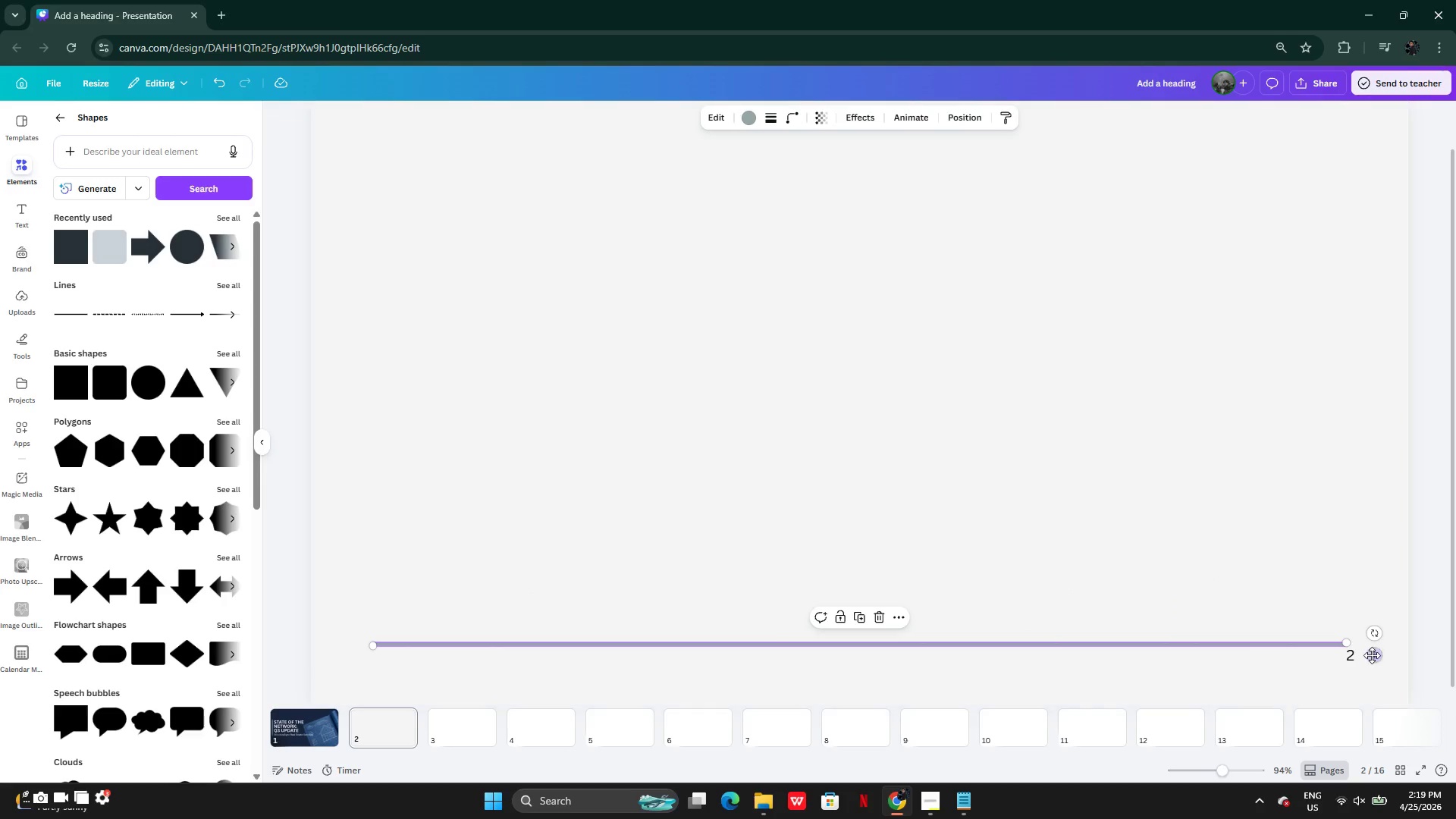 
left_click_drag(start_coordinate=[1371, 655], to_coordinate=[1371, 651])
 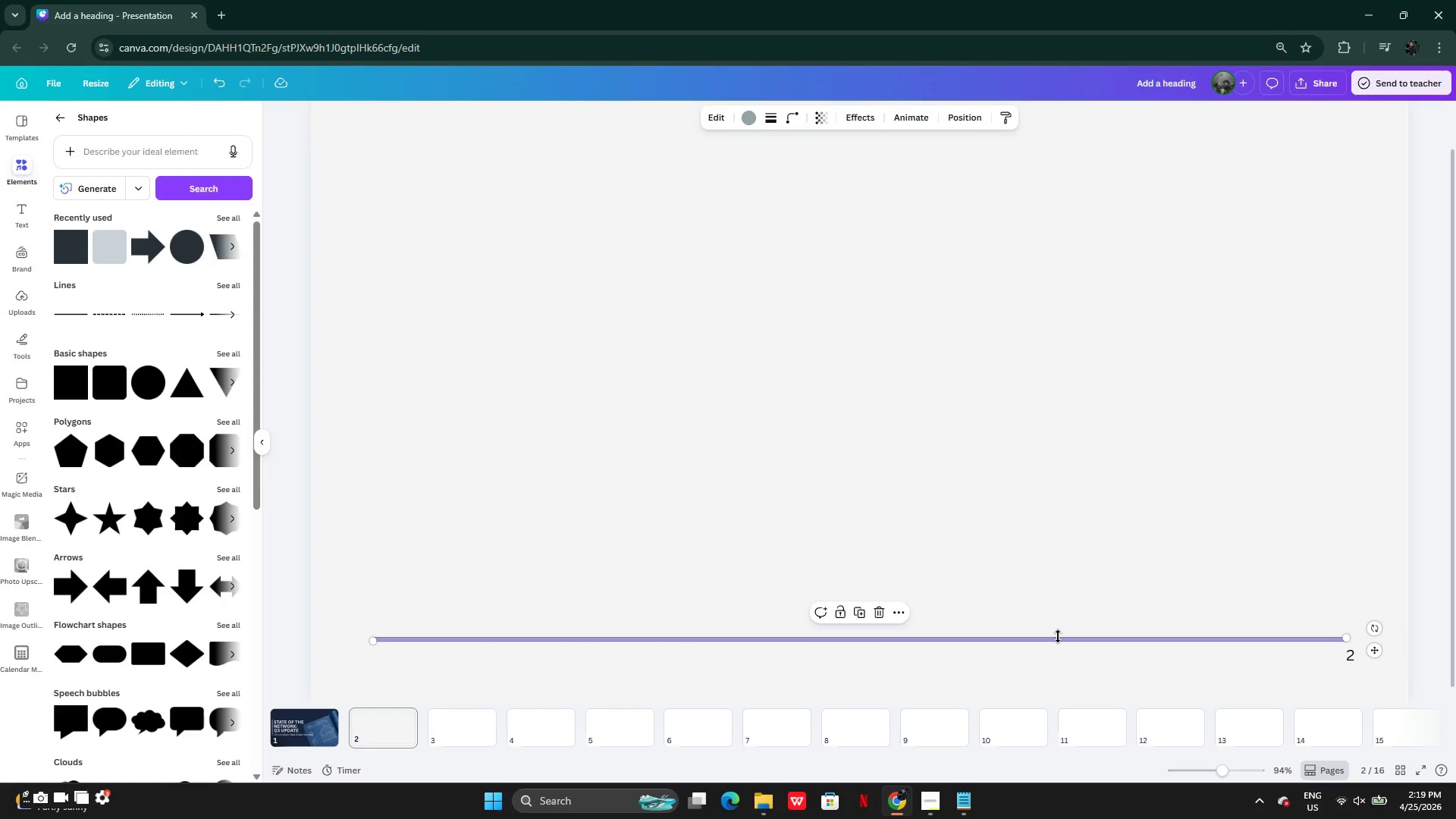 
left_click_drag(start_coordinate=[1057, 636], to_coordinate=[1056, 625])
 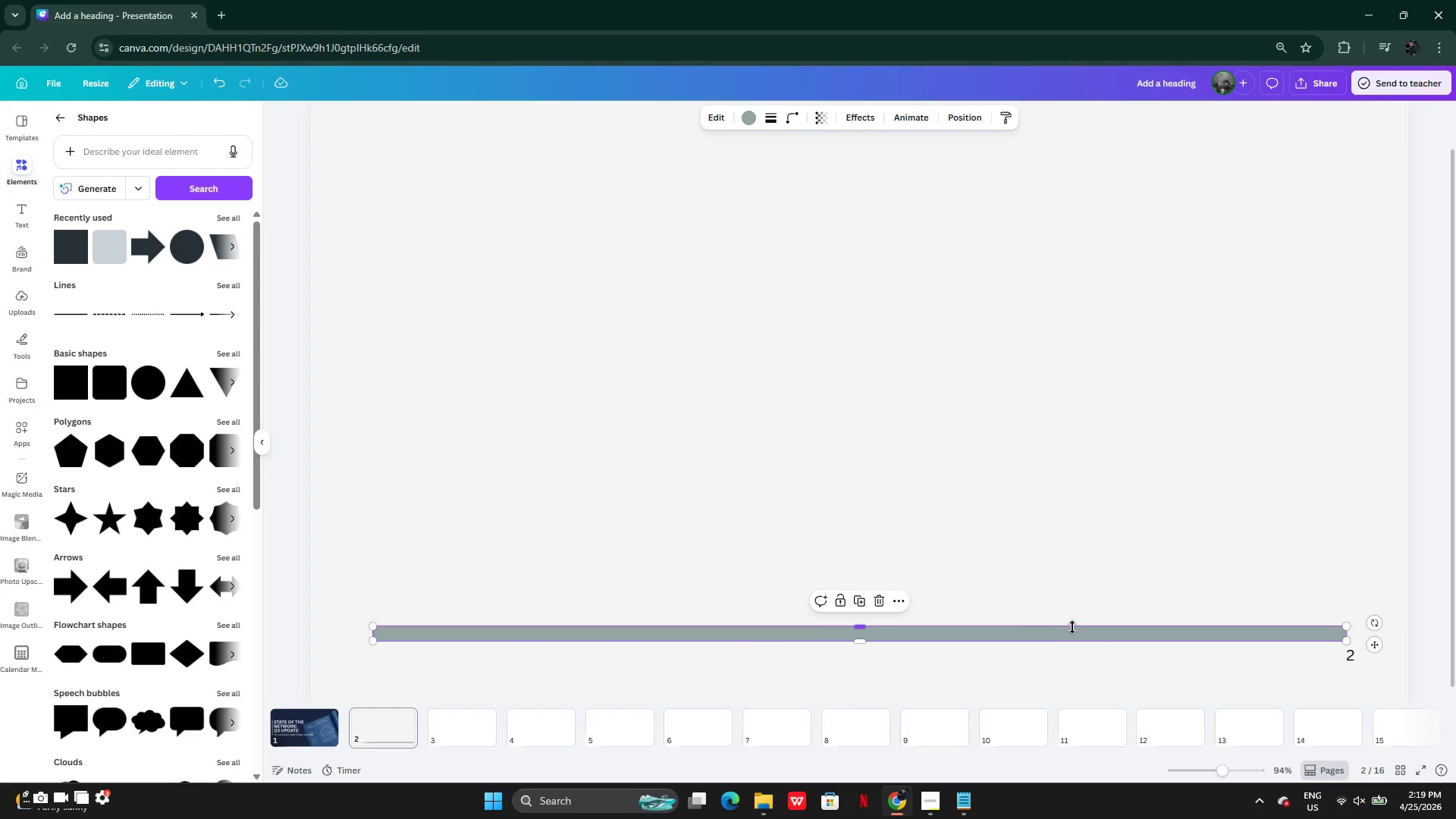 
left_click_drag(start_coordinate=[1072, 627], to_coordinate=[1073, 636])
 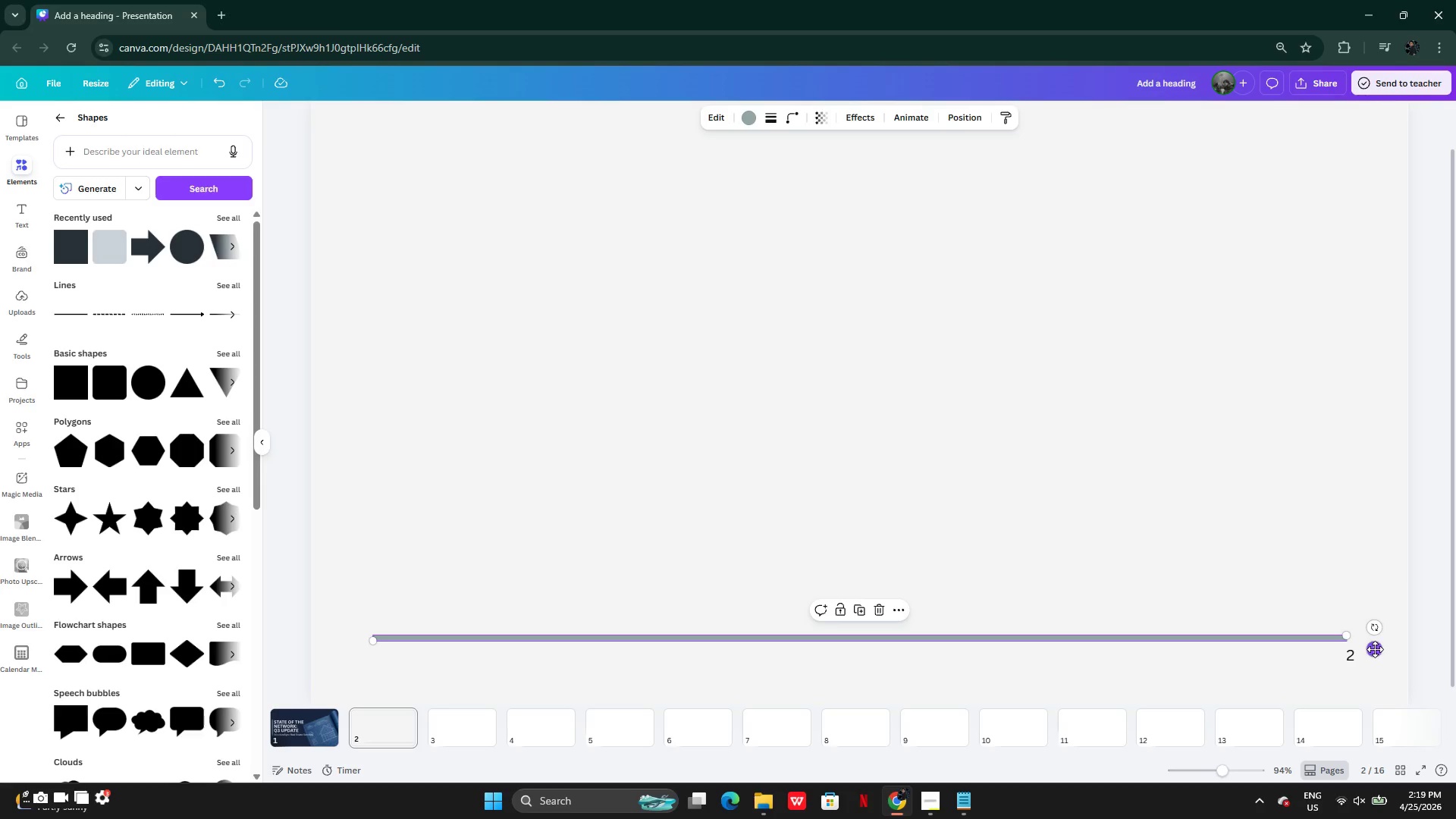 
left_click_drag(start_coordinate=[1375, 649], to_coordinate=[1375, 654])
 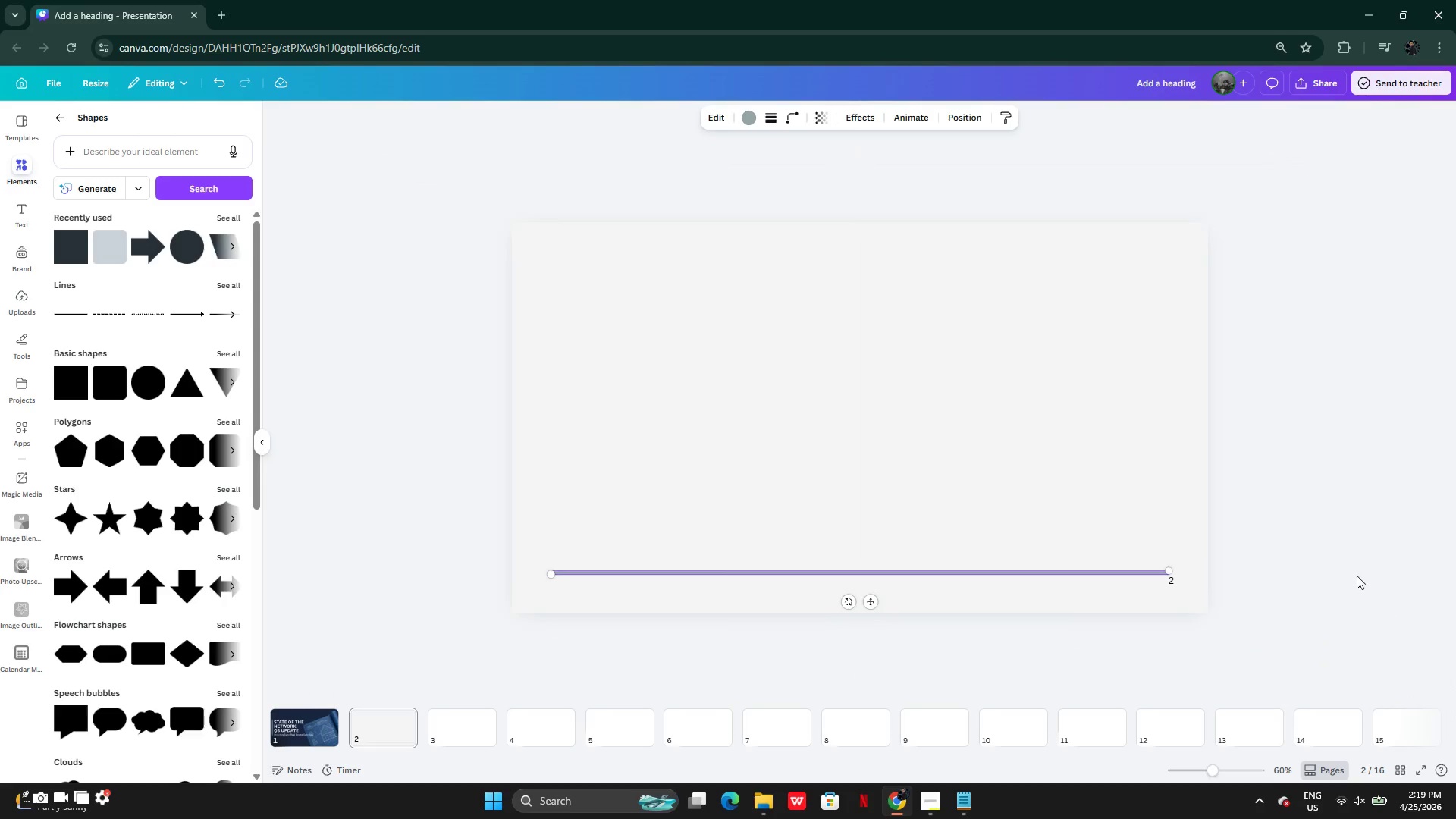 
left_click([1357, 576])
 